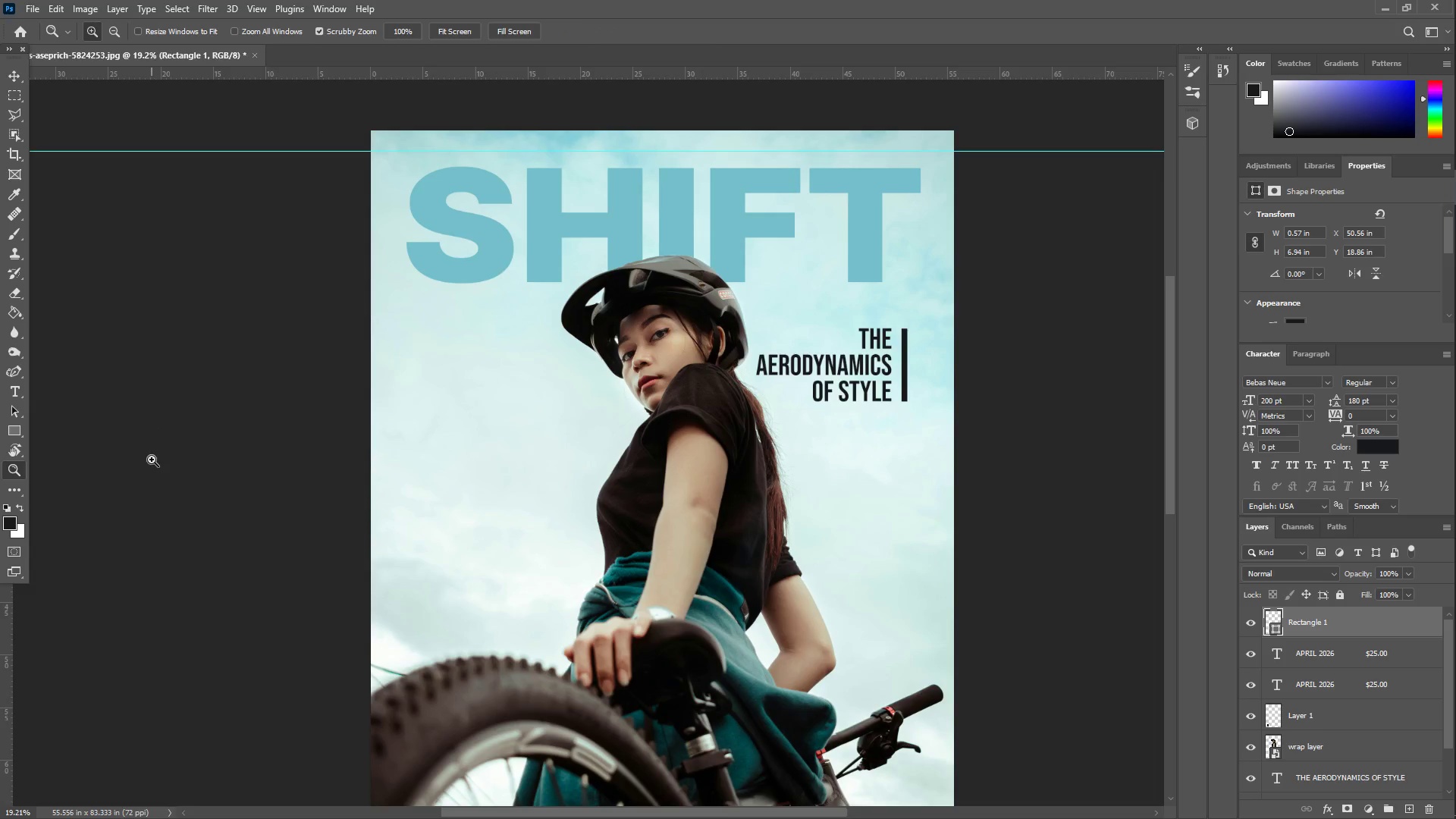 
hold_key(key=ShiftLeft, duration=1.5)
left_click_drag(start_coordinate=[8, 631], to_coordinate=[392, 661])
 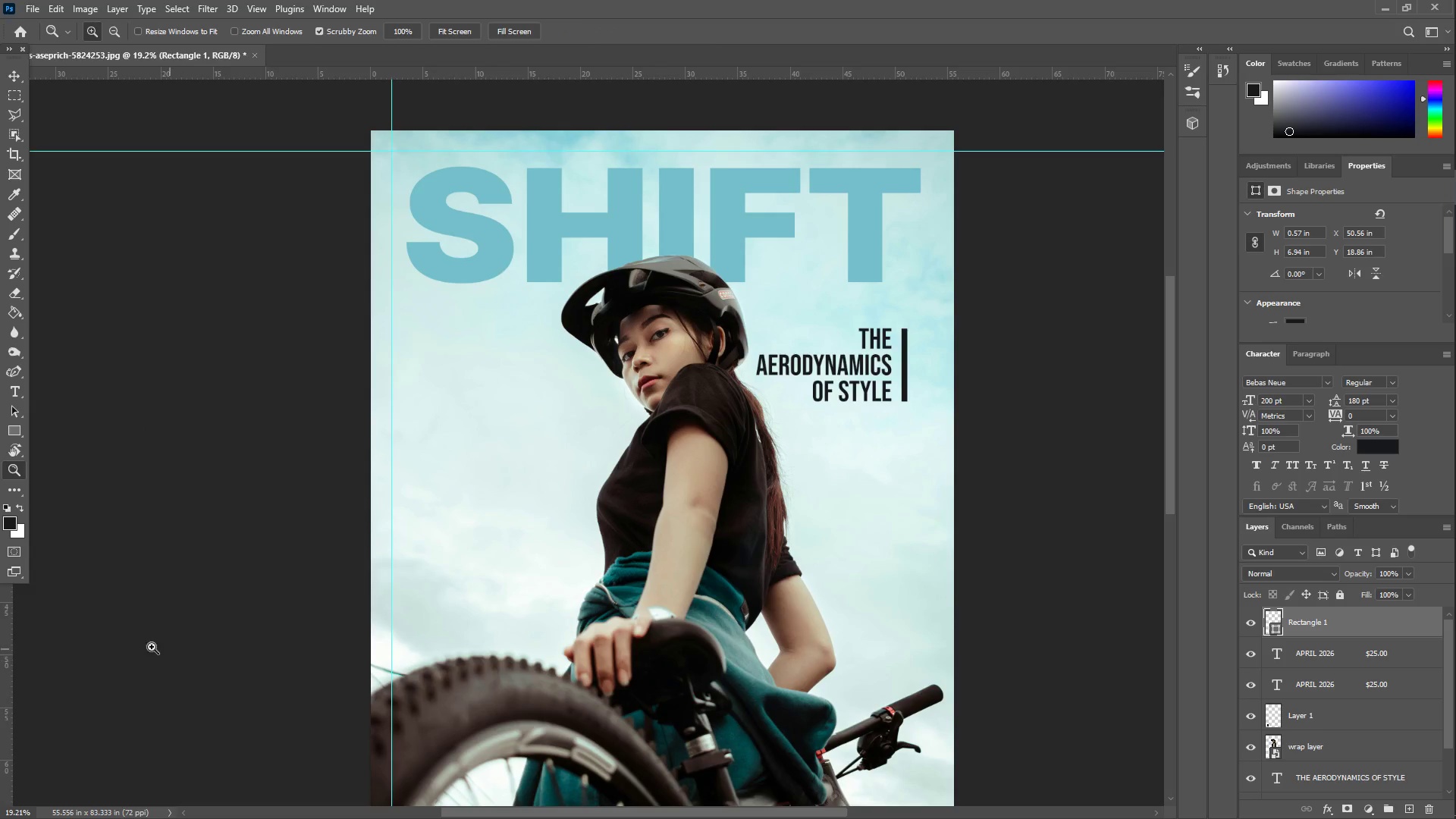 
hold_key(key=ShiftLeft, duration=1.52)
 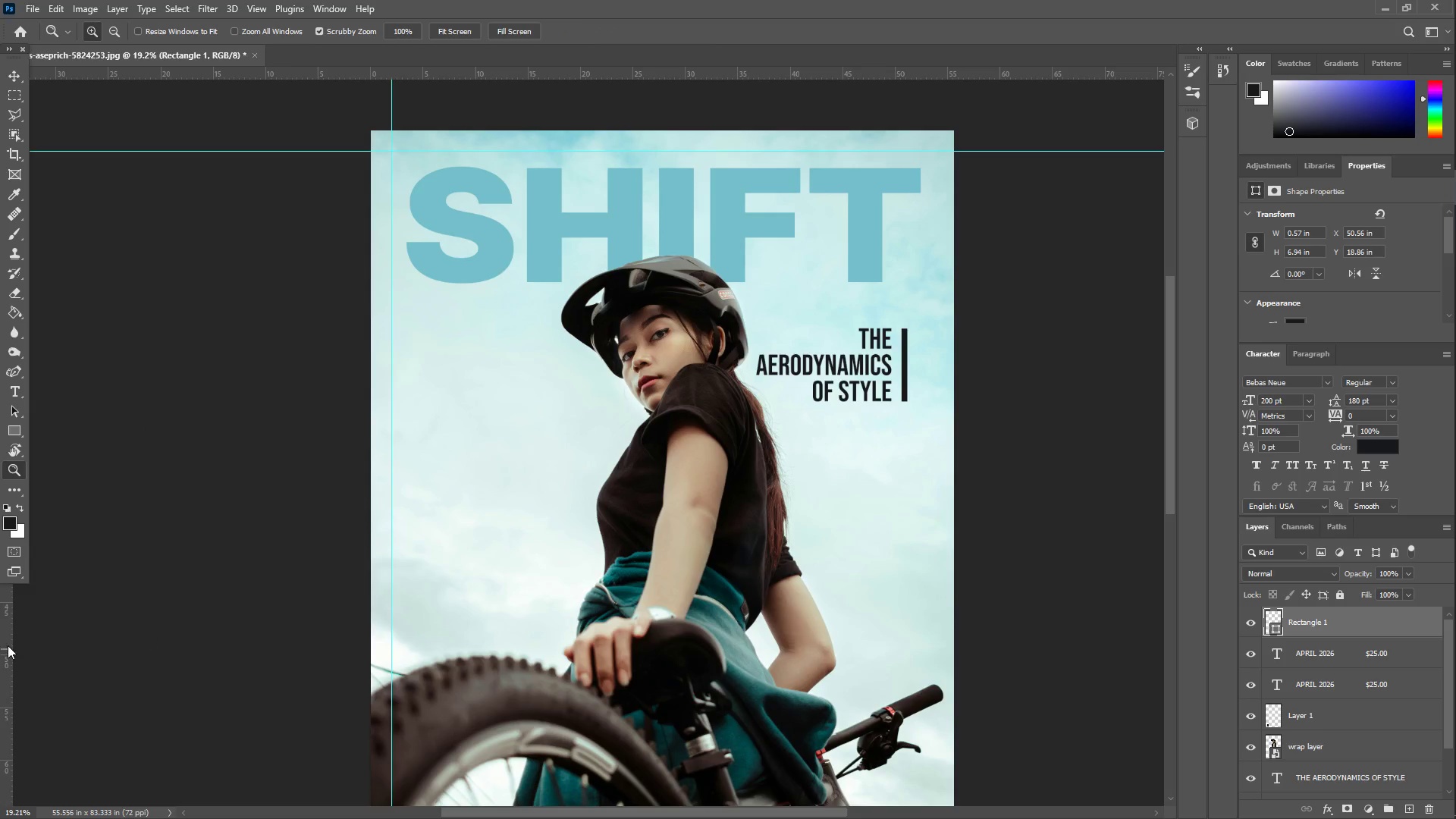 
hold_key(key=ShiftLeft, duration=1.51)
left_click_drag(start_coordinate=[5, 643], to_coordinate=[933, 687])
 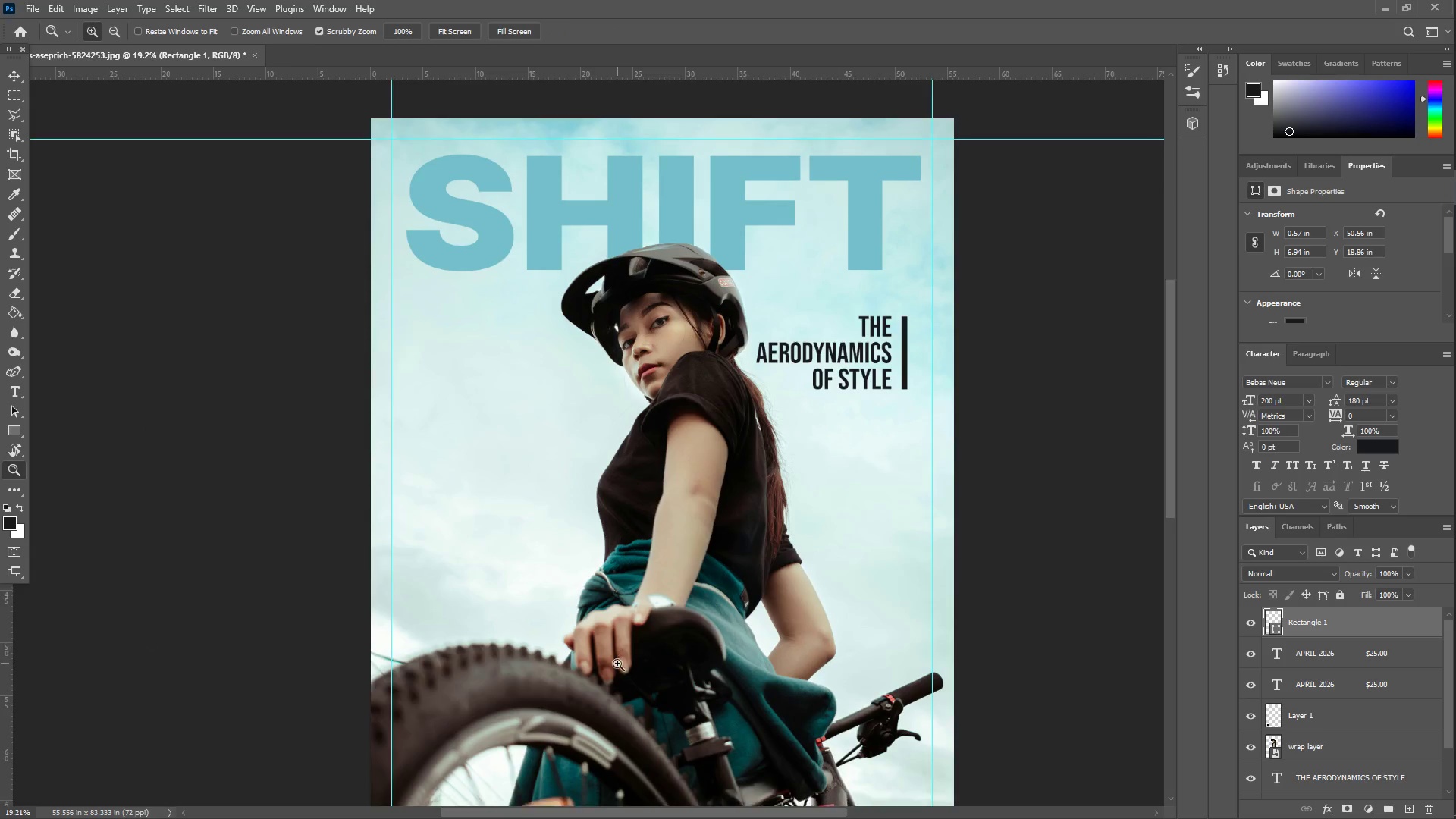 
hold_key(key=ShiftLeft, duration=1.25)
 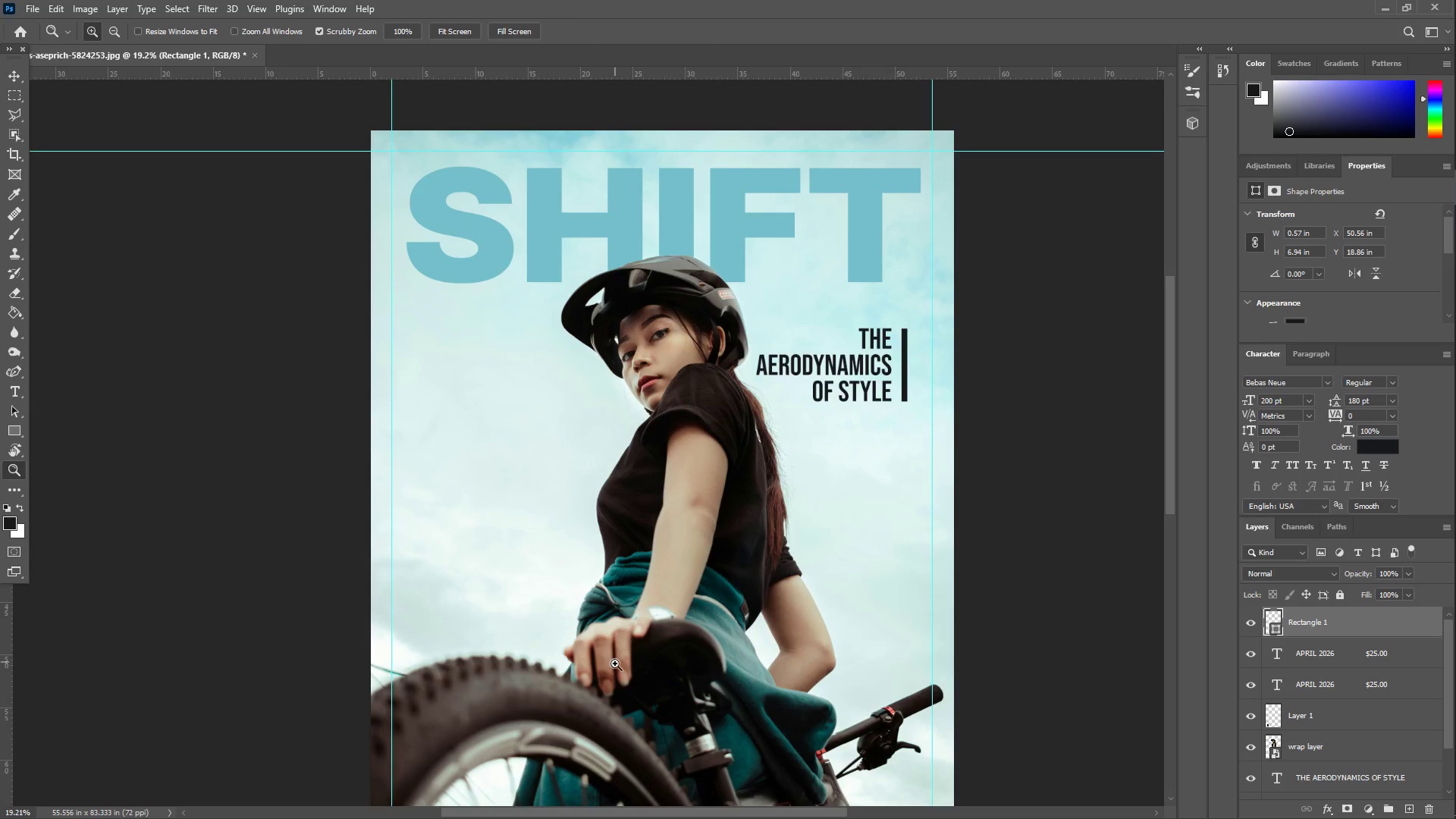 
hold_key(key=ShiftLeft, duration=1.05)
 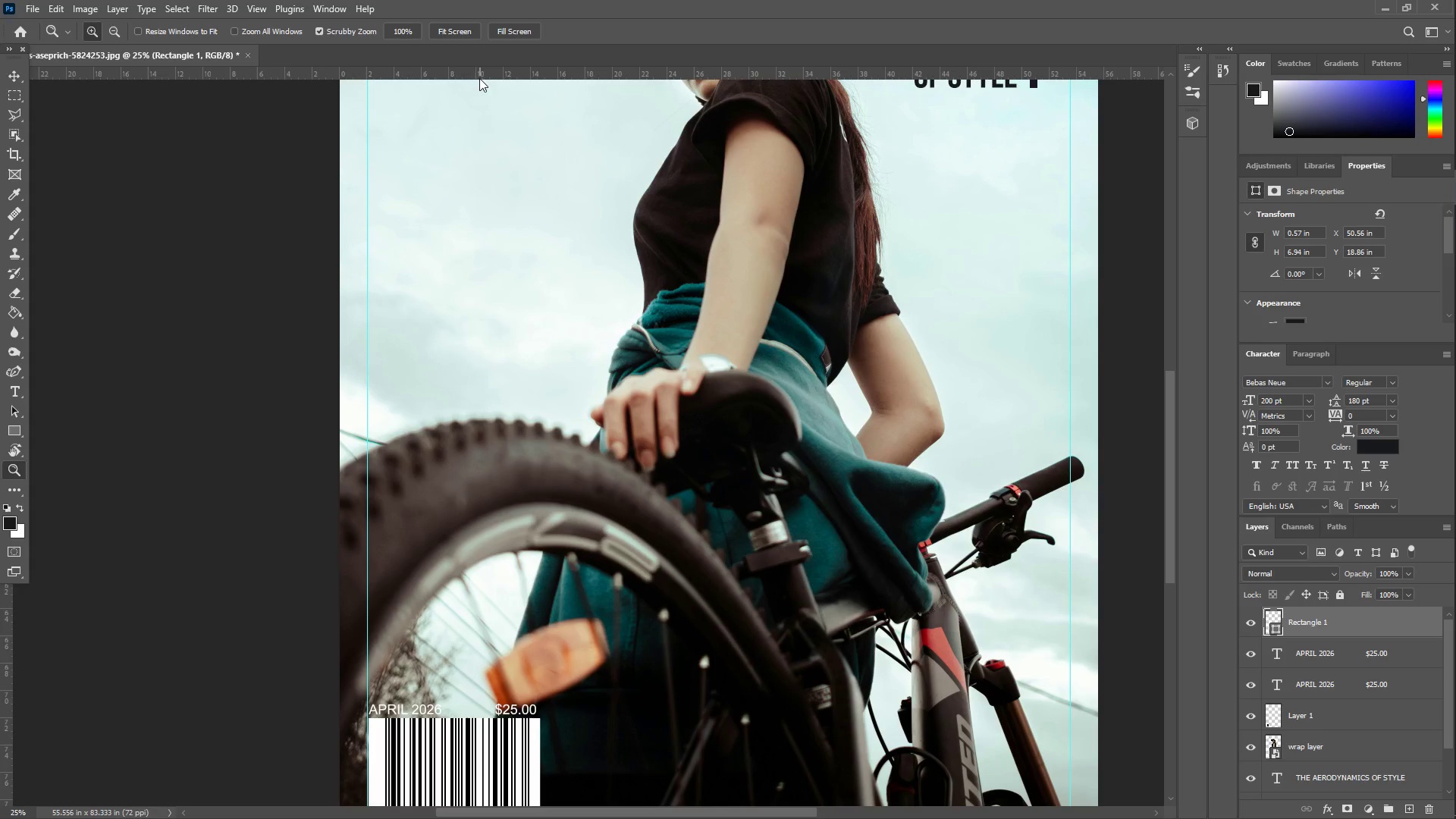 
scroll: coordinate [583, 381], scroll_direction: down, amount: 42.0
 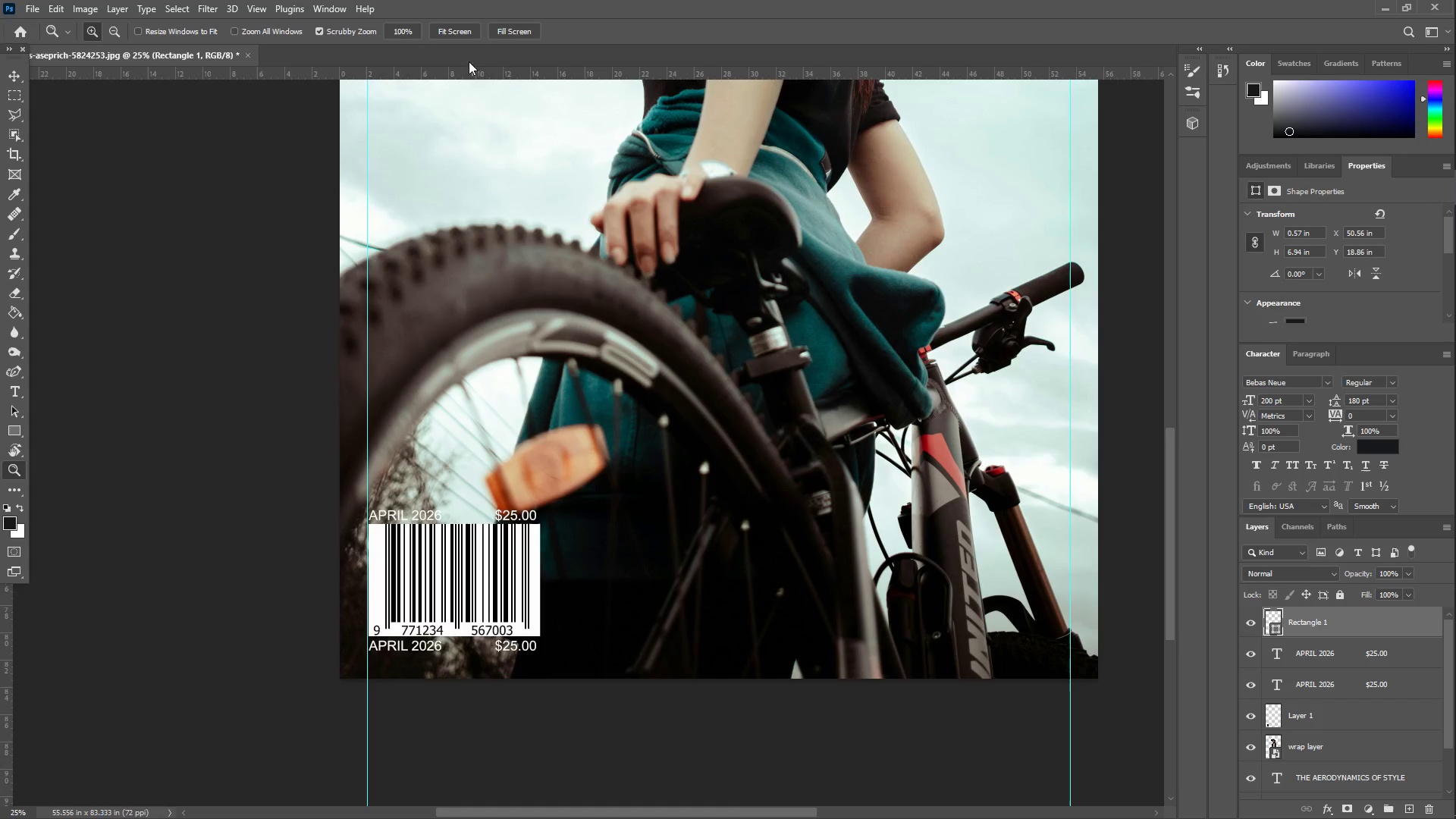 
hold_key(key=ShiftLeft, duration=1.5)
left_click_drag(start_coordinate=[473, 73], to_coordinate=[500, 654])
 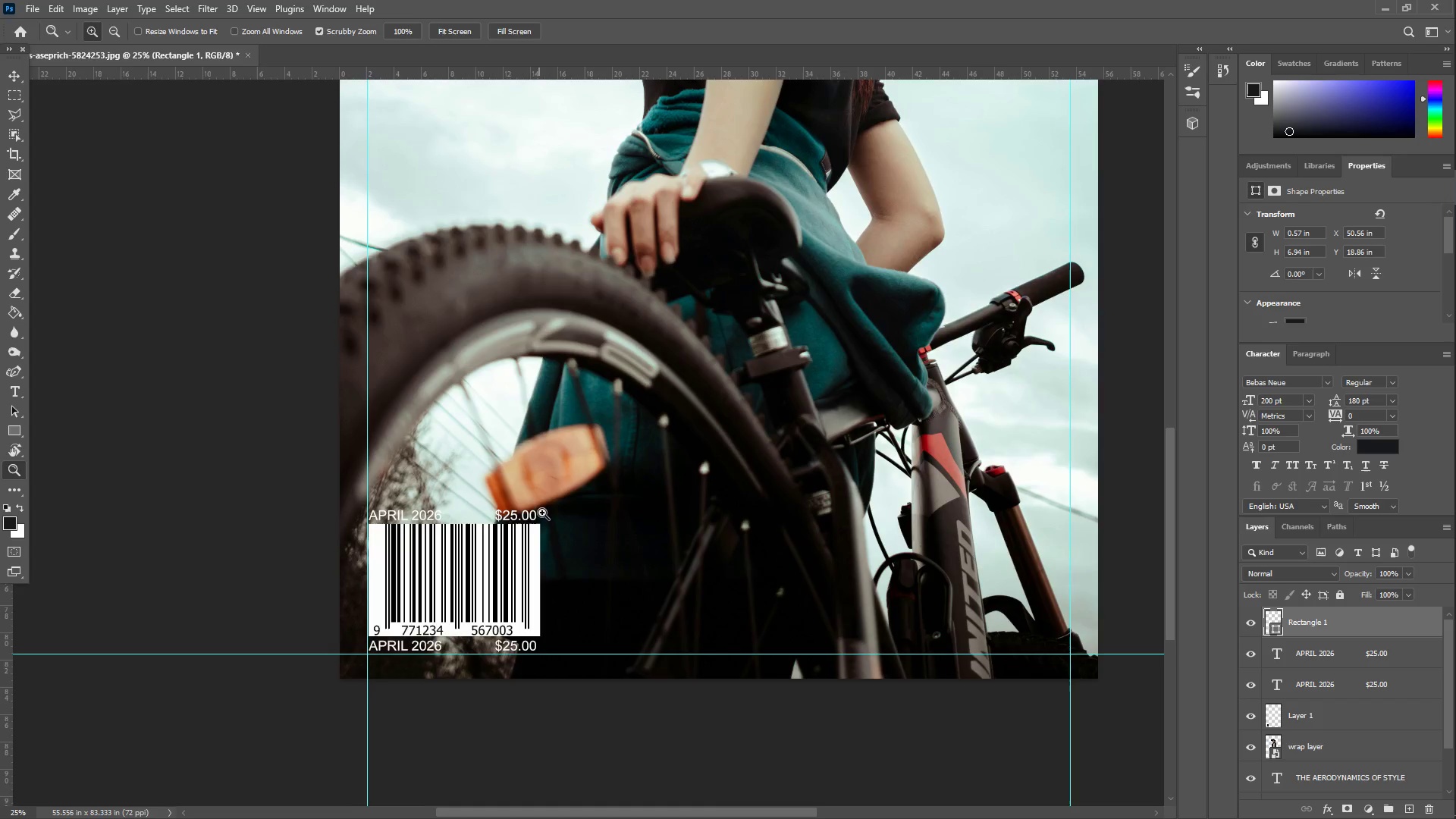 
hold_key(key=ShiftLeft, duration=1.52)
 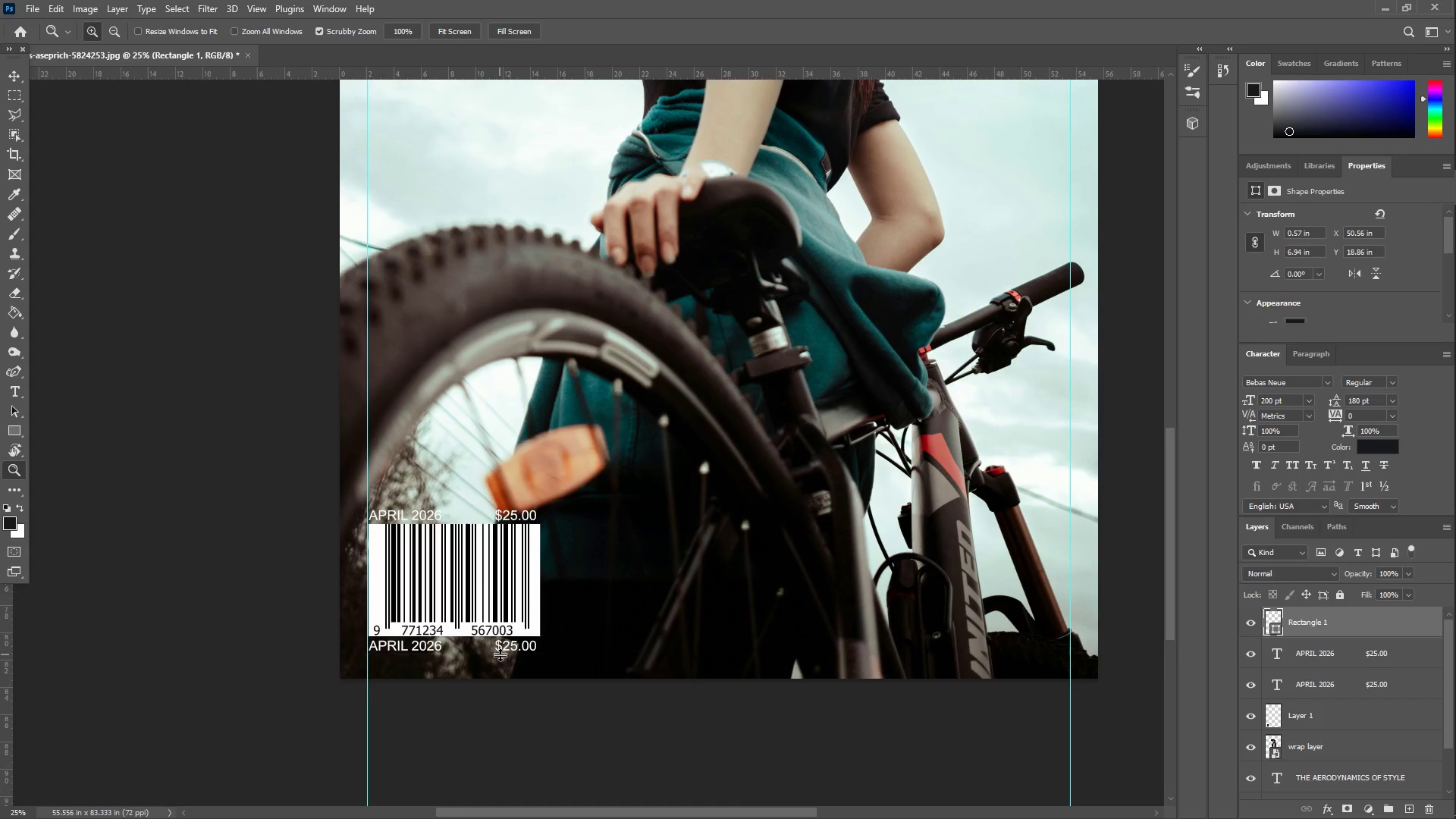 
hold_key(key=ShiftLeft, duration=0.7)
 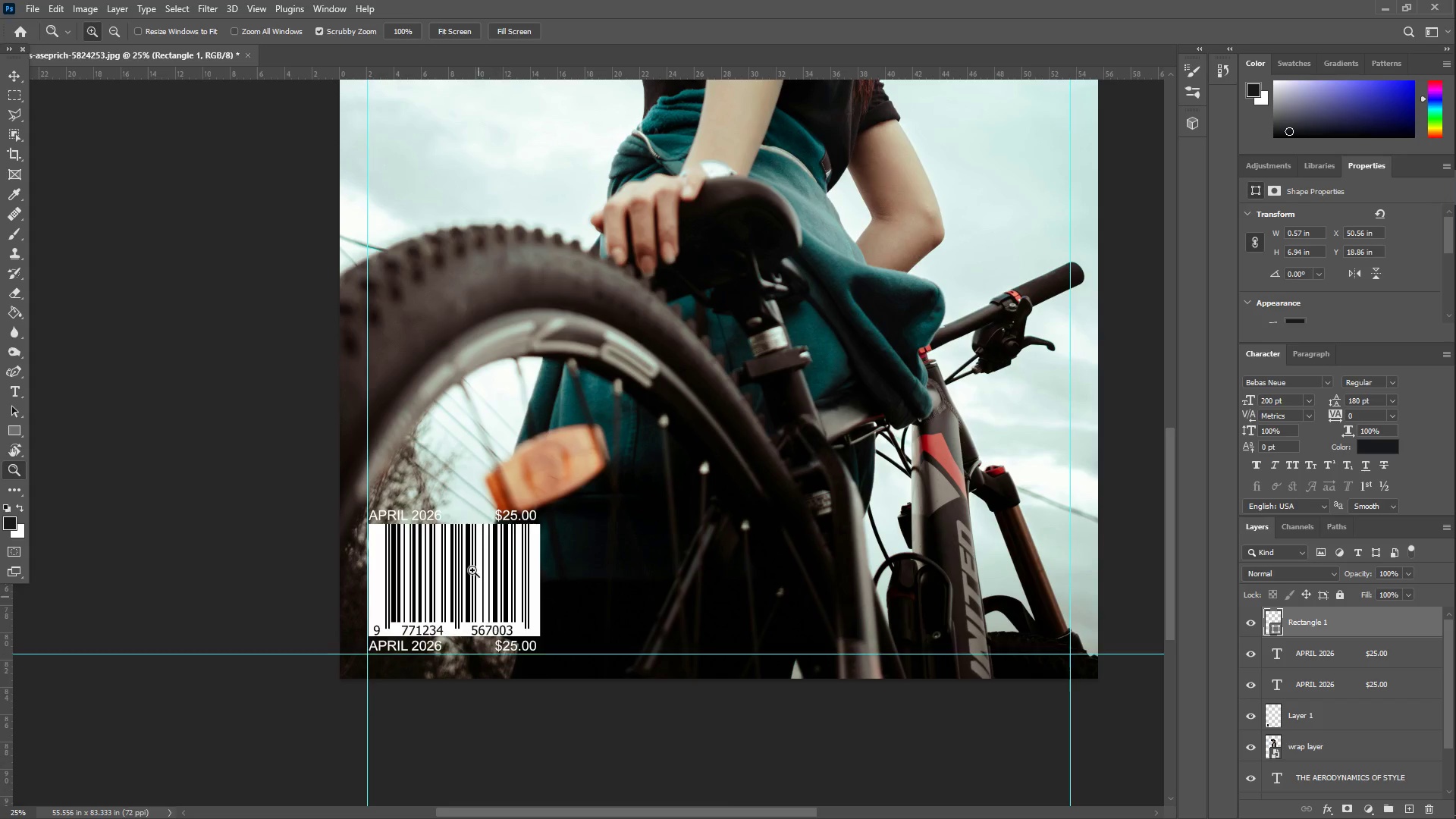 
type(zz)
 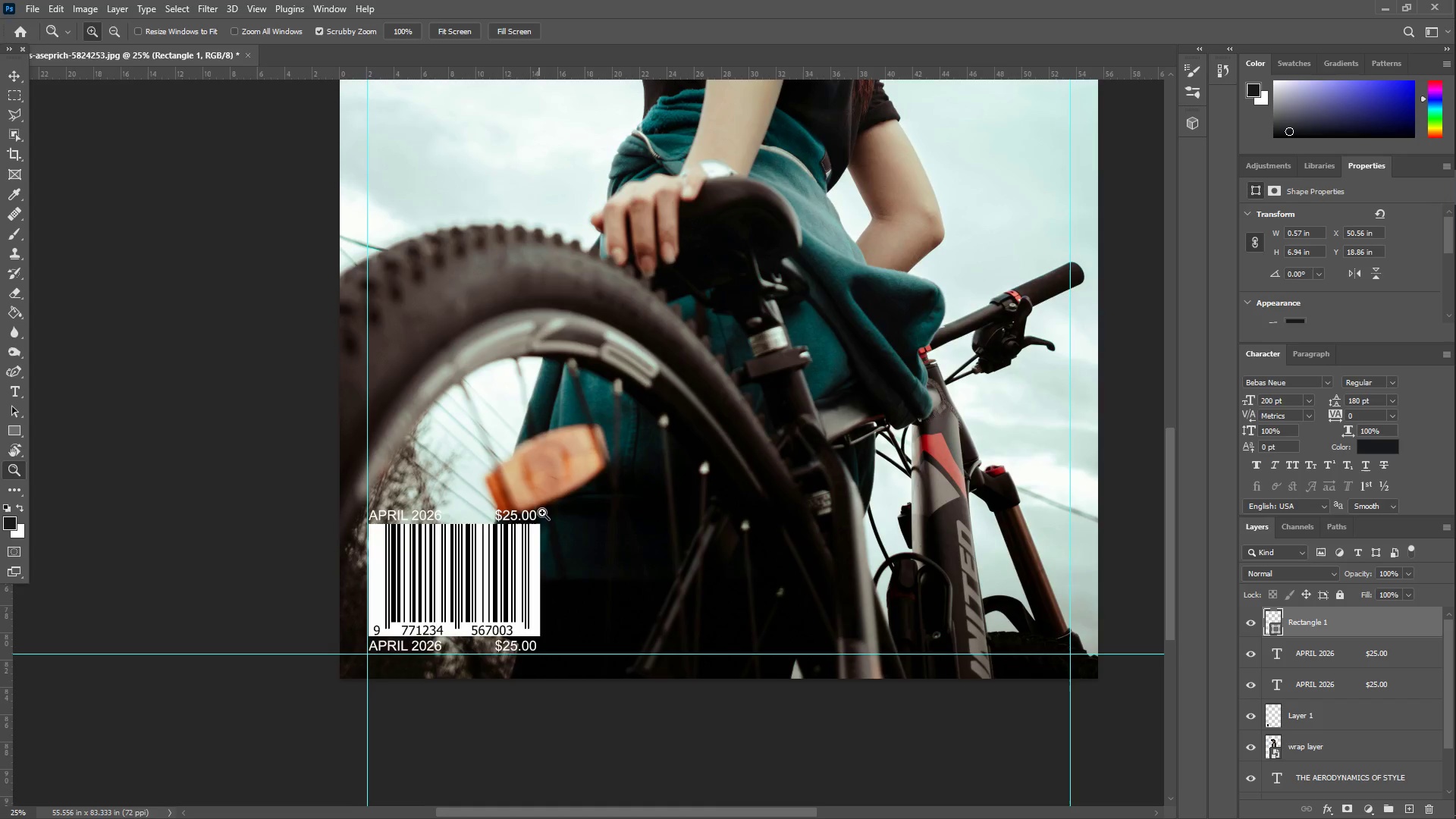 
left_click_drag(start_coordinate=[543, 510], to_coordinate=[506, 510])
 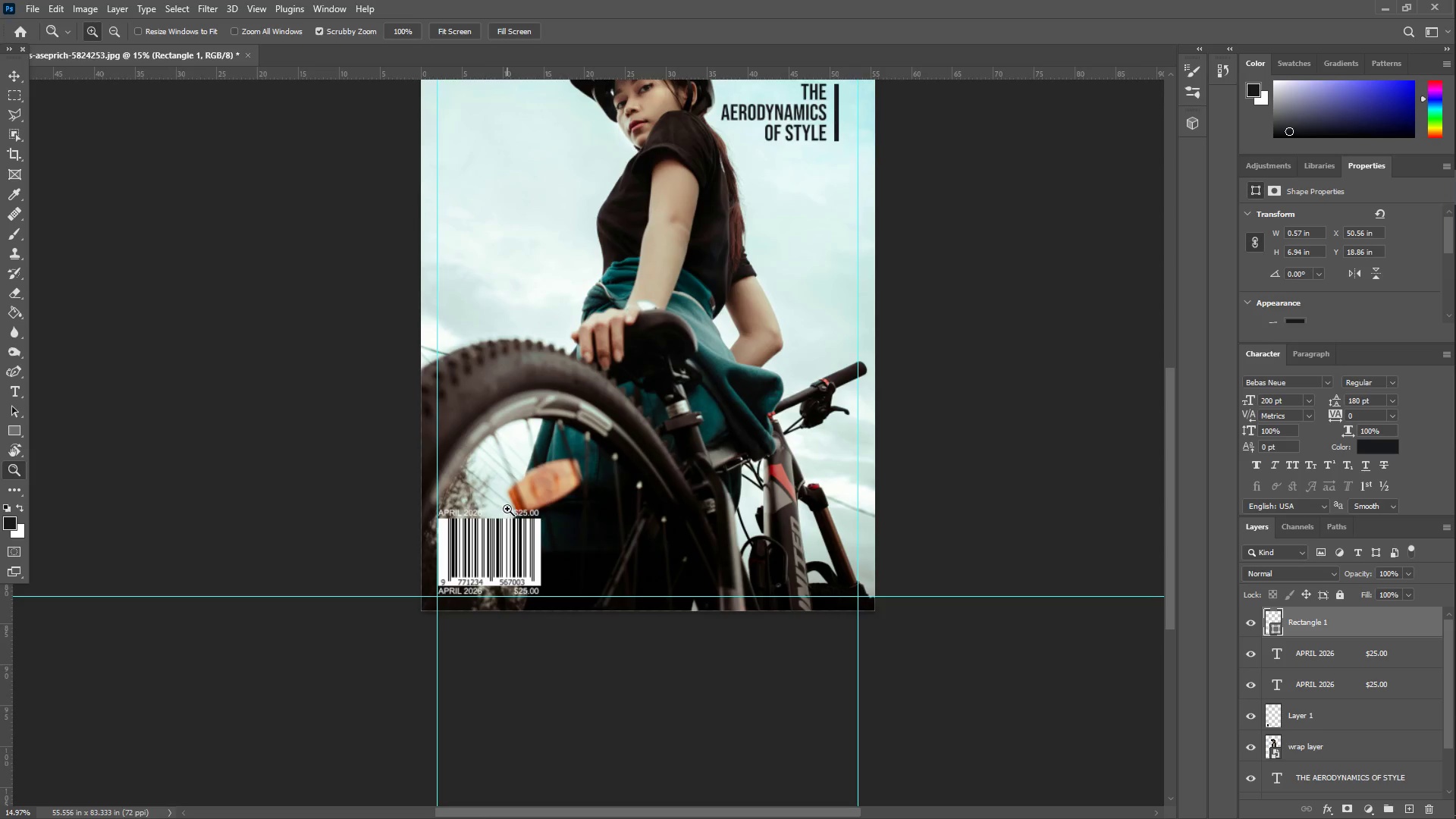 
scroll: coordinate [602, 359], scroll_direction: up, amount: 17.0
 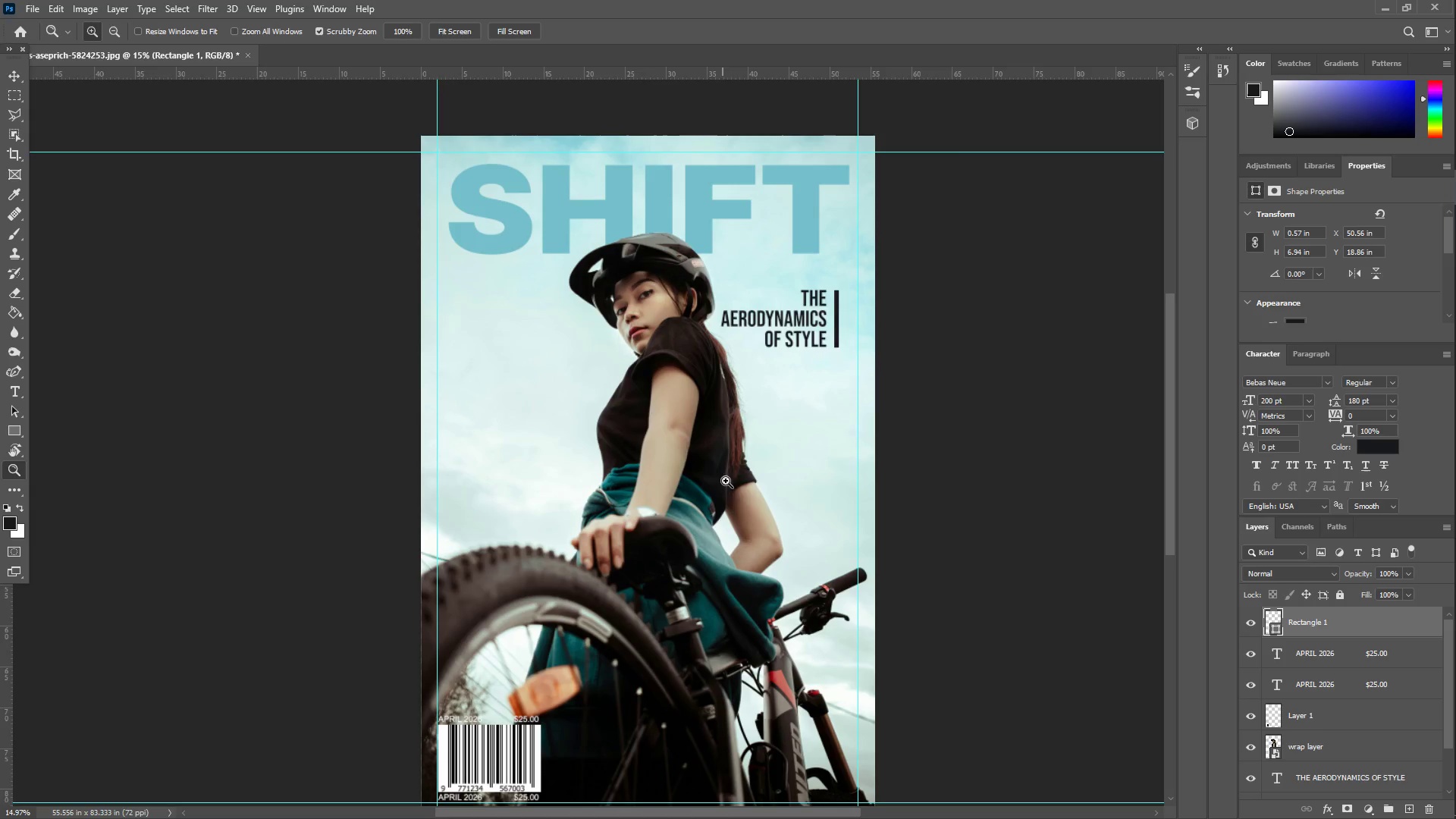 
left_click_drag(start_coordinate=[770, 367], to_coordinate=[797, 357])
 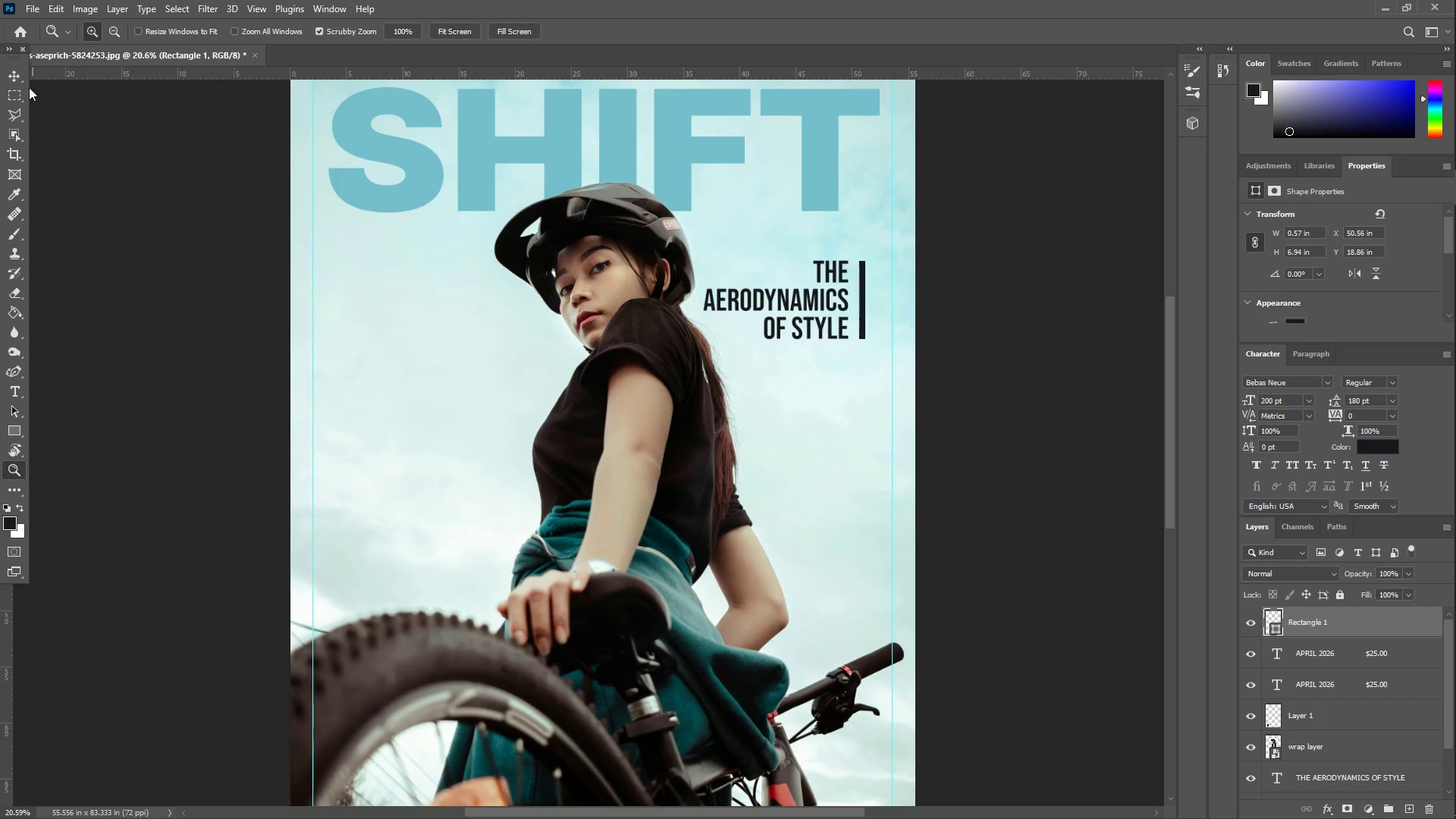 
left_click([11, 74])
 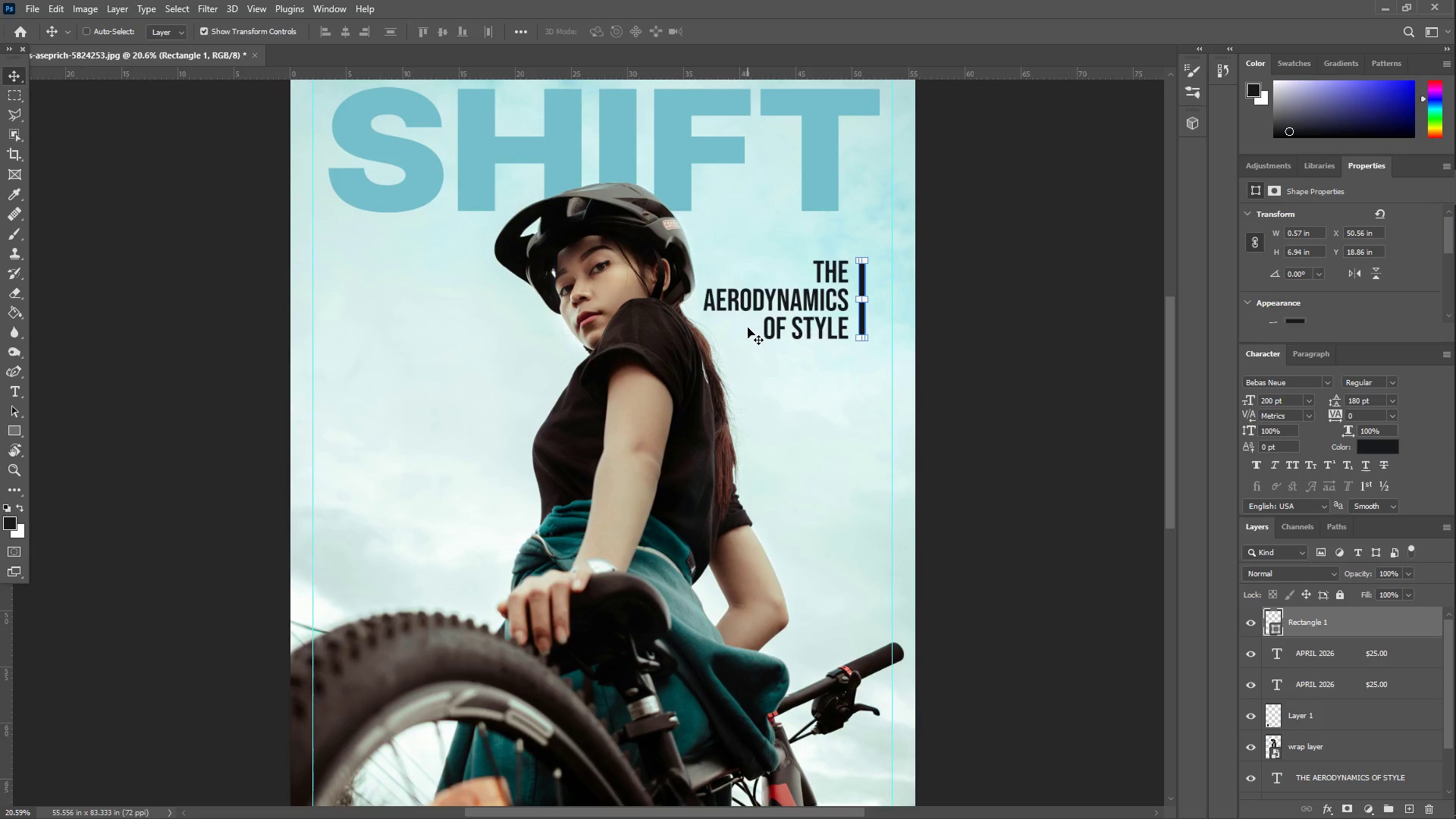 
scroll: coordinate [778, 393], scroll_direction: down, amount: 15.0
 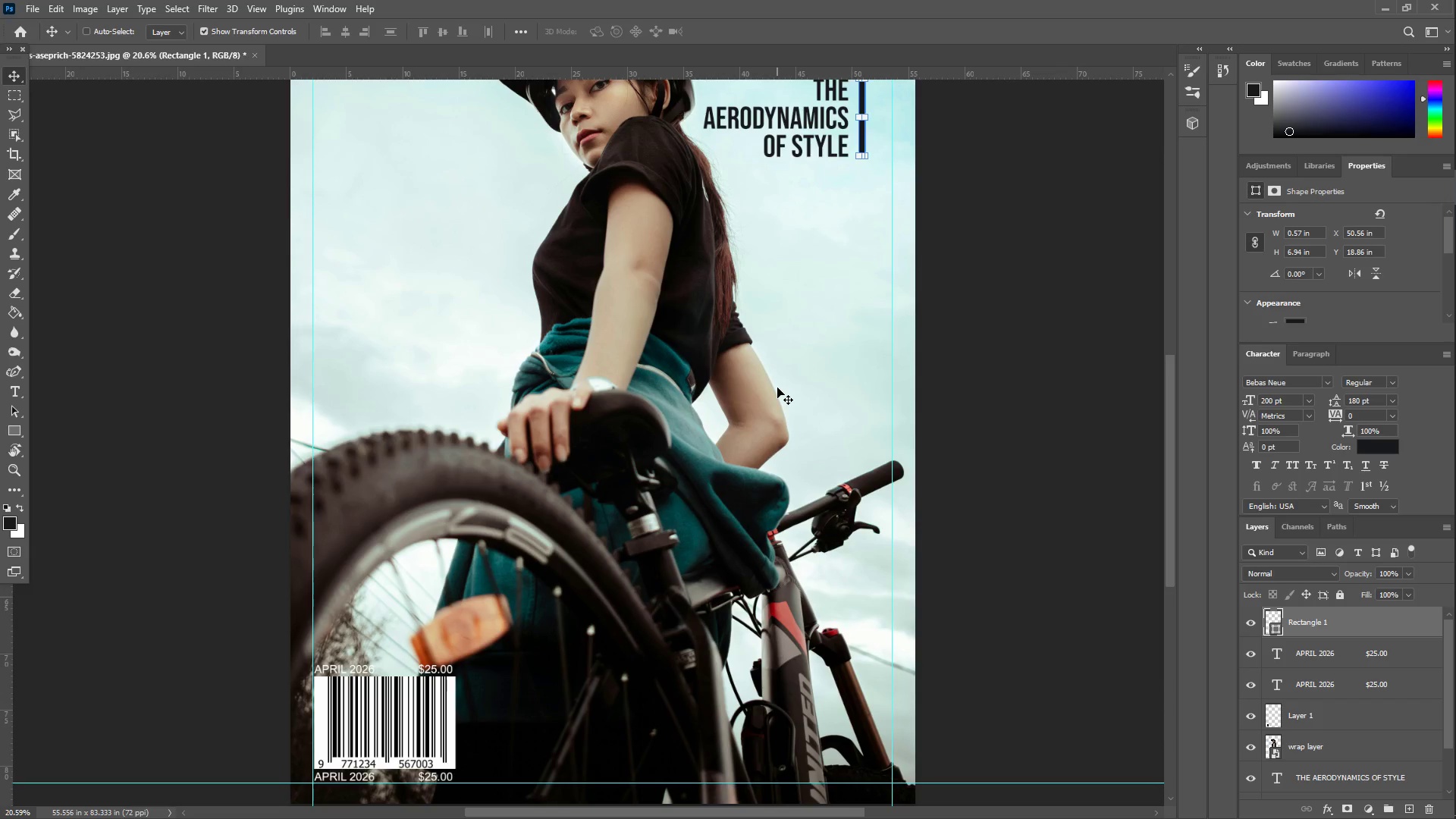 
key(Z)
 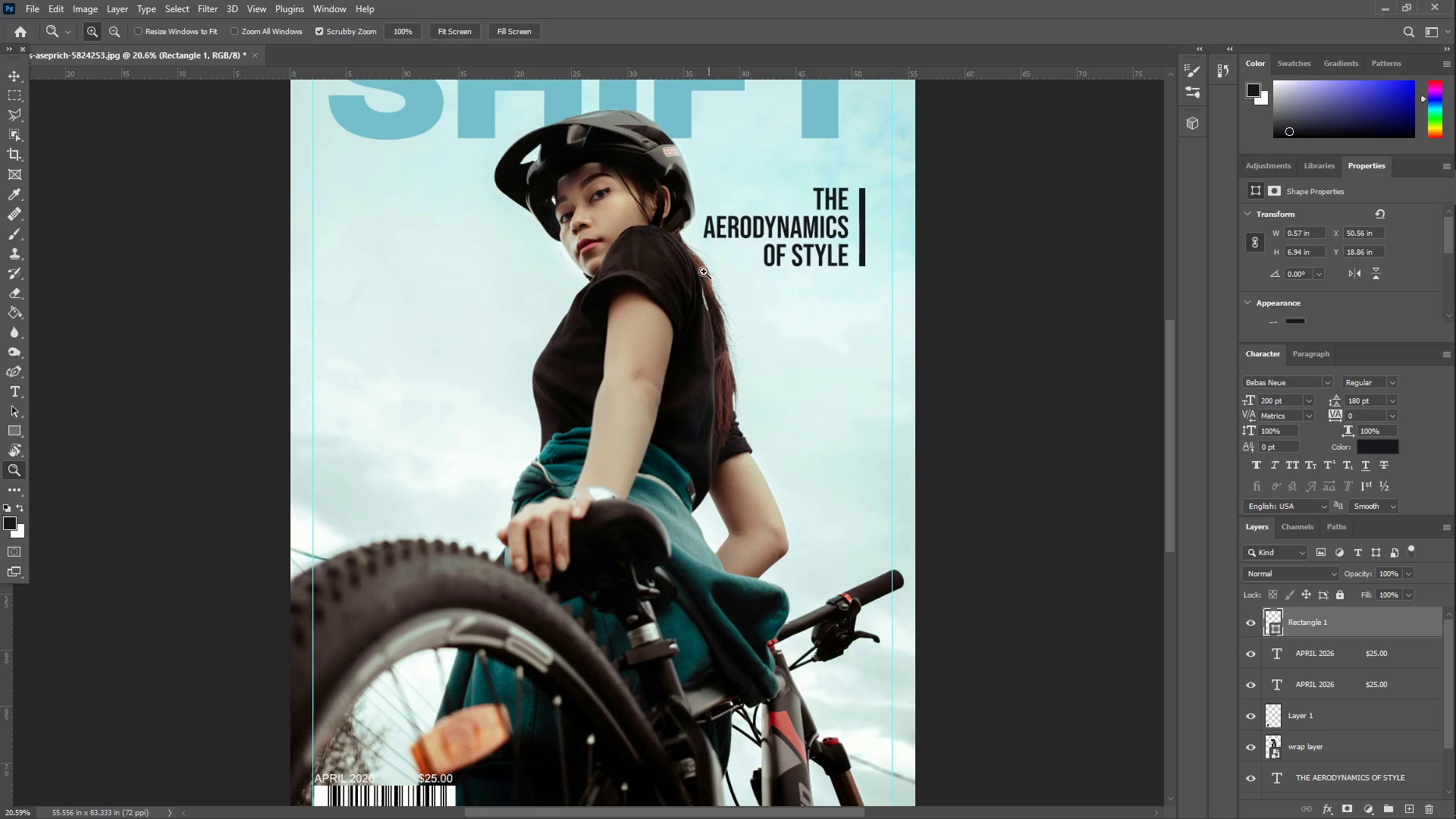 
scroll: coordinate [777, 388], scroll_direction: up, amount: 9.0
 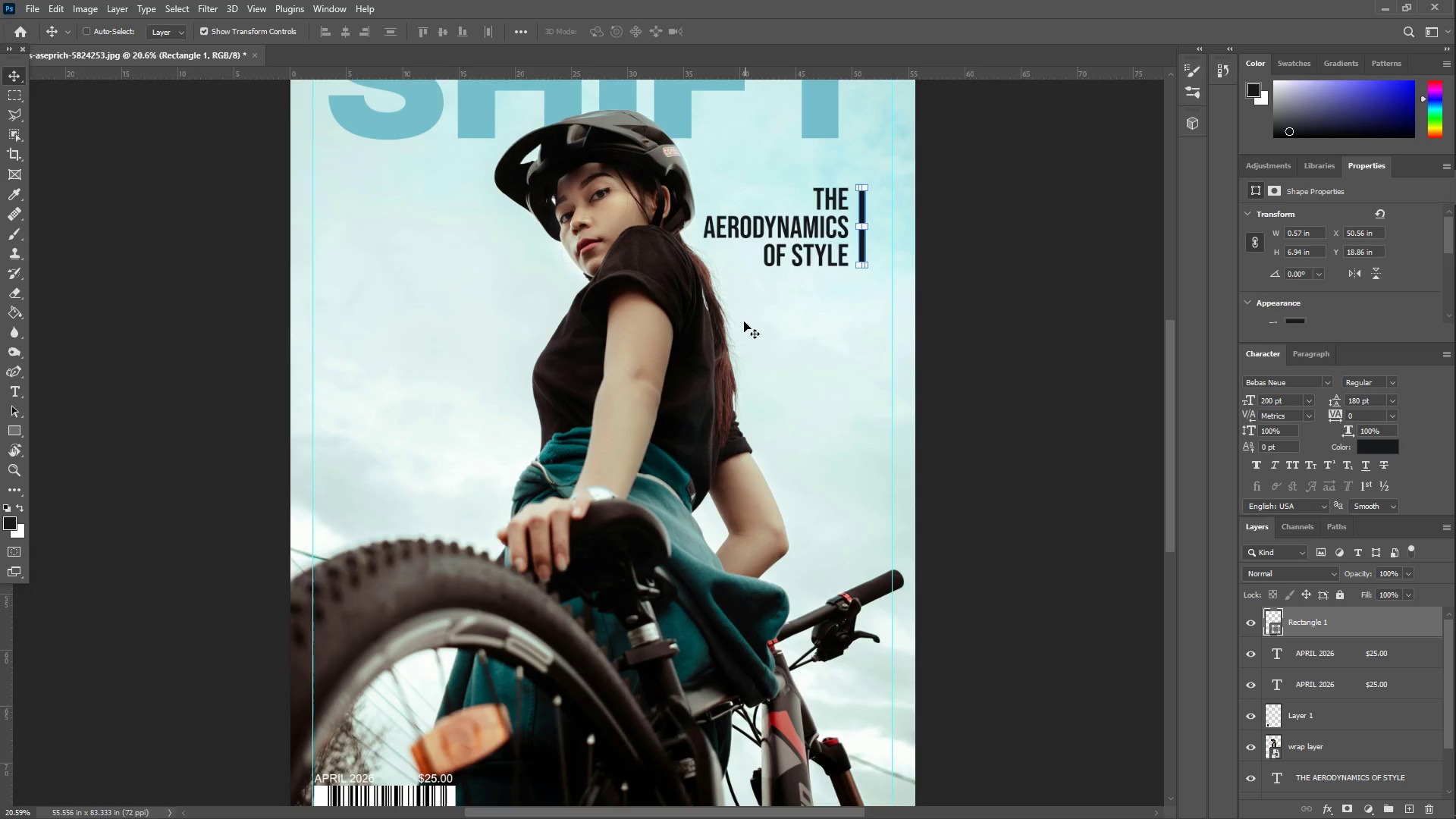 
left_click_drag(start_coordinate=[688, 269], to_coordinate=[676, 269])
 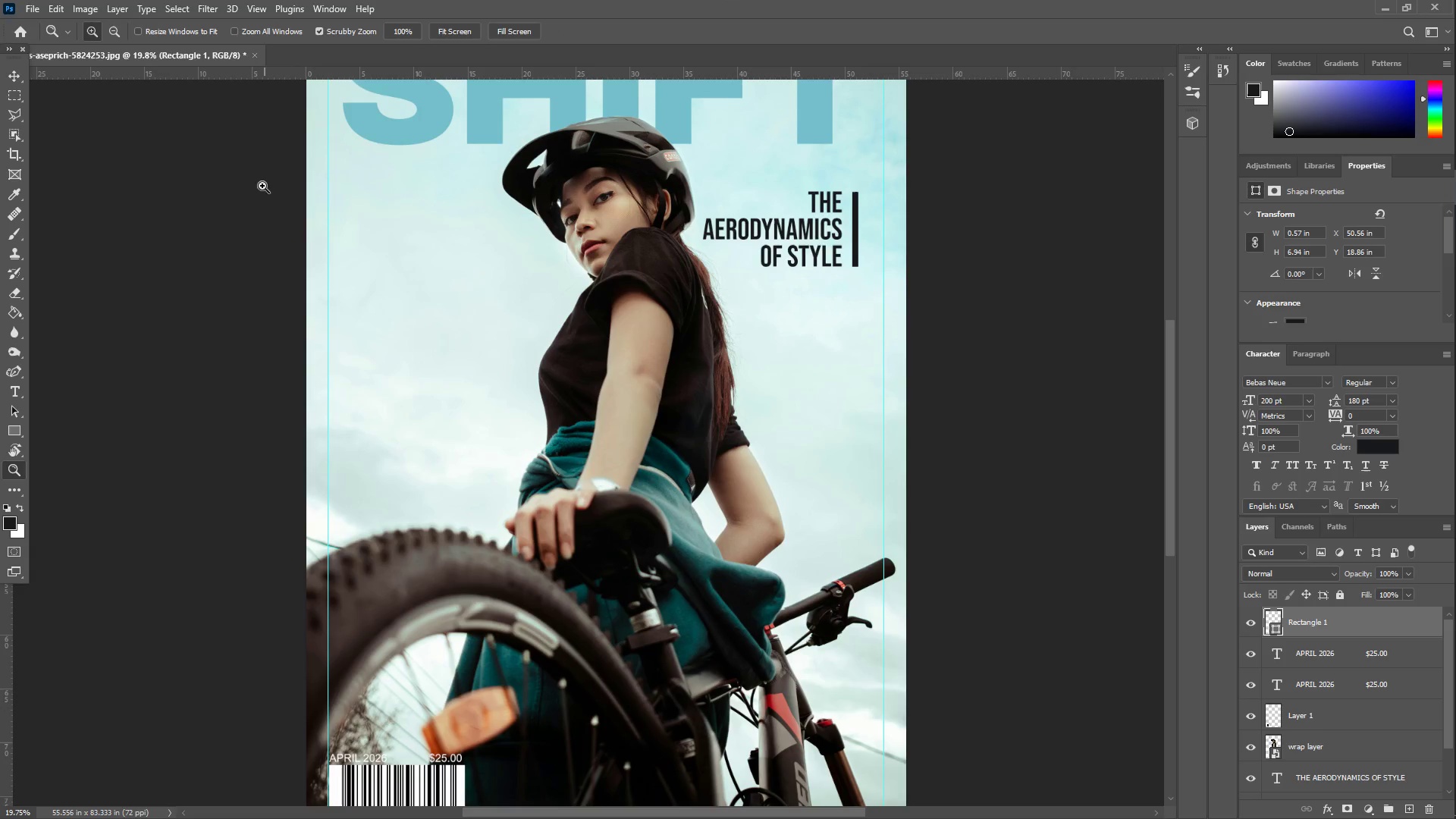 
left_click([11, 72])
 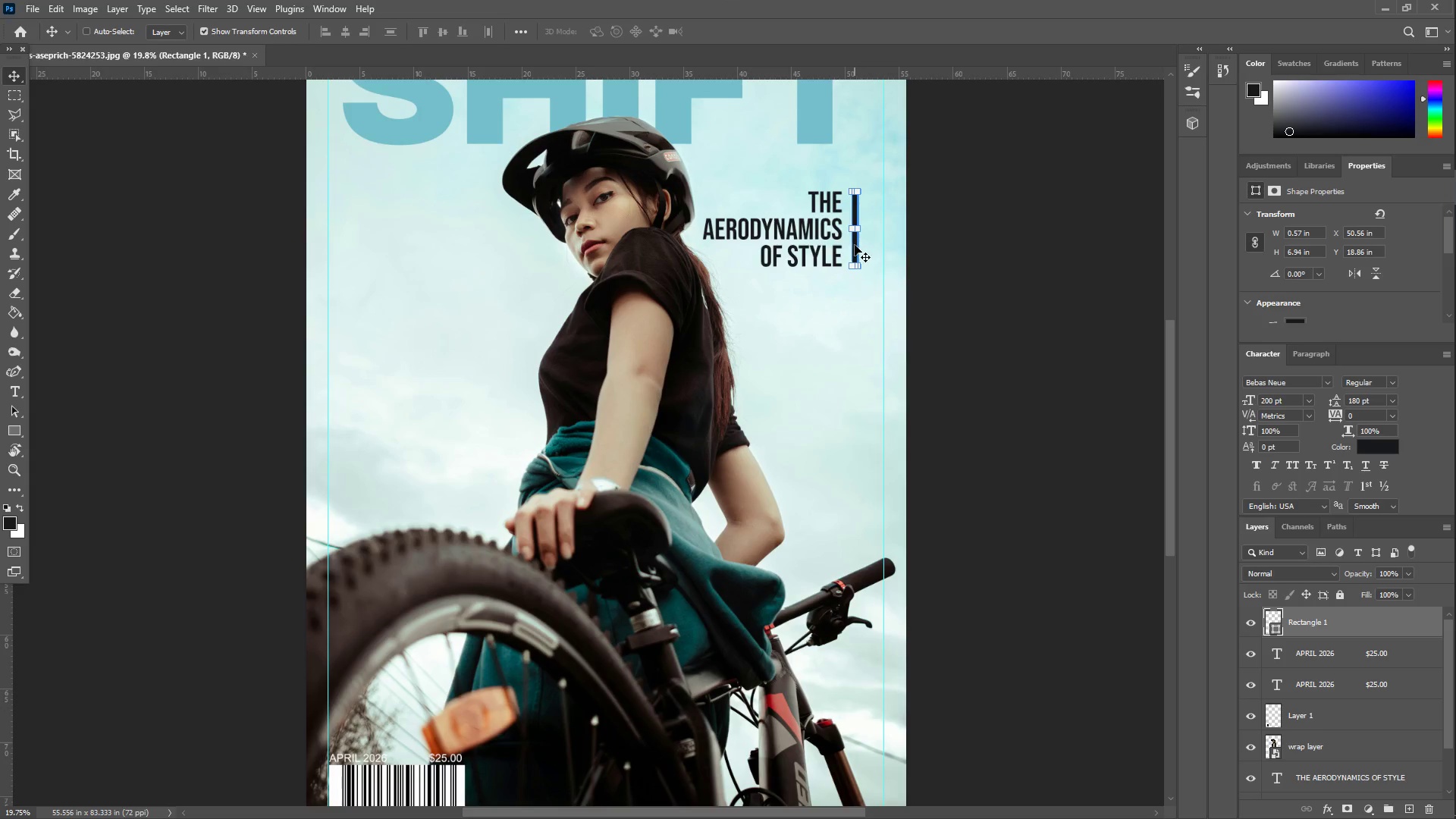 
right_click([855, 245])
 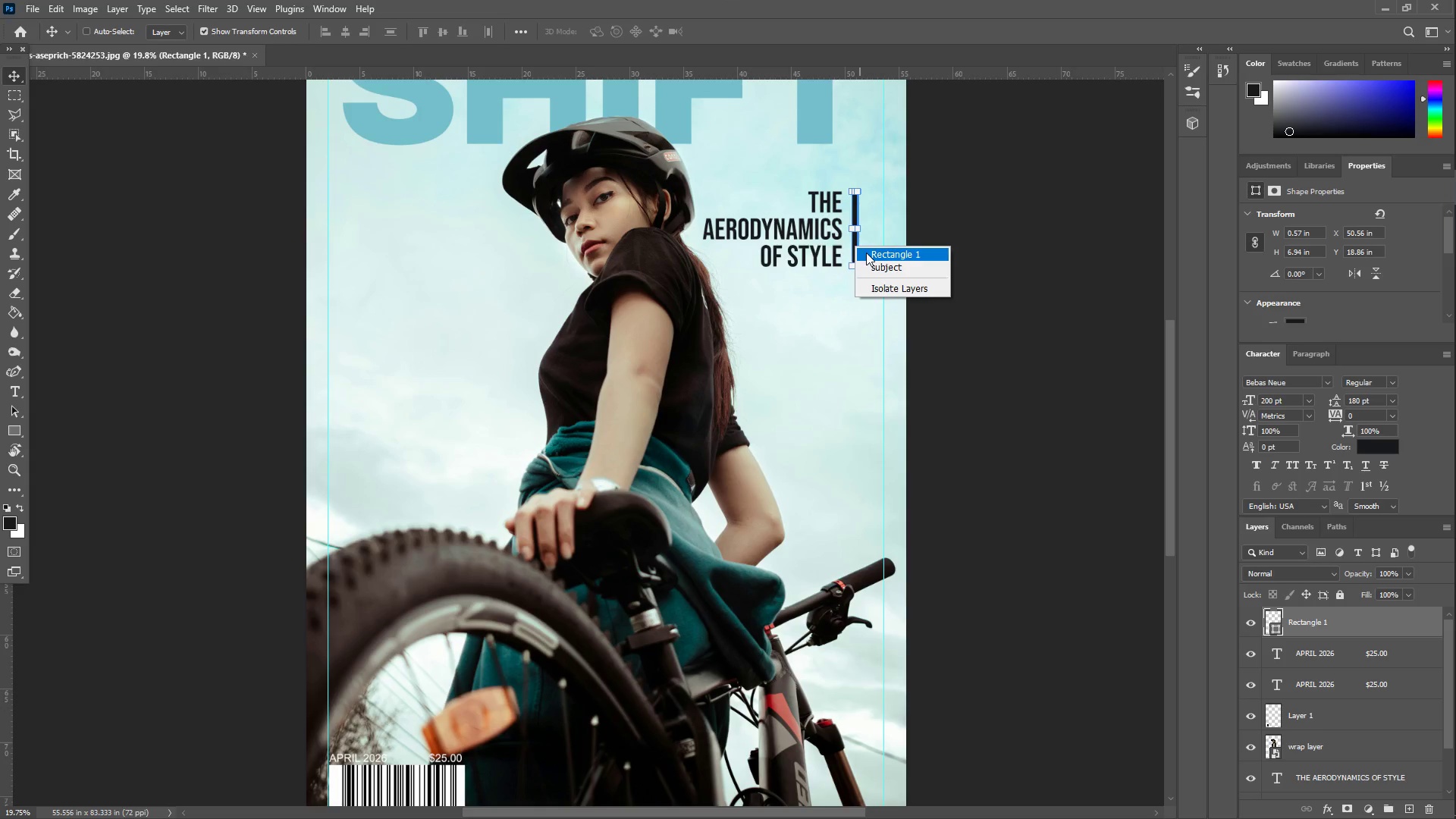 
left_click([866, 253])
 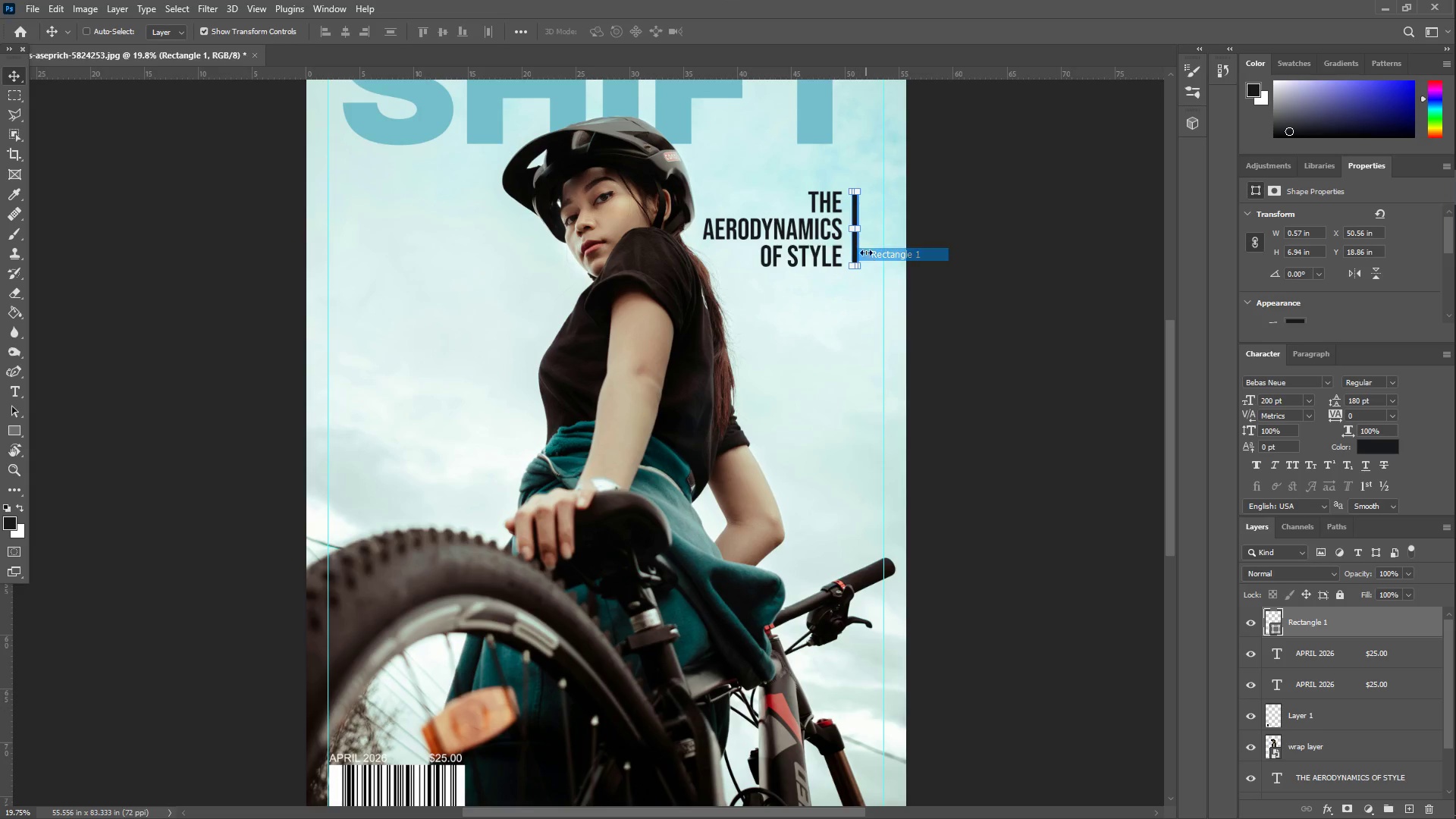 
key(Control+C)
 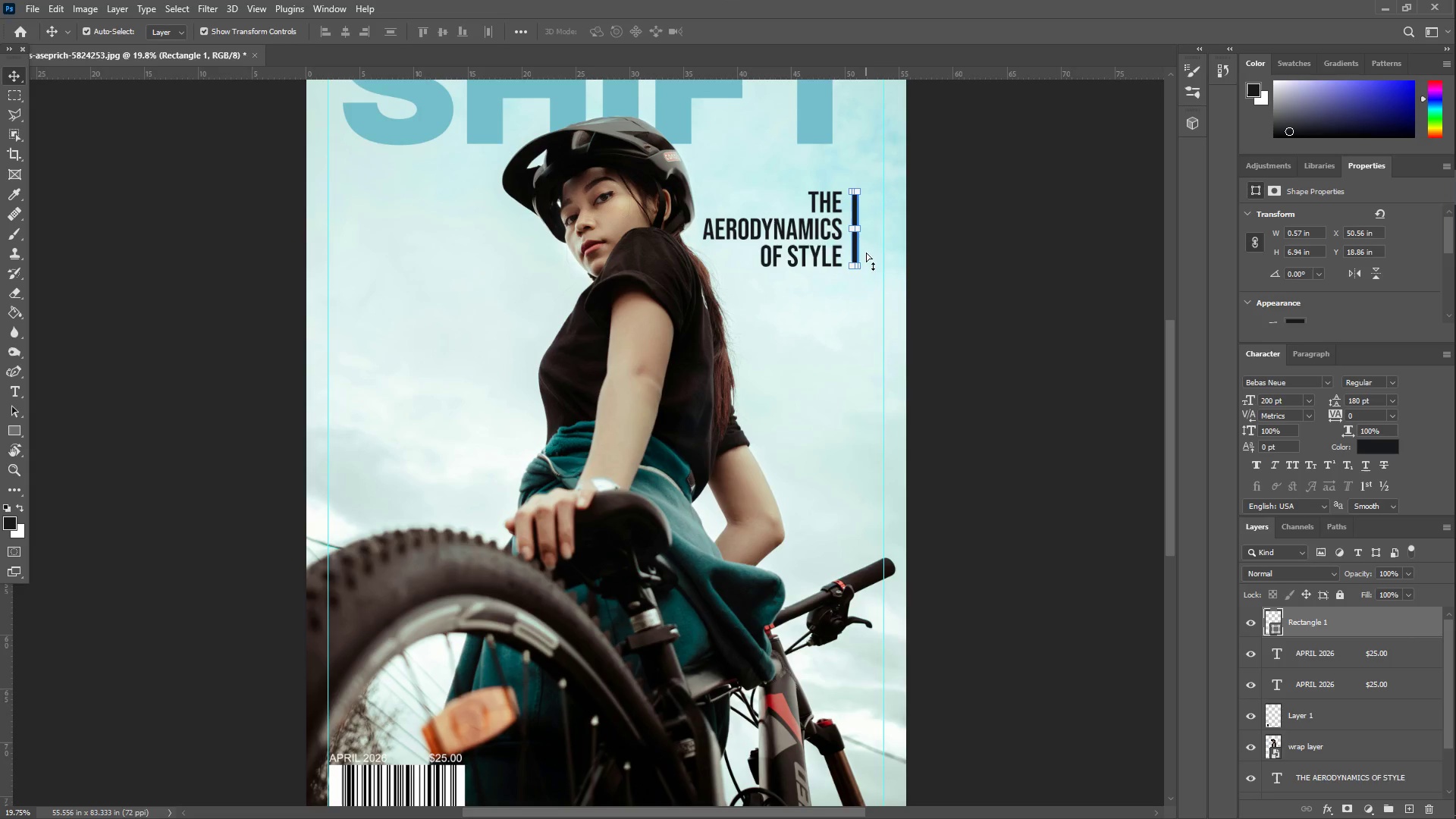 
key(Control+V)
 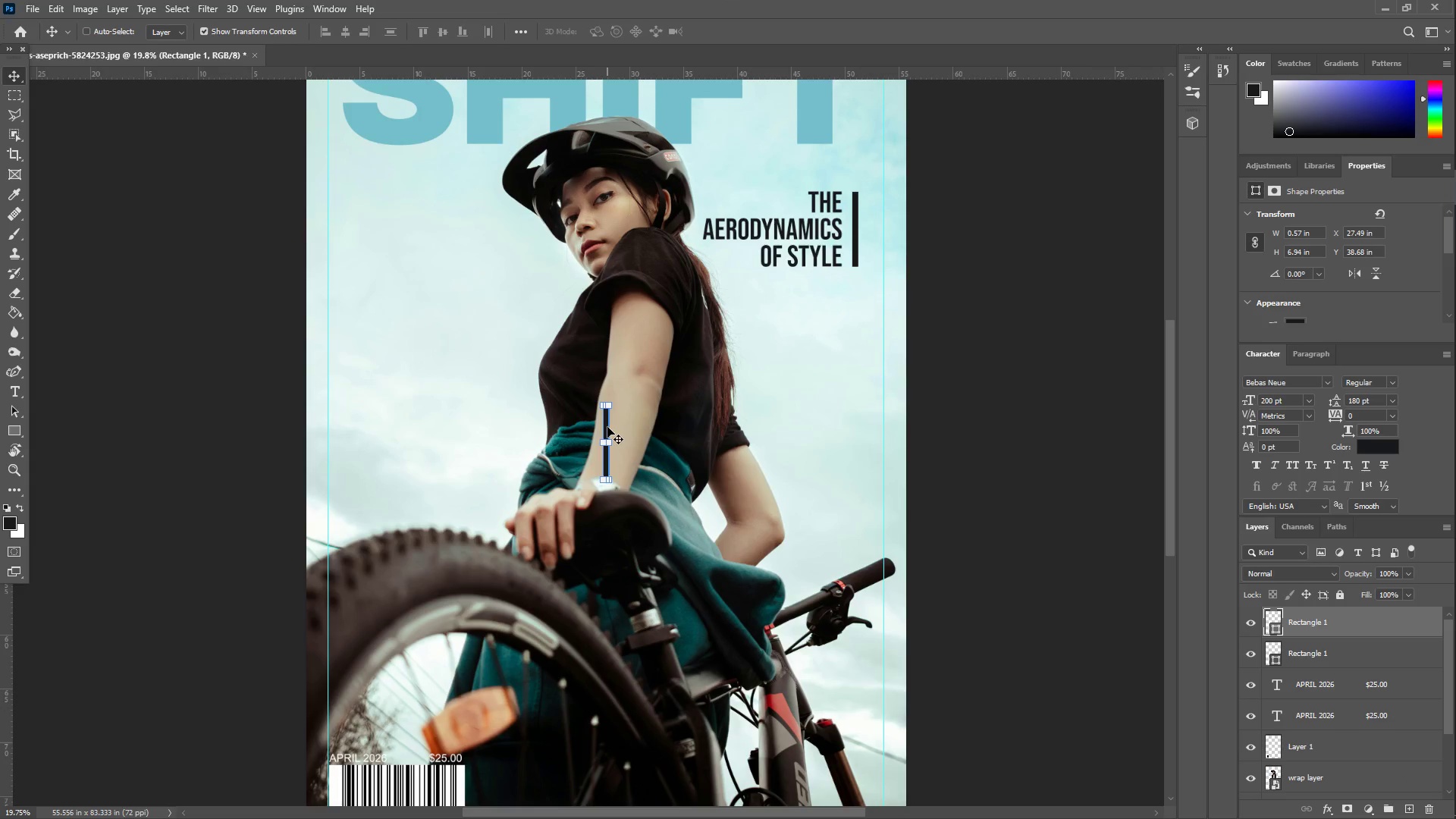 
left_click_drag(start_coordinate=[607, 426], to_coordinate=[857, 337])
 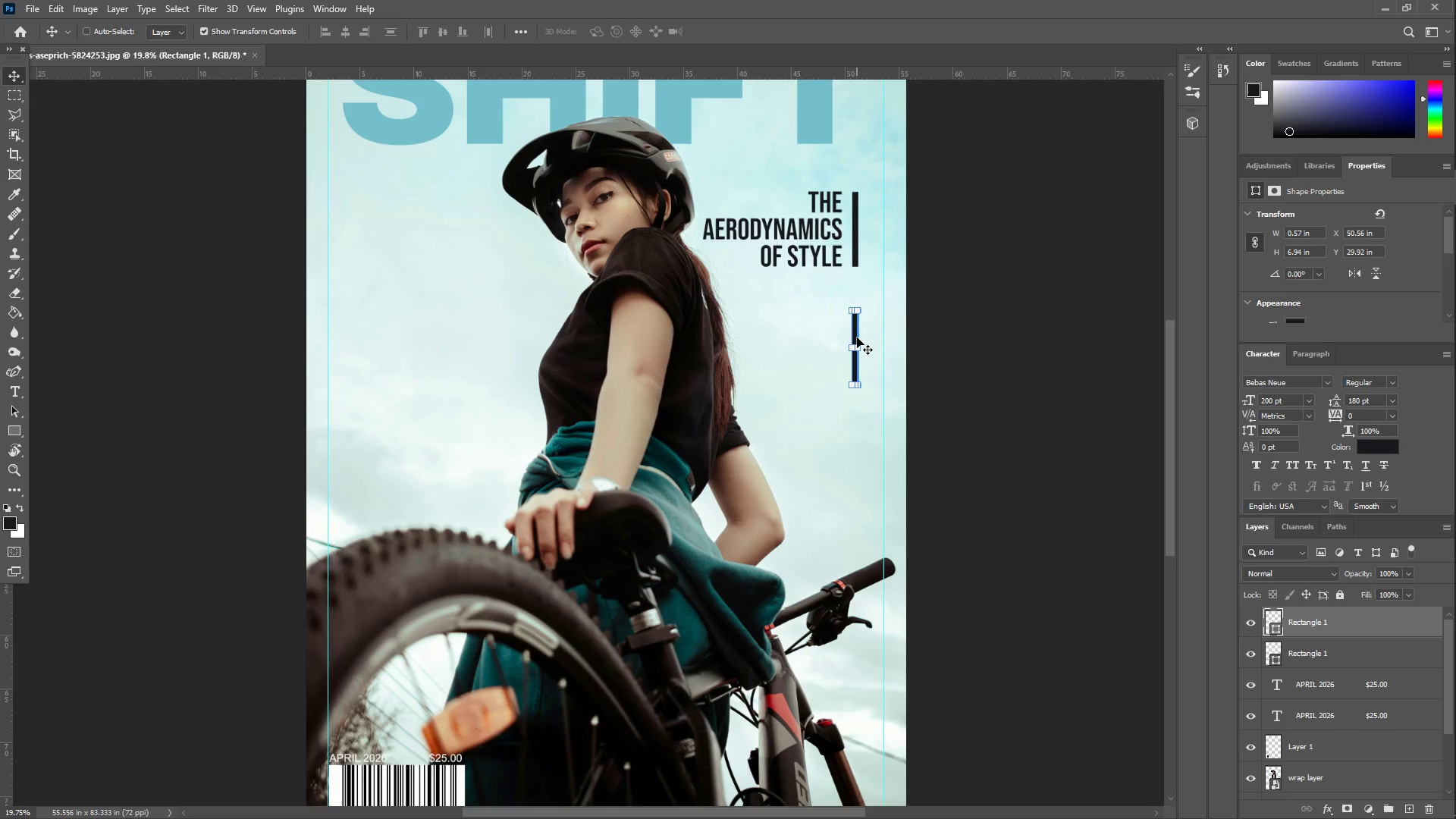 
key(T)
 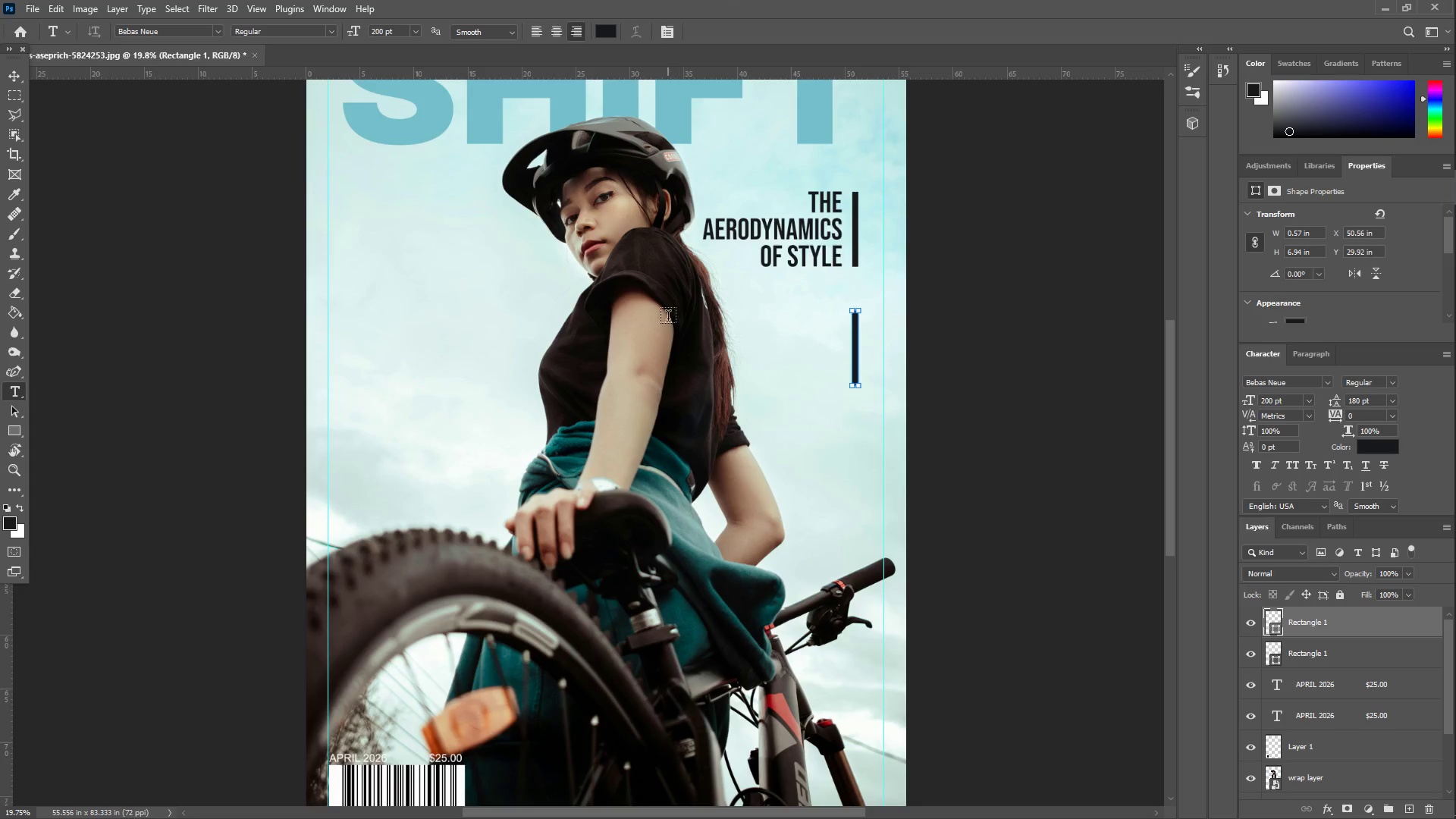 
left_click_drag(start_coordinate=[662, 318], to_coordinate=[847, 388])
 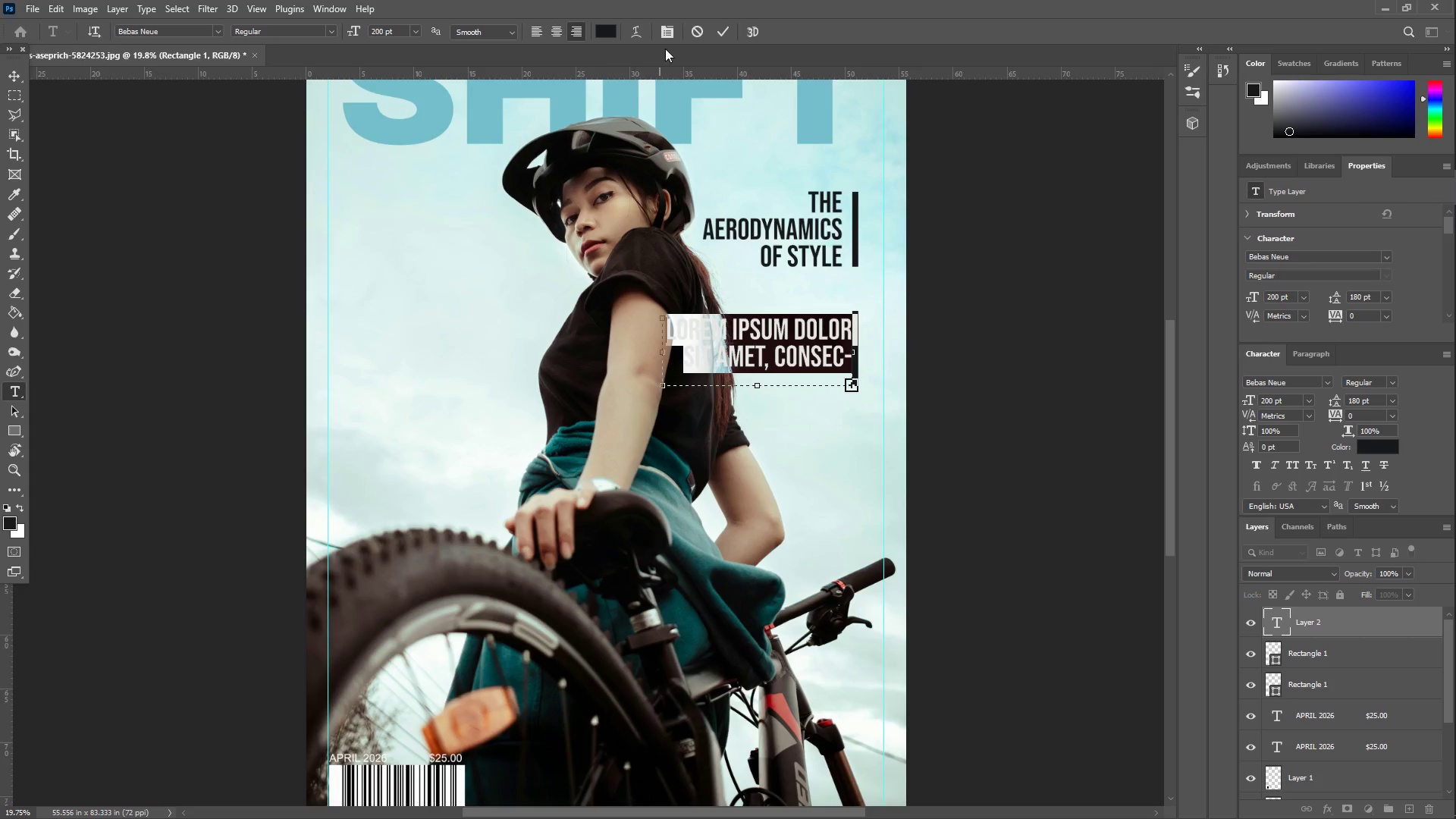 
left_click([694, 34])
 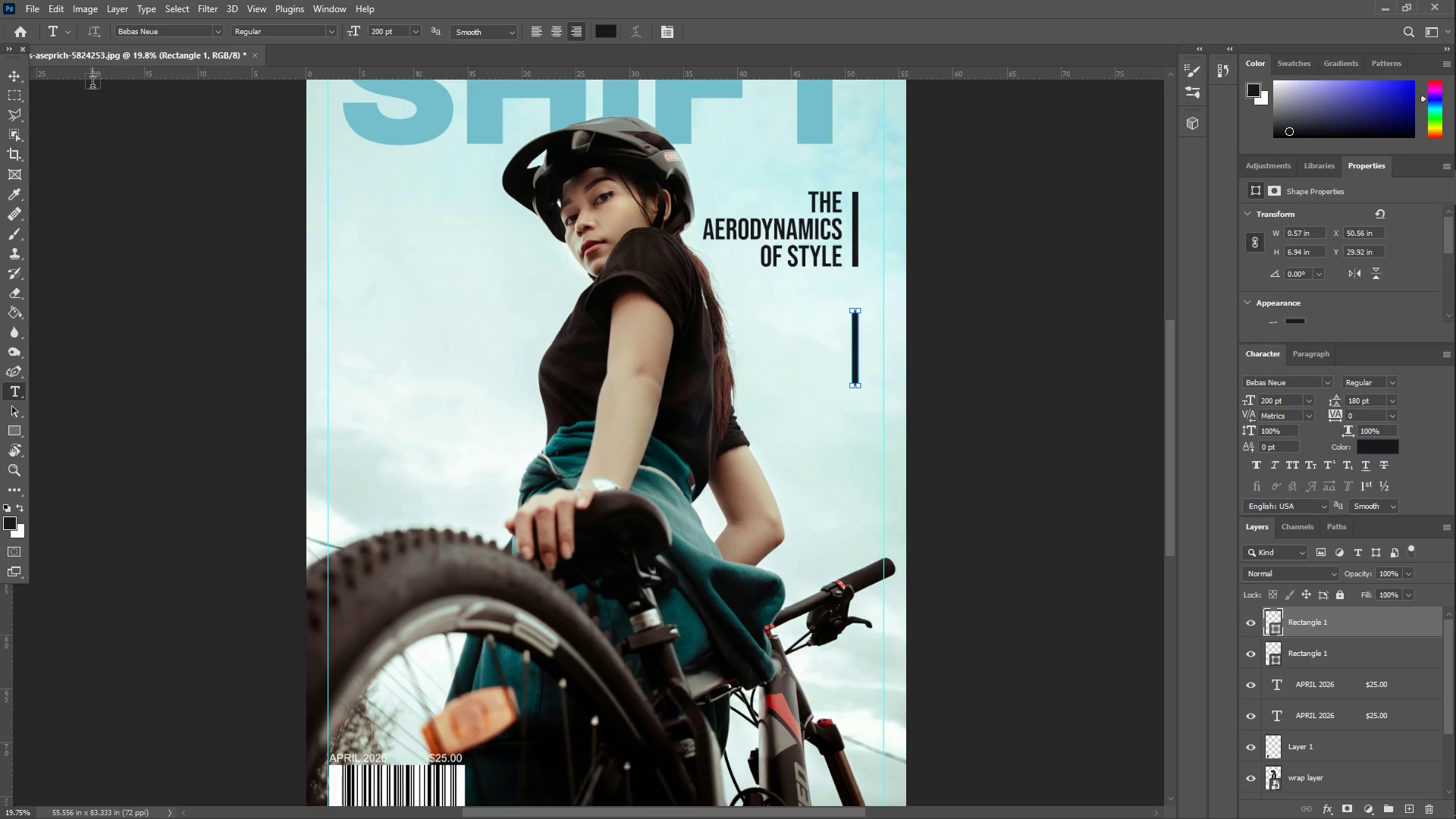 
left_click([11, 71])
 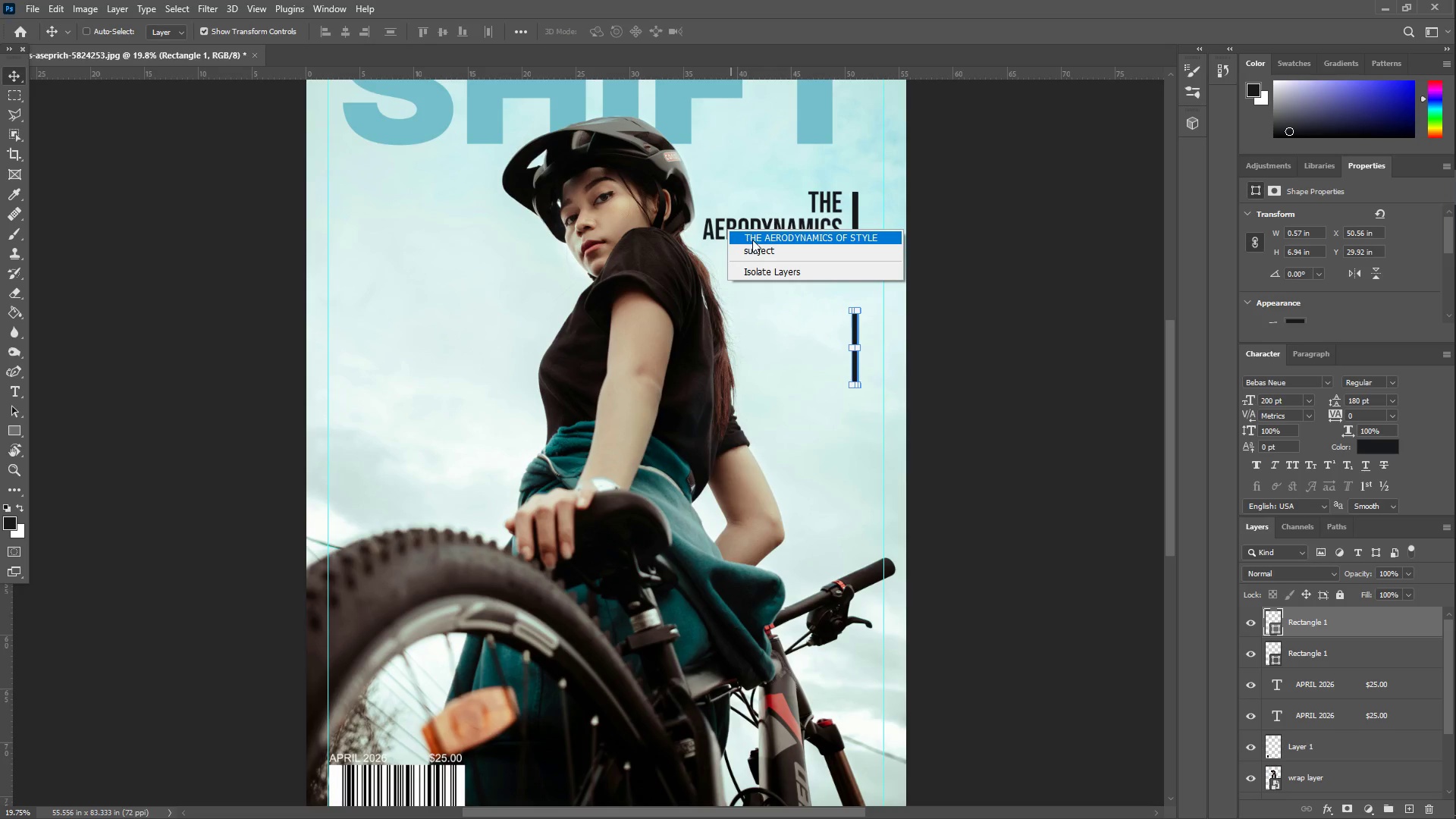 
key(Control+C)
 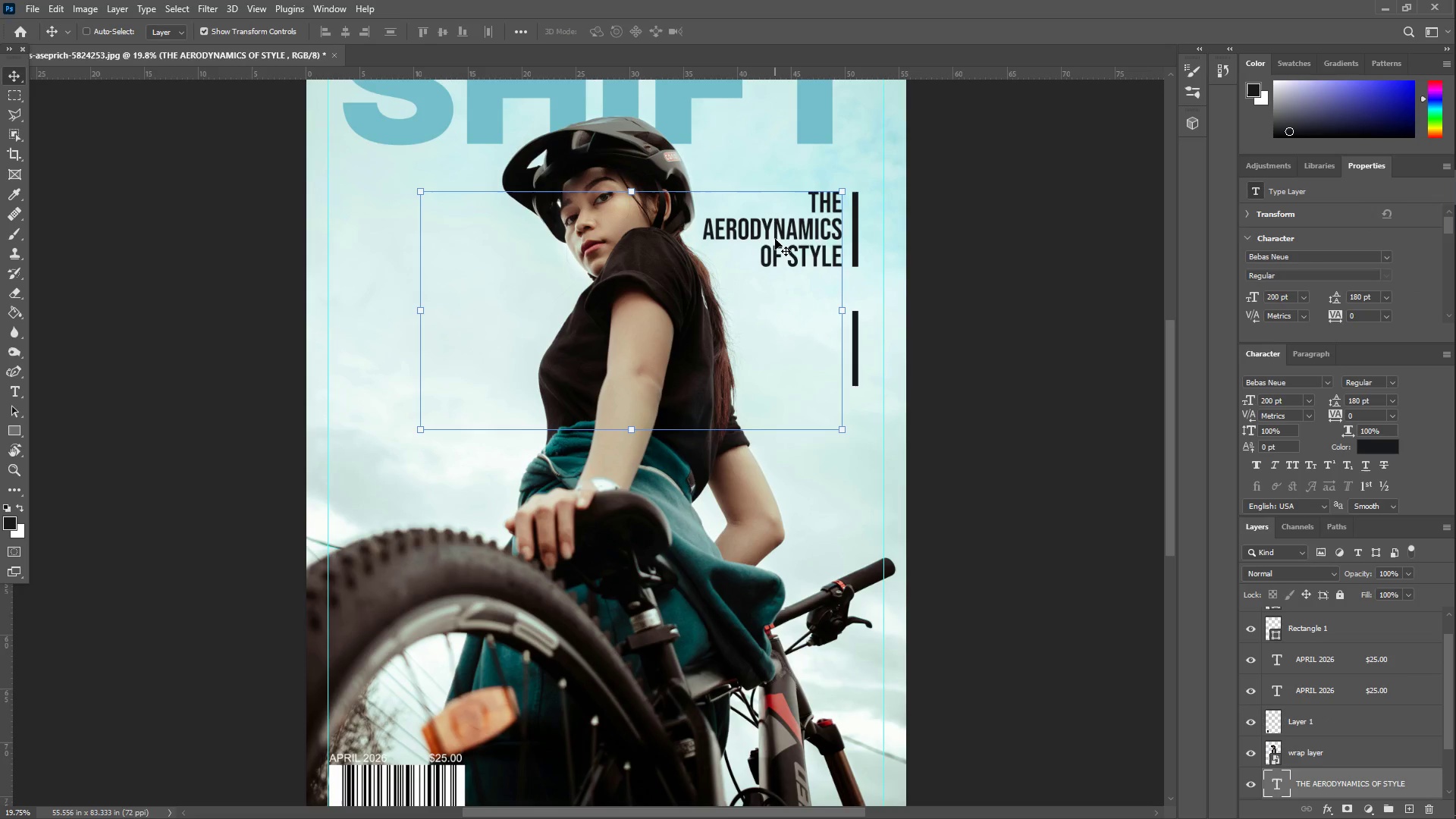 
key(T)
 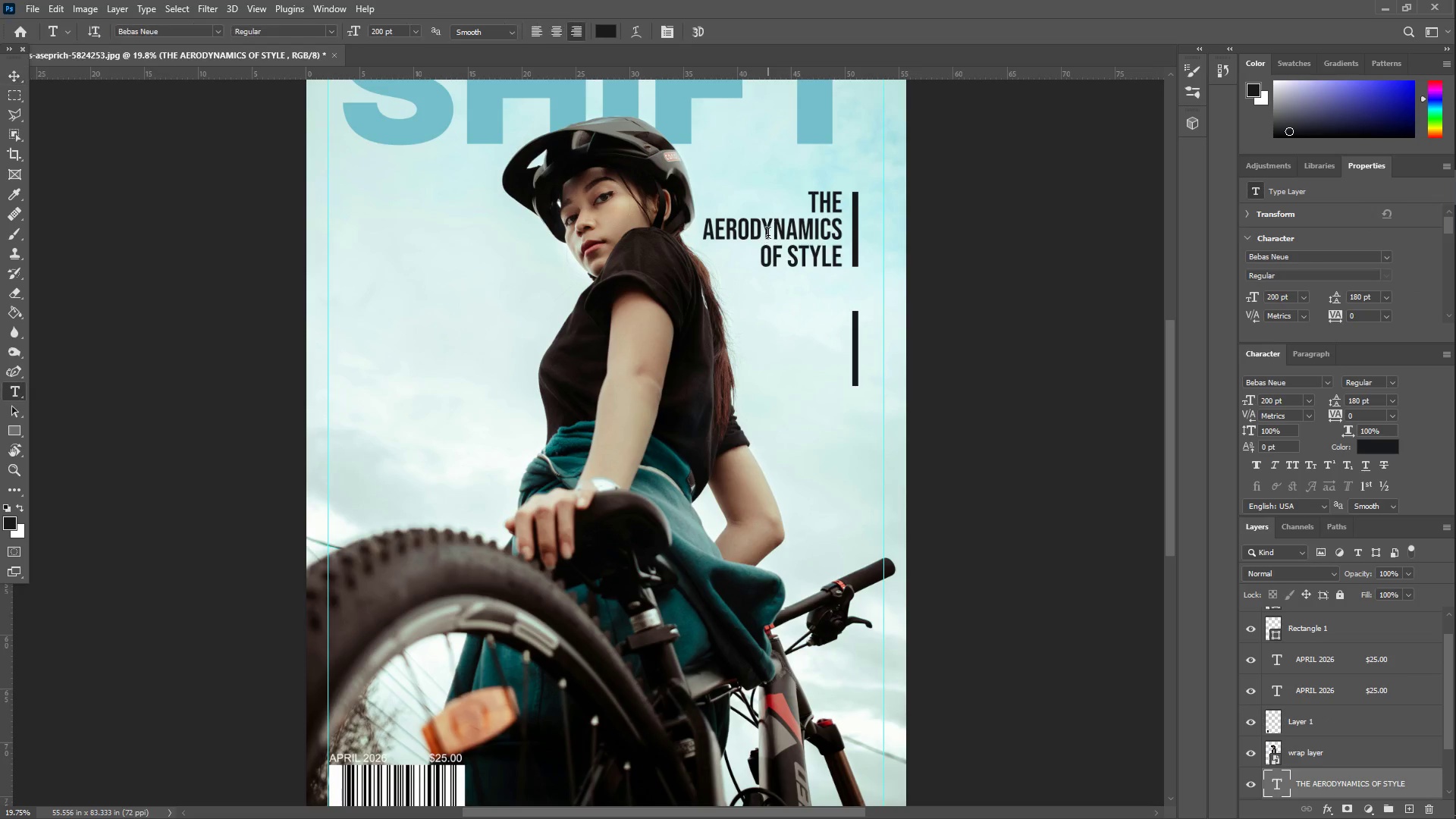 
left_click([768, 233])
 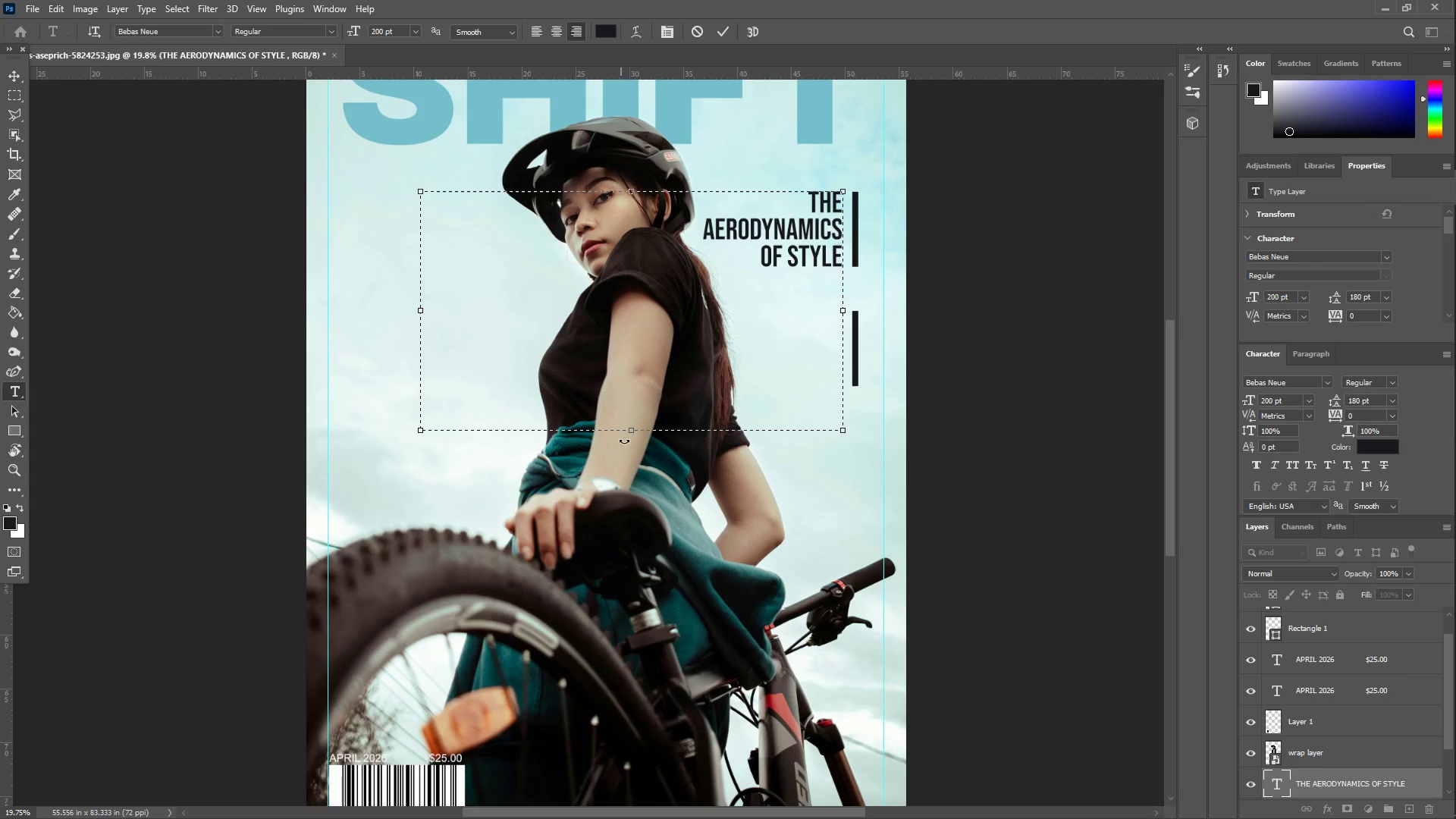 
left_click_drag(start_coordinate=[629, 431], to_coordinate=[676, 275])
 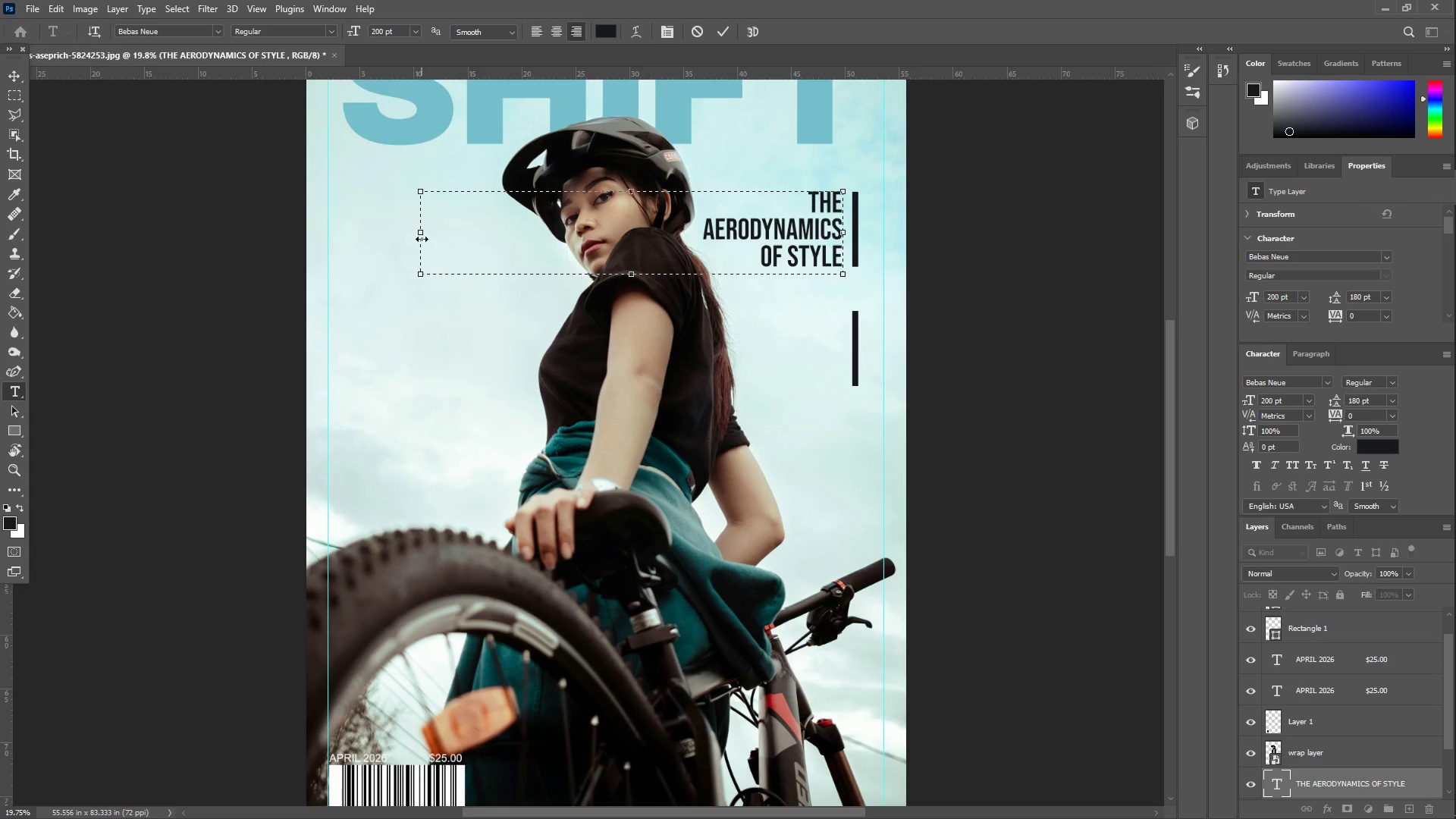 
left_click_drag(start_coordinate=[417, 237], to_coordinate=[692, 224])
 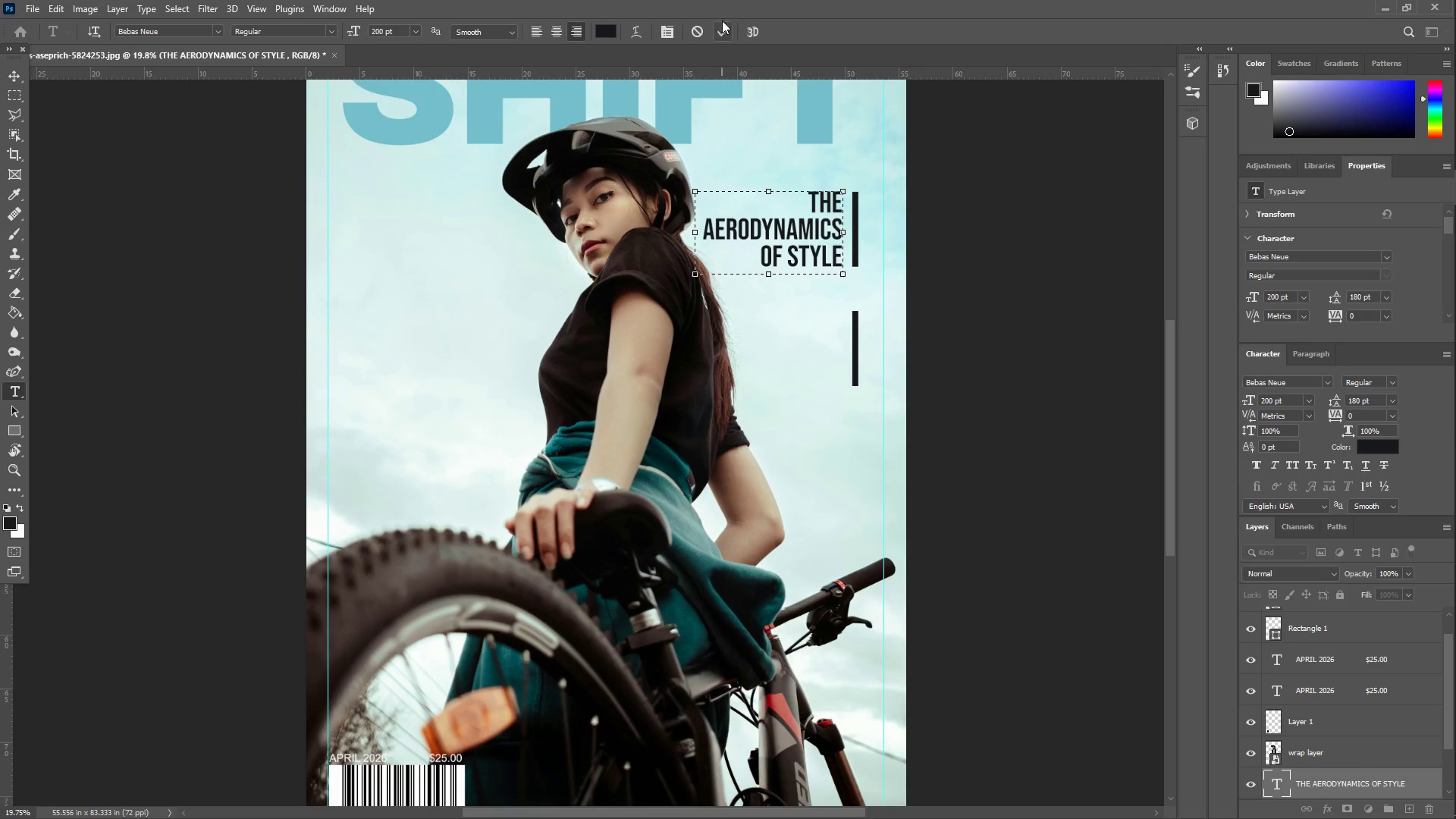 
left_click([726, 31])
 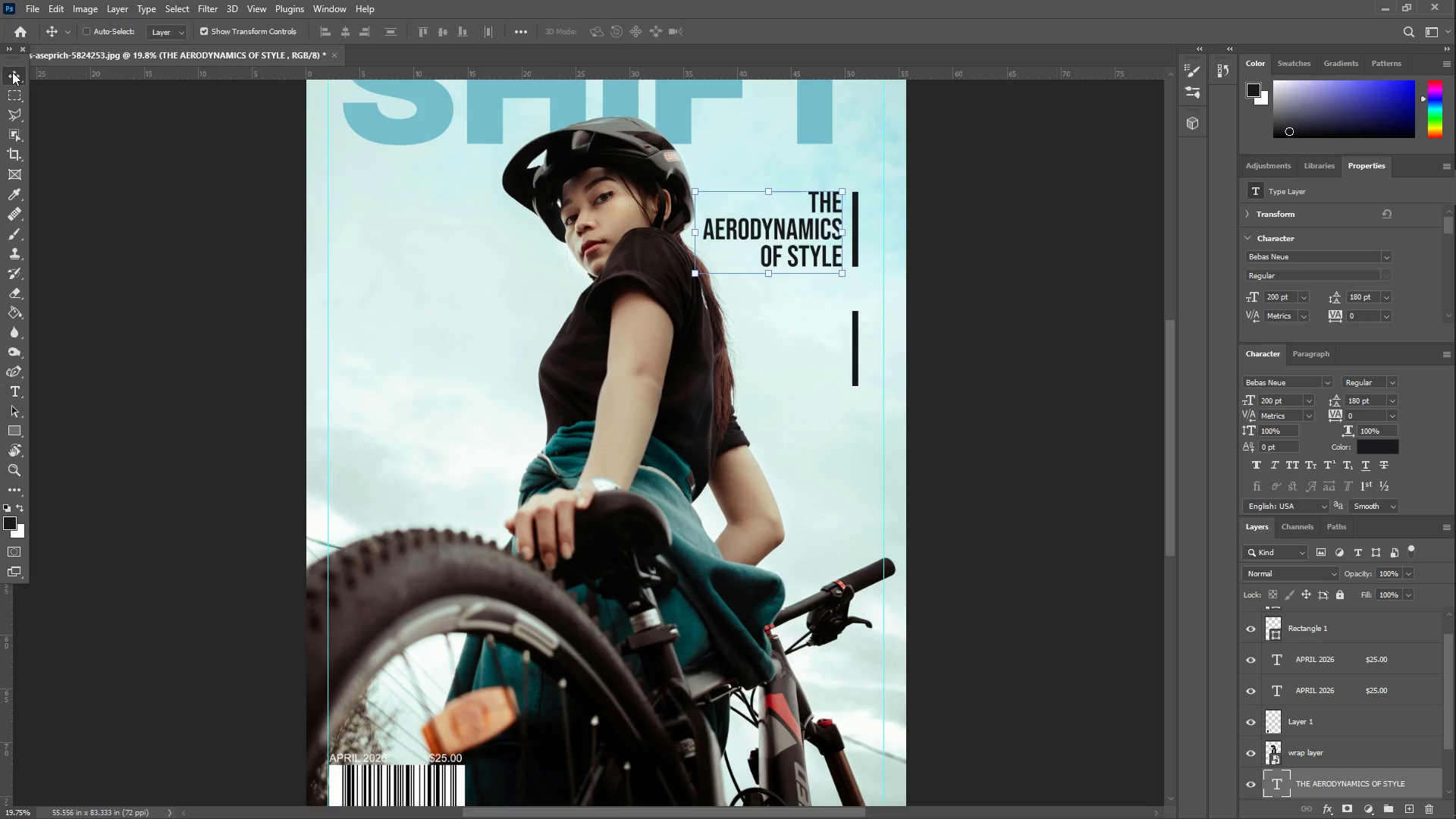 
key(Control+C)
 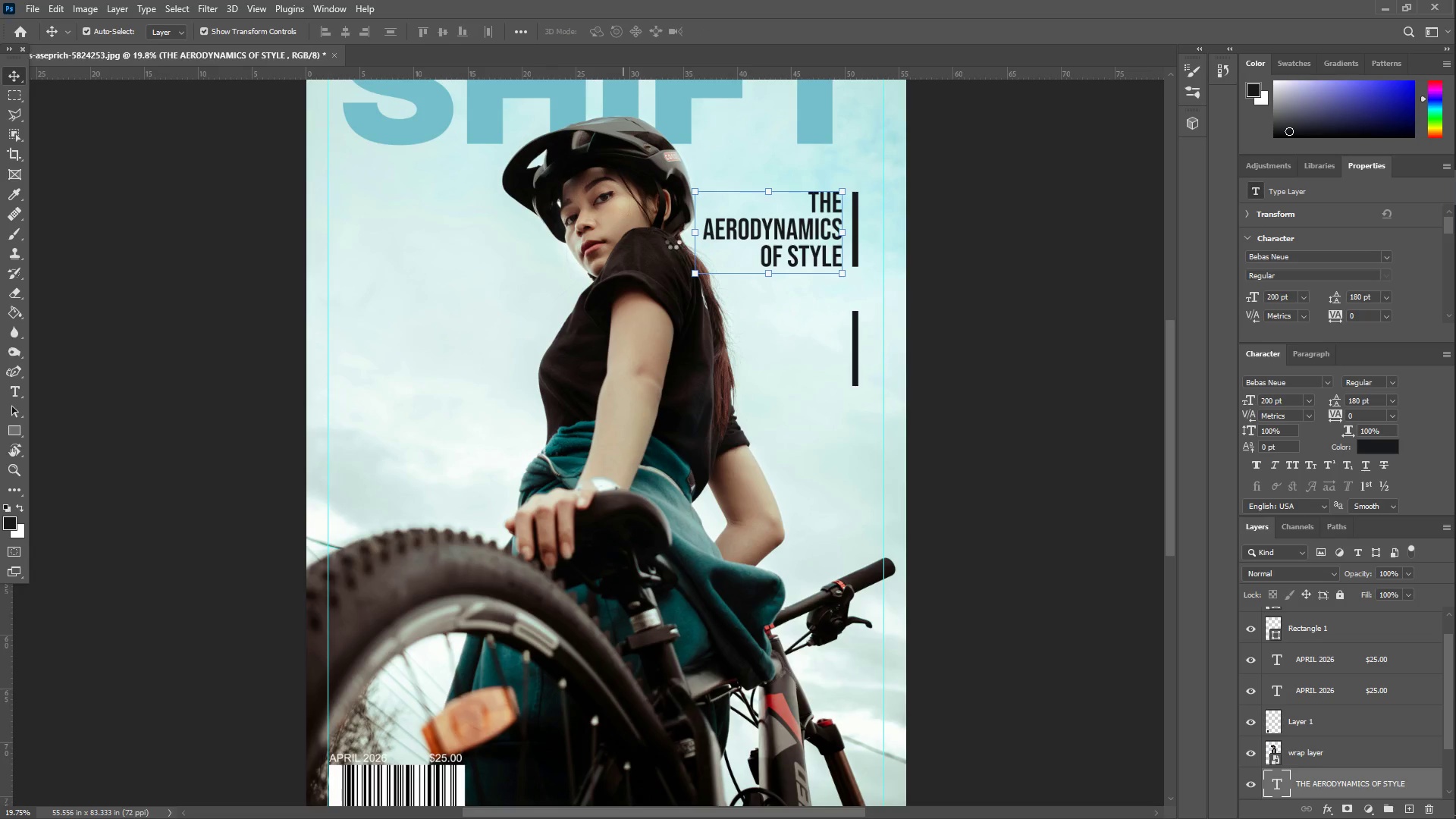 
key(Control+V)
 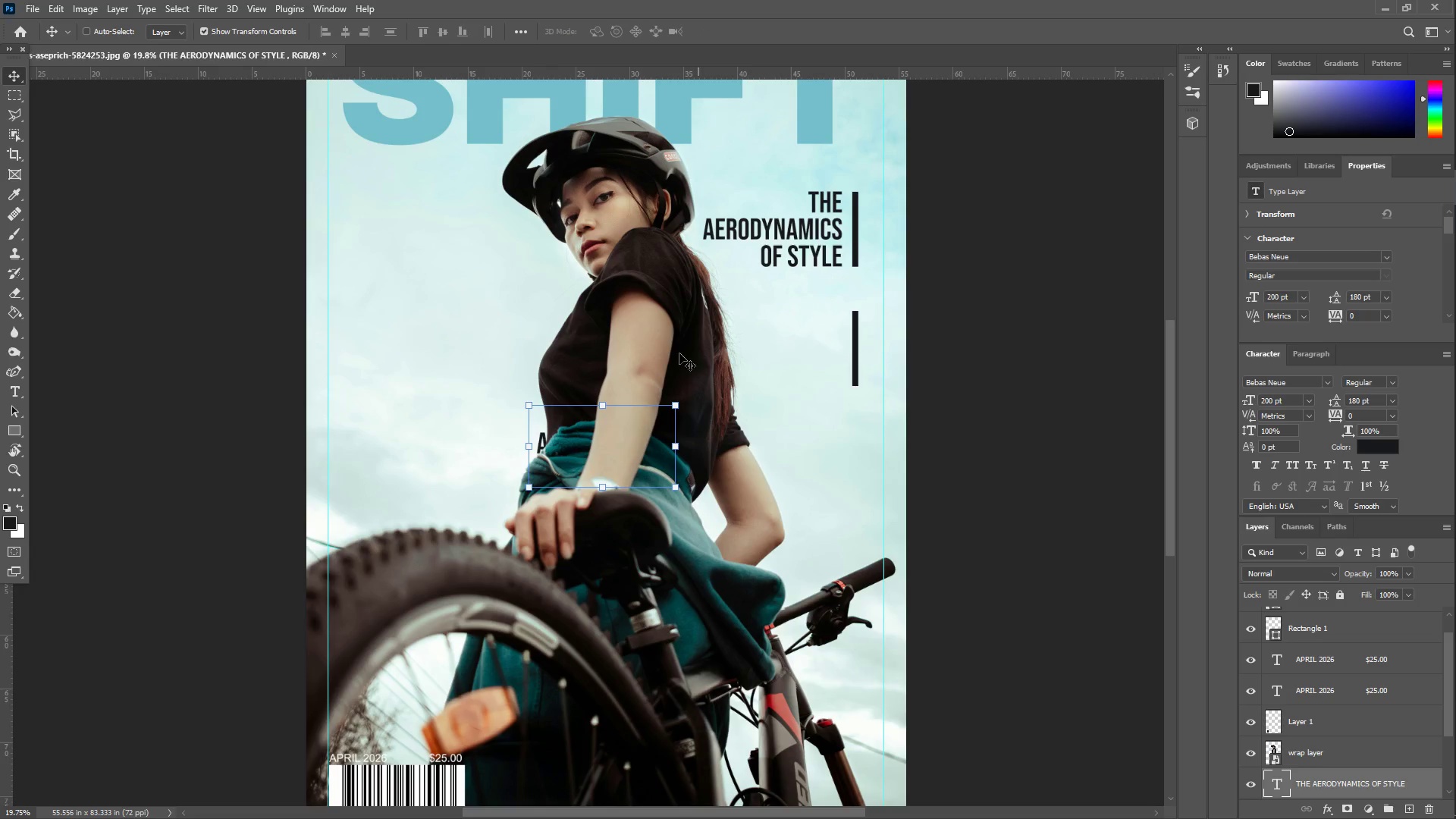 
left_click_drag(start_coordinate=[619, 459], to_coordinate=[786, 363])
 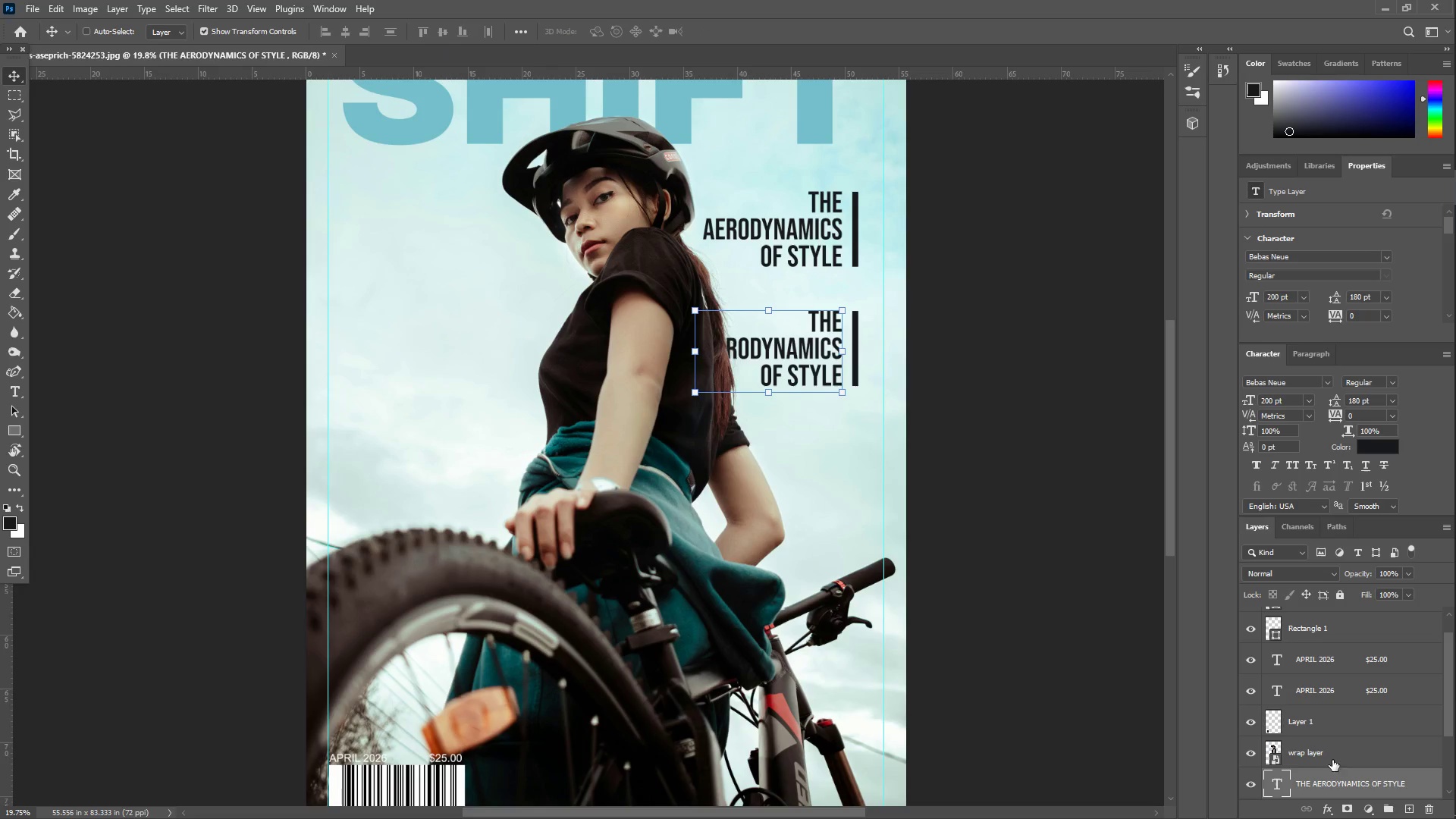 
left_click_drag(start_coordinate=[1336, 786], to_coordinate=[1319, 621])
 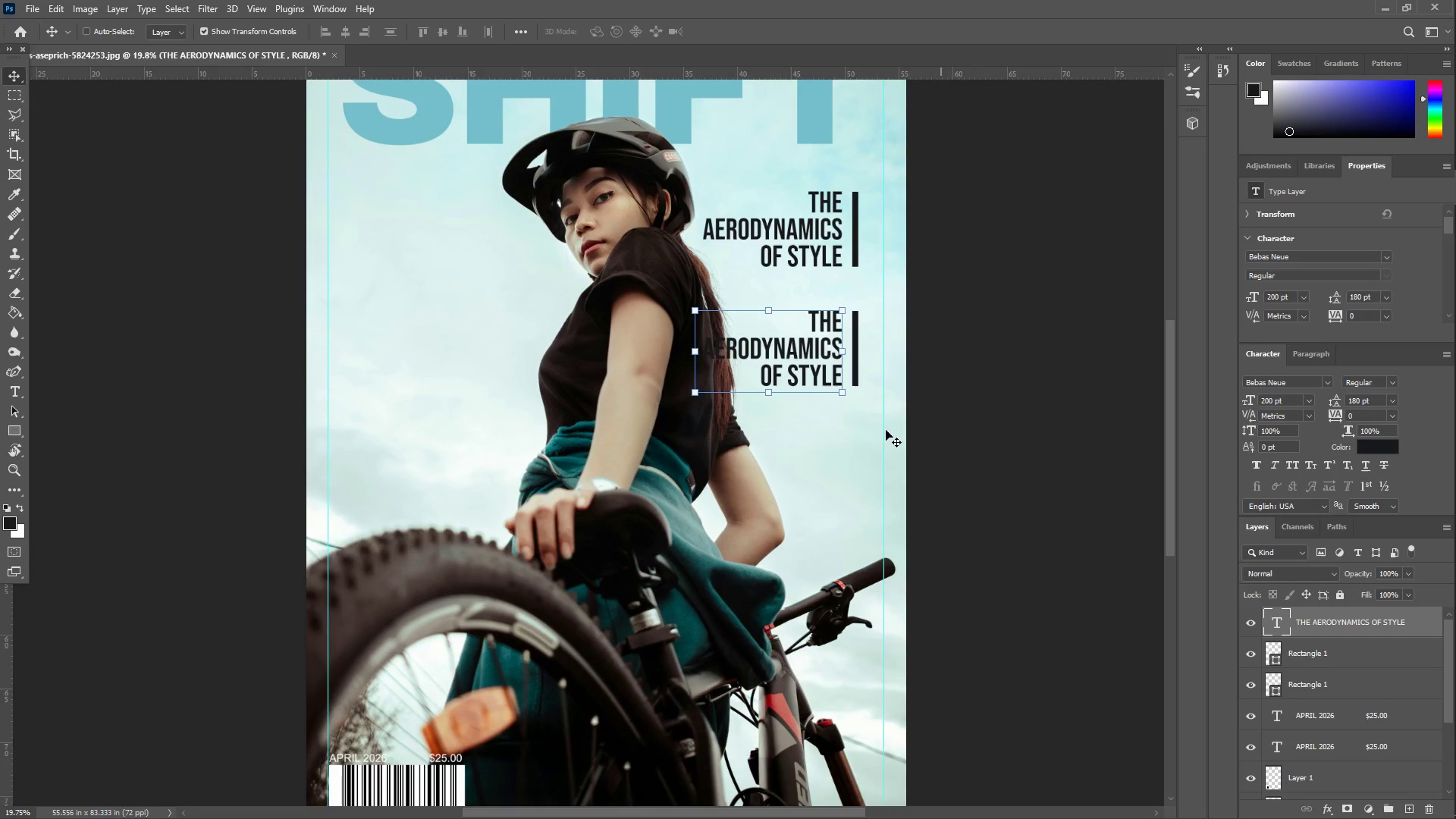 
key(T)
 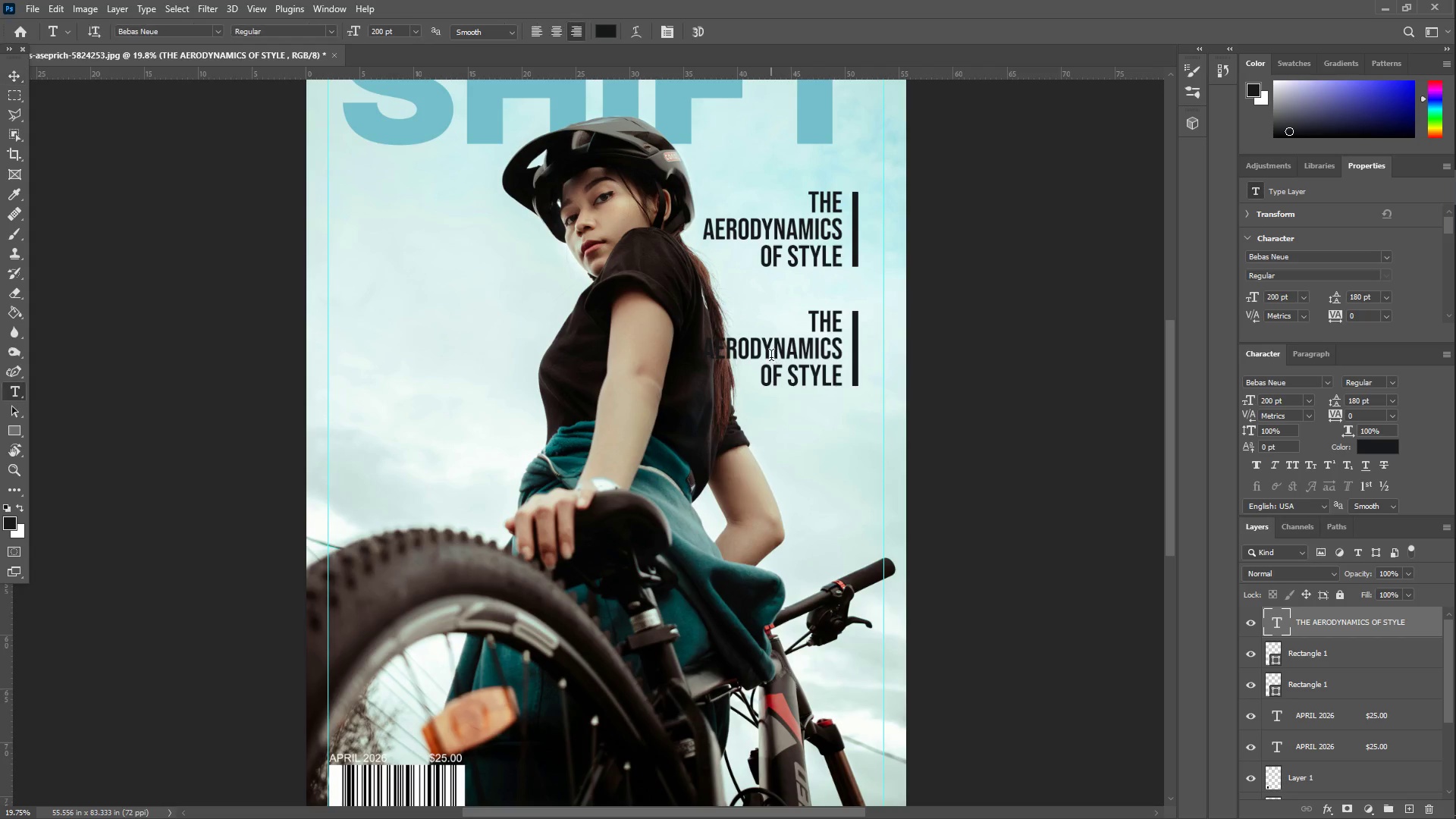 
left_click([770, 355])
 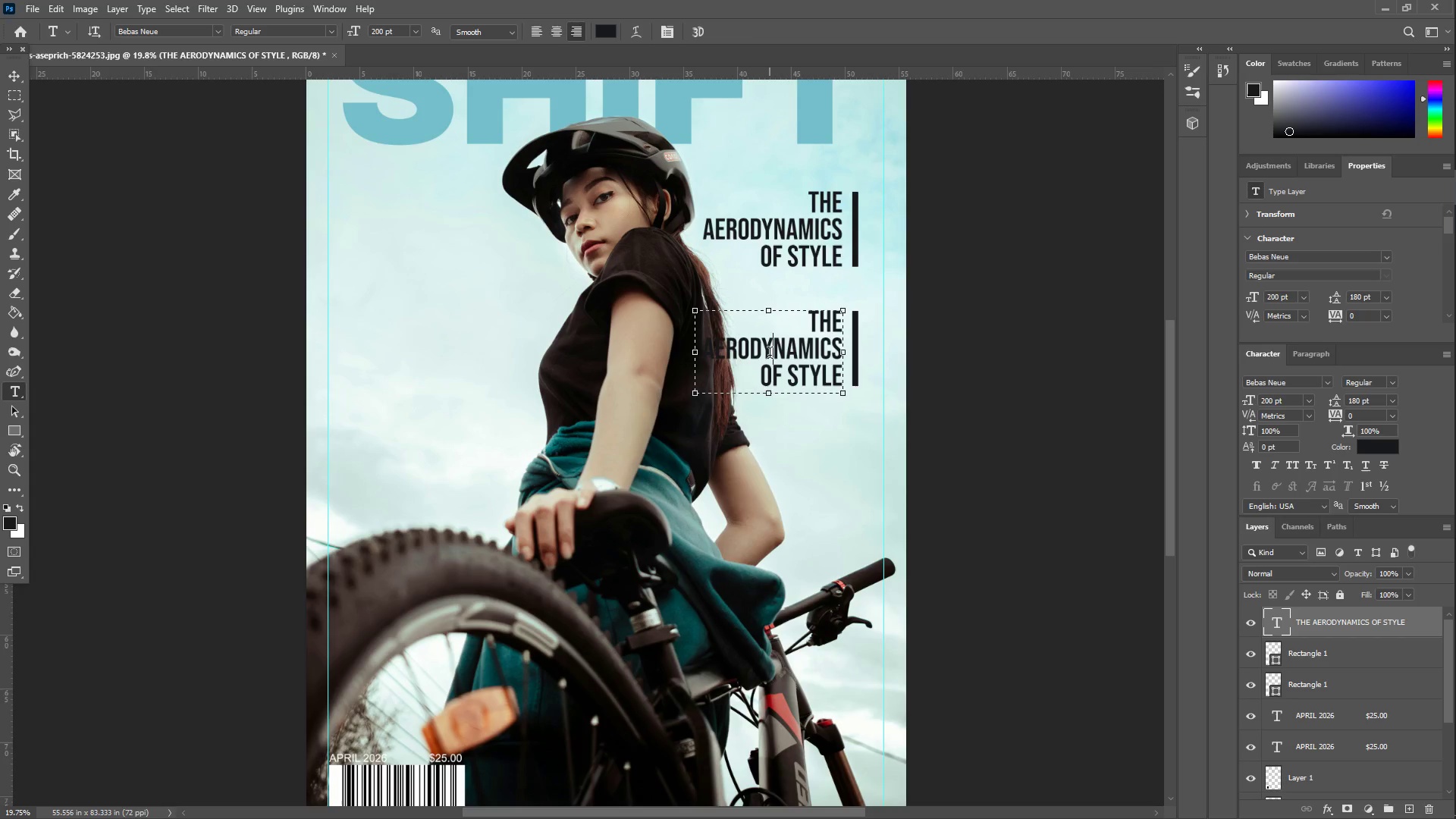 
key(Control+A)
 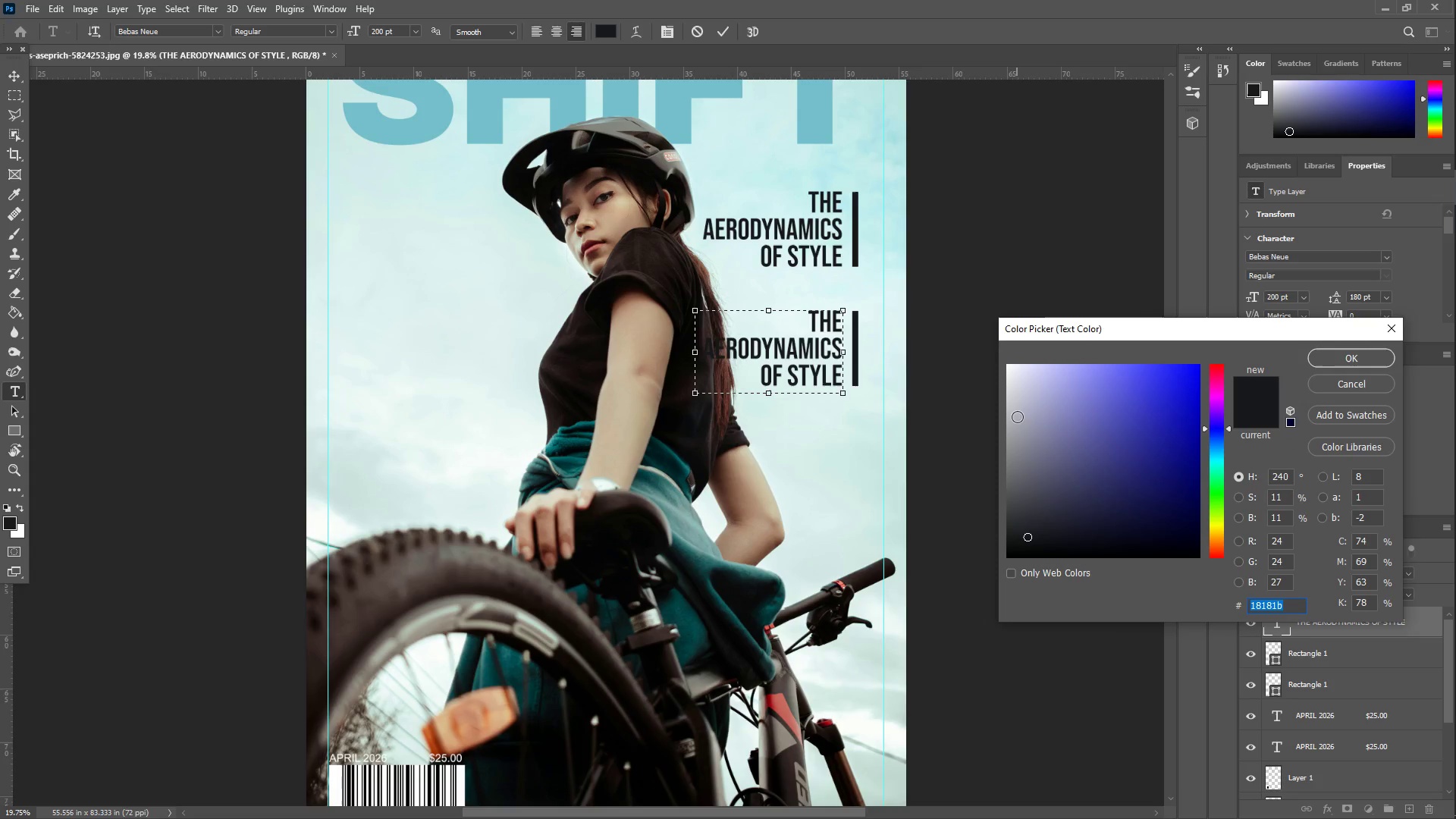 
wait(10.33)
 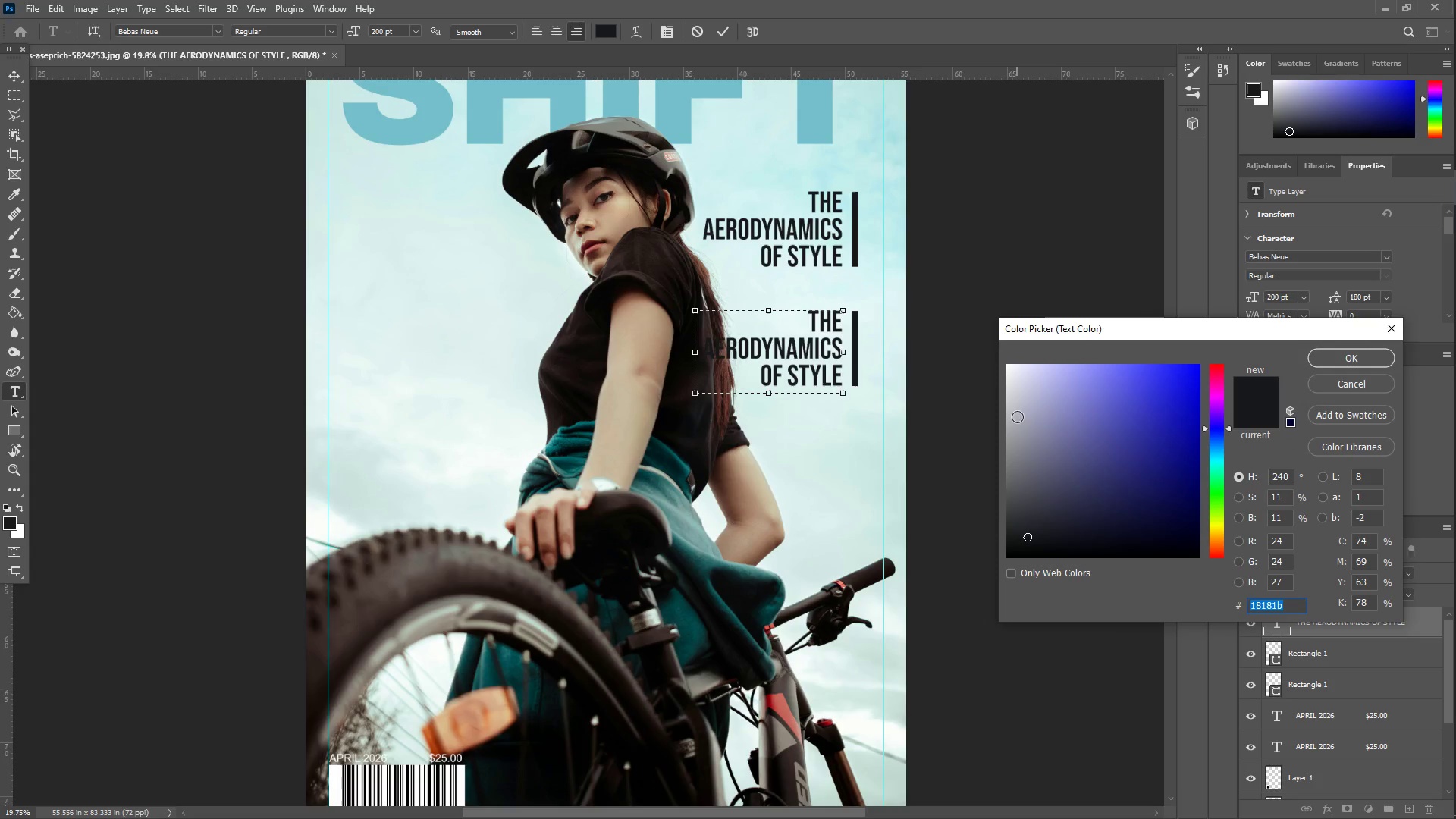 
left_click([494, 105])
 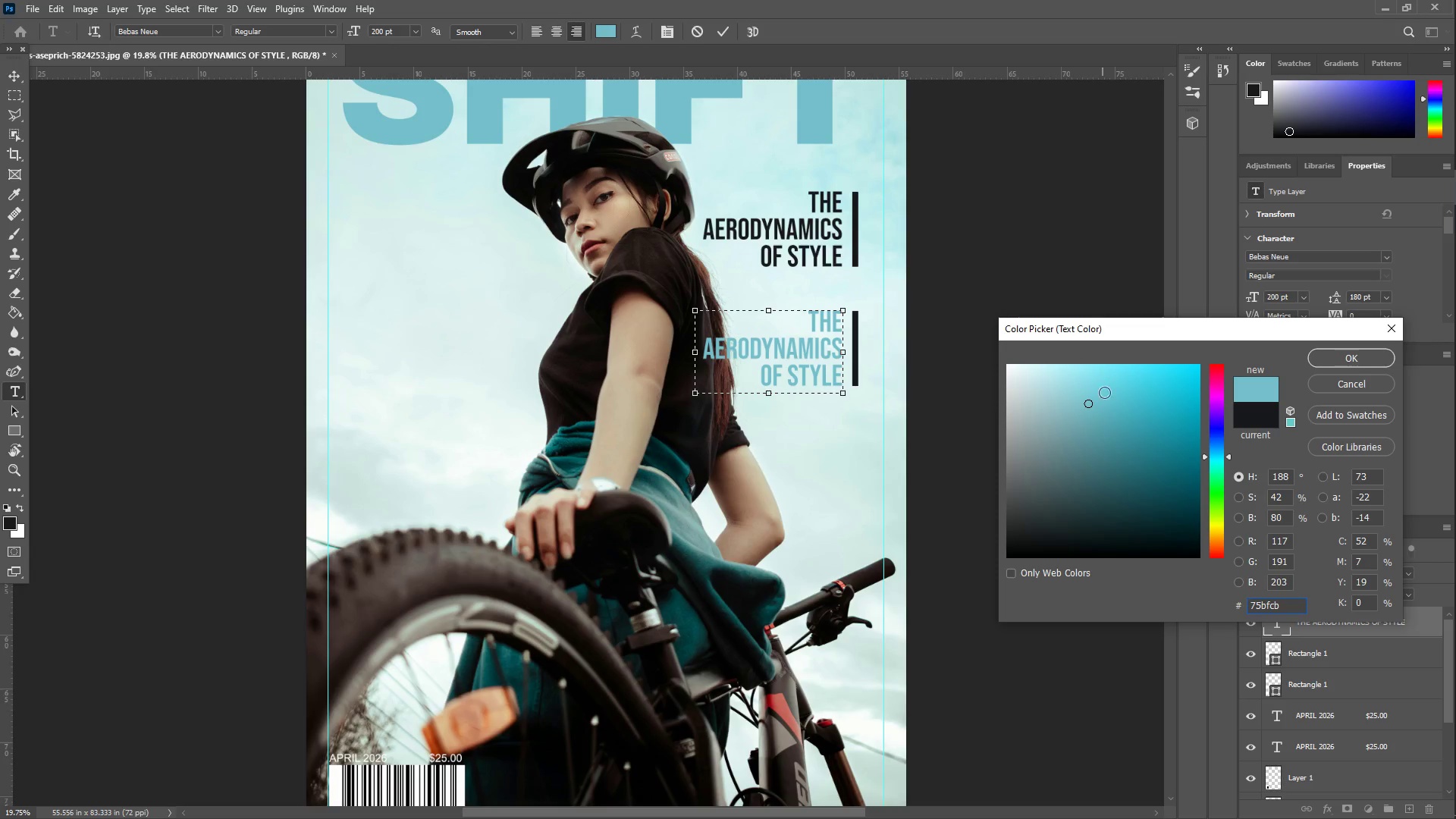 
left_click_drag(start_coordinate=[1074, 456], to_coordinate=[1100, 464])
 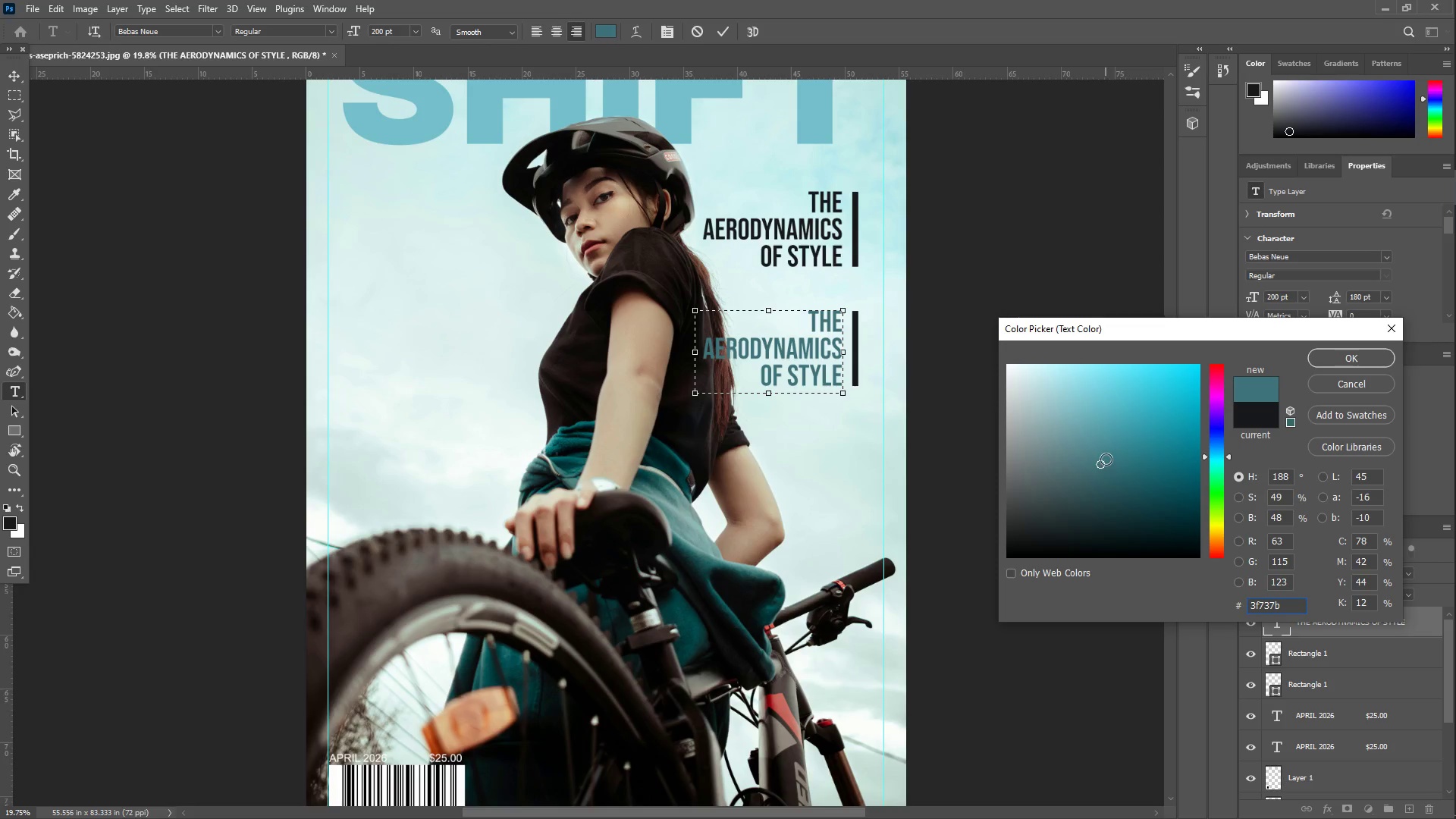 
left_click([1106, 459])
 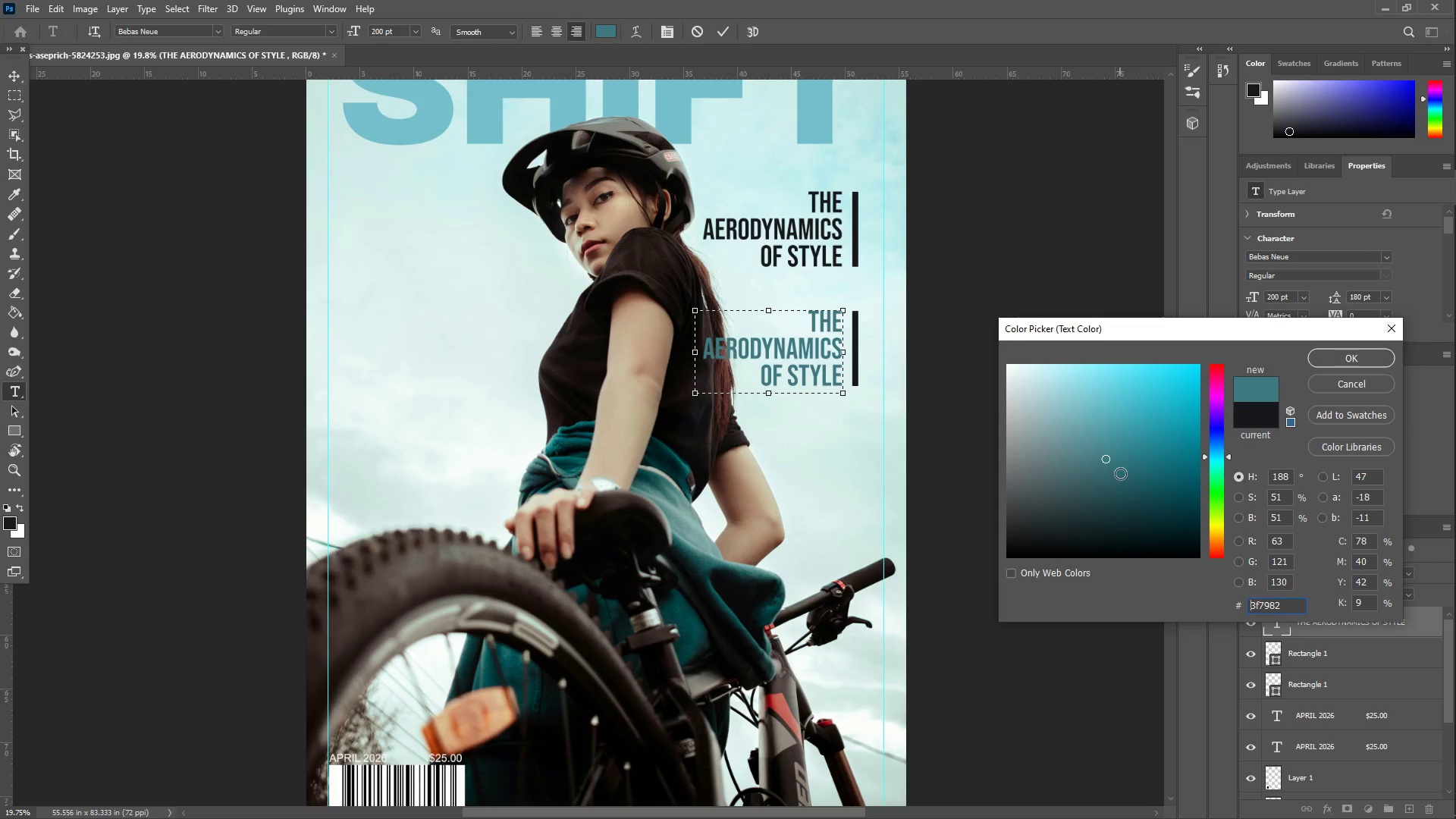 
double_click([1120, 473])
 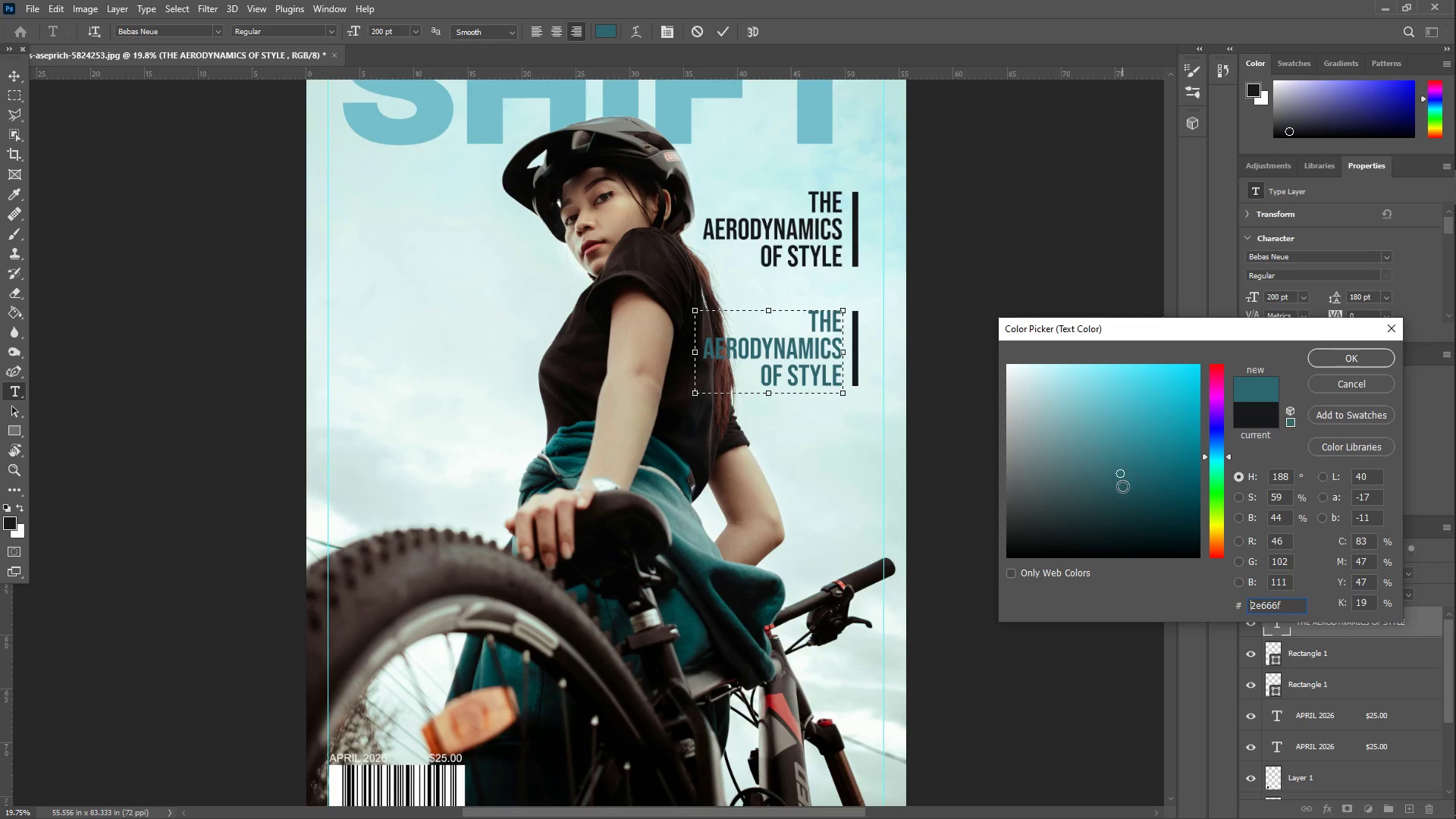 
triple_click([1122, 486])
 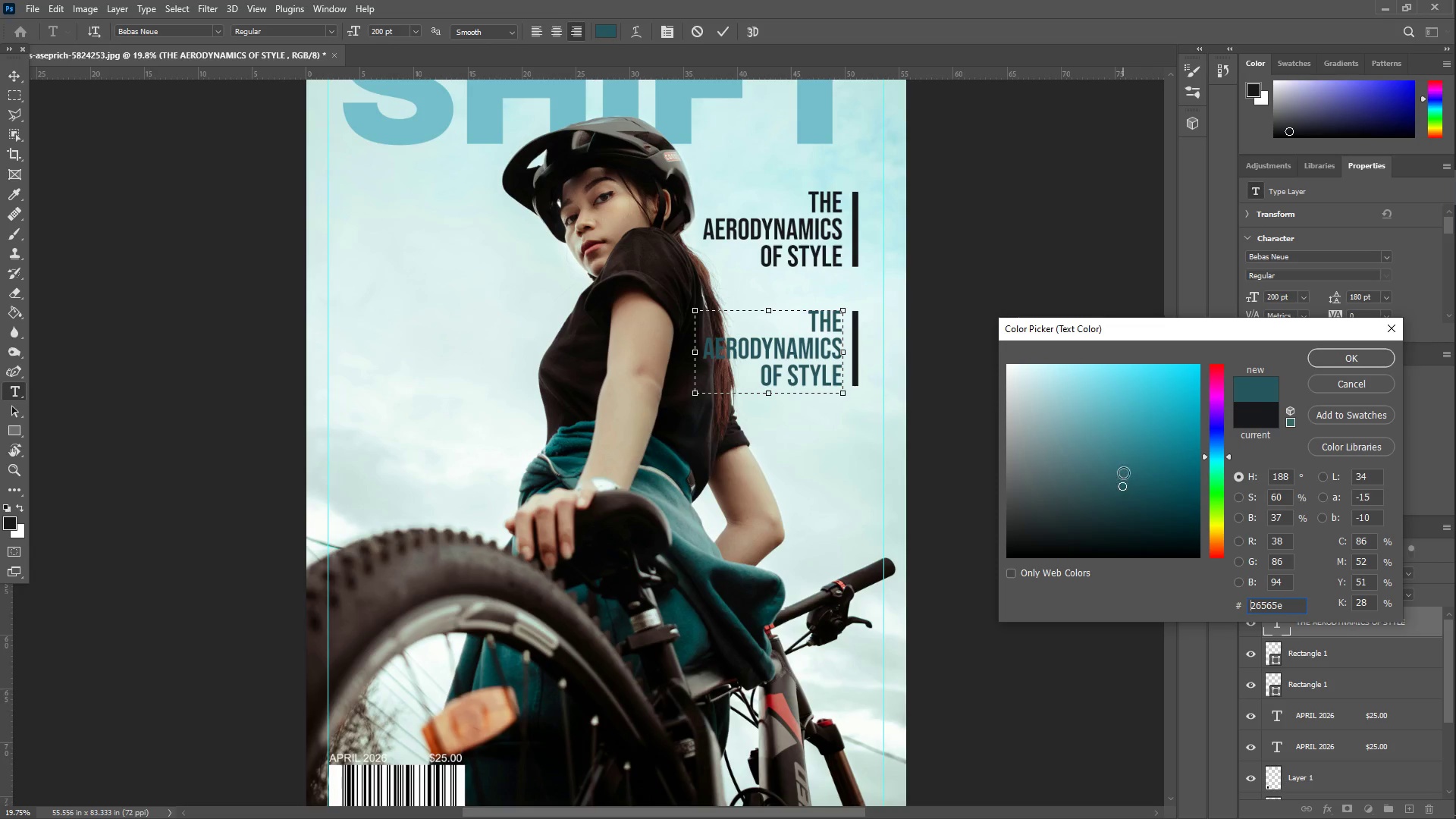 
triple_click([1123, 469])
 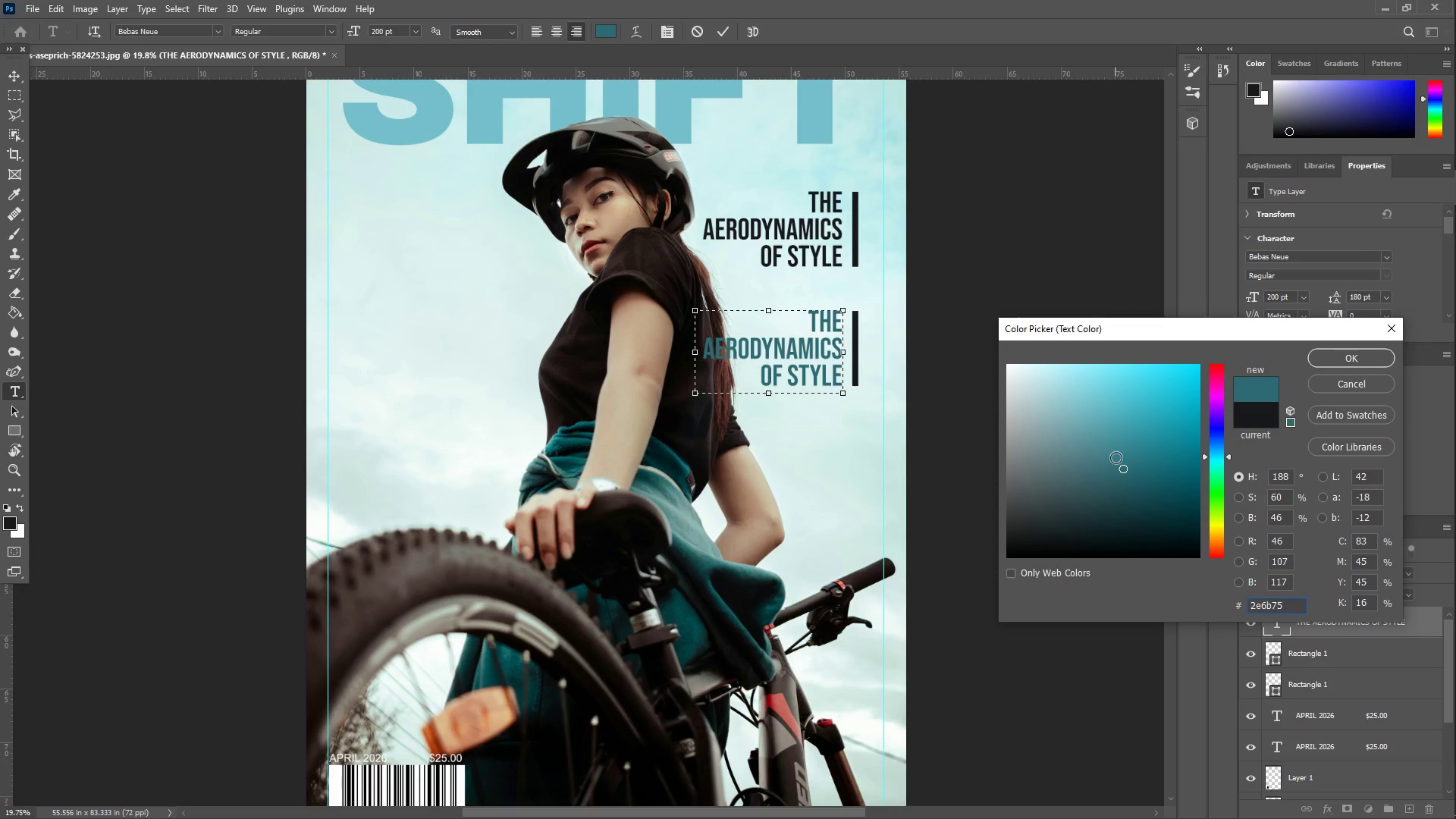 
left_click([1116, 464])
 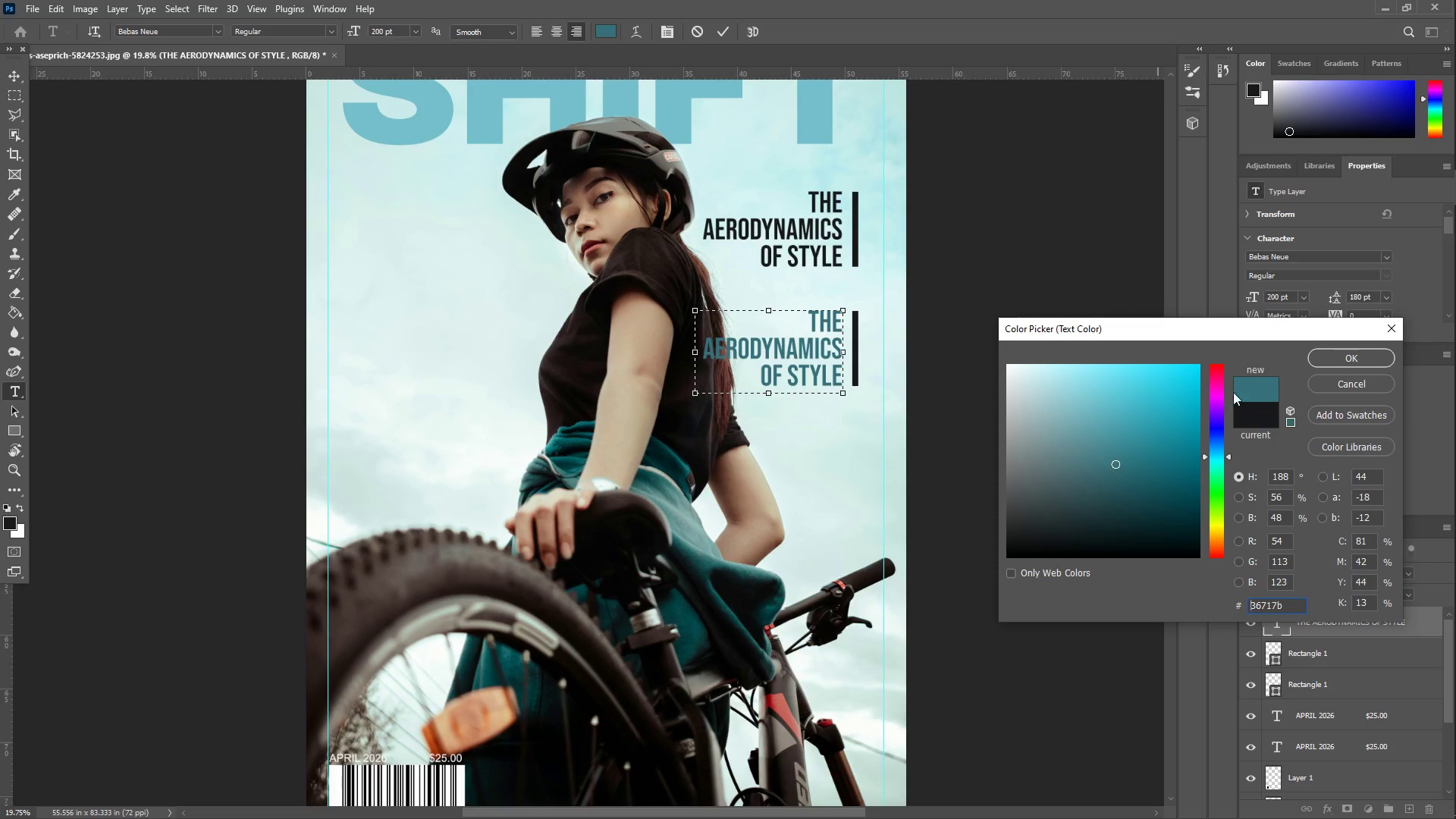 
left_click([1337, 356])
 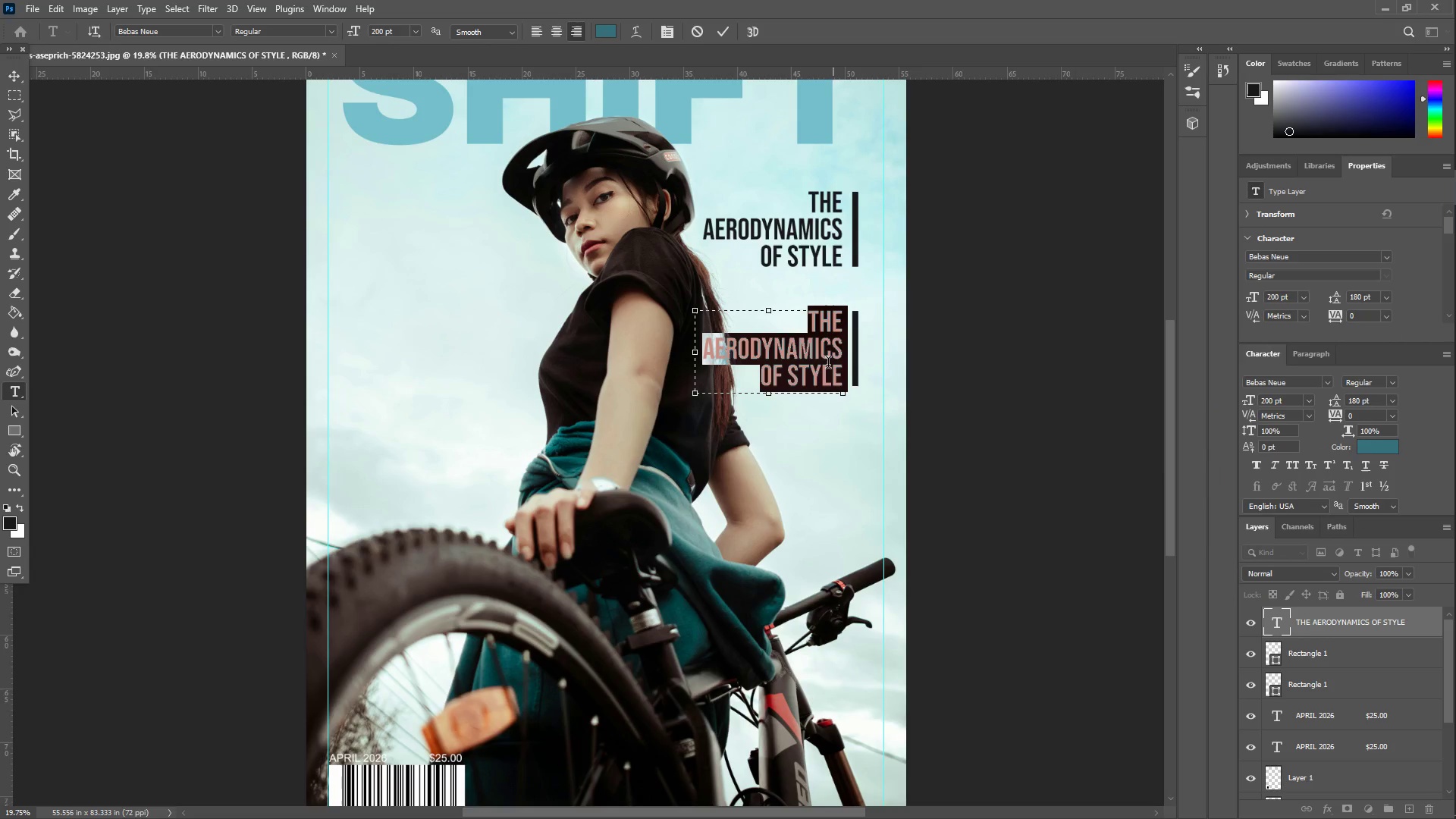 
left_click([821, 361])
 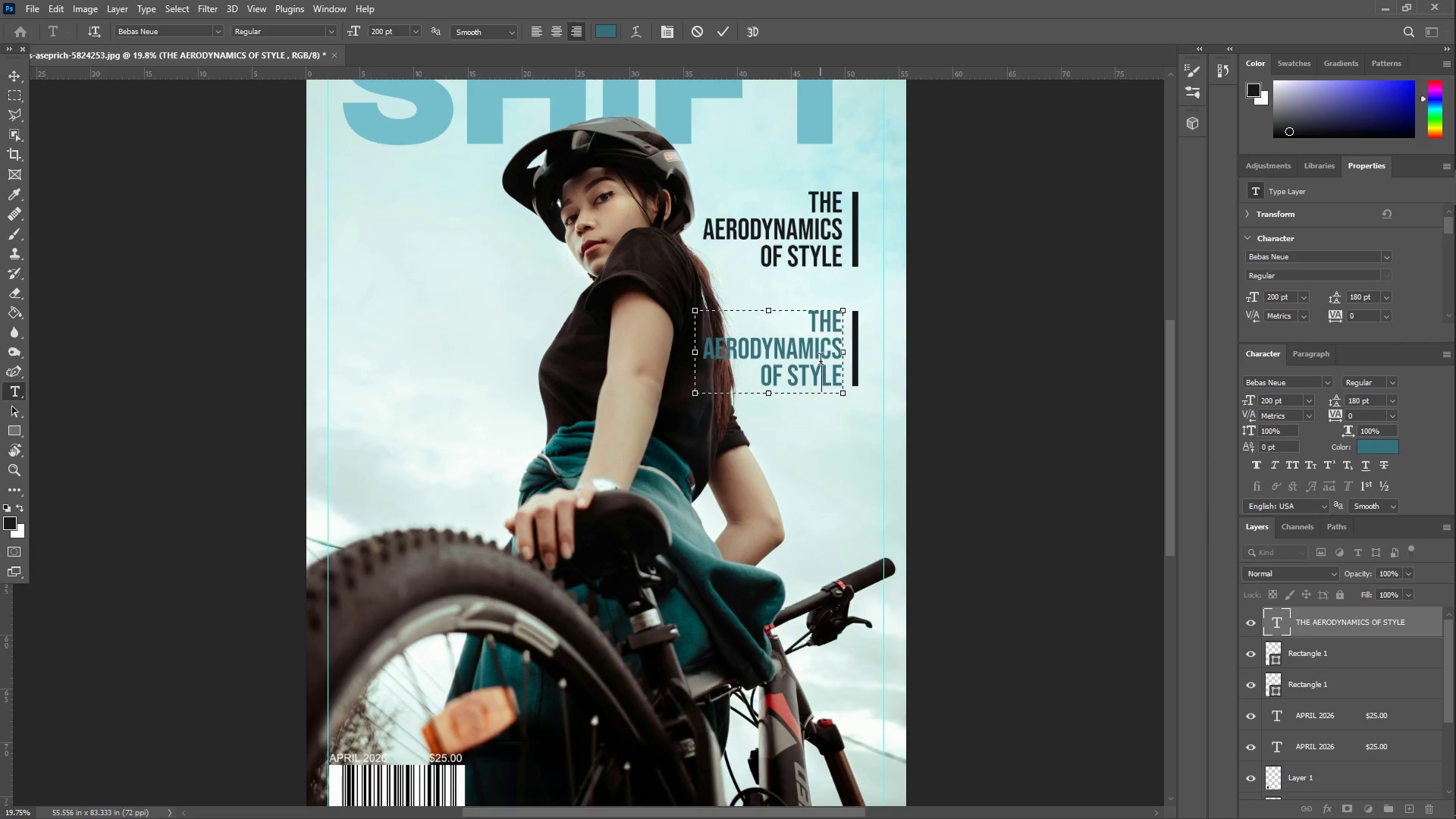 
key(Control+A)
 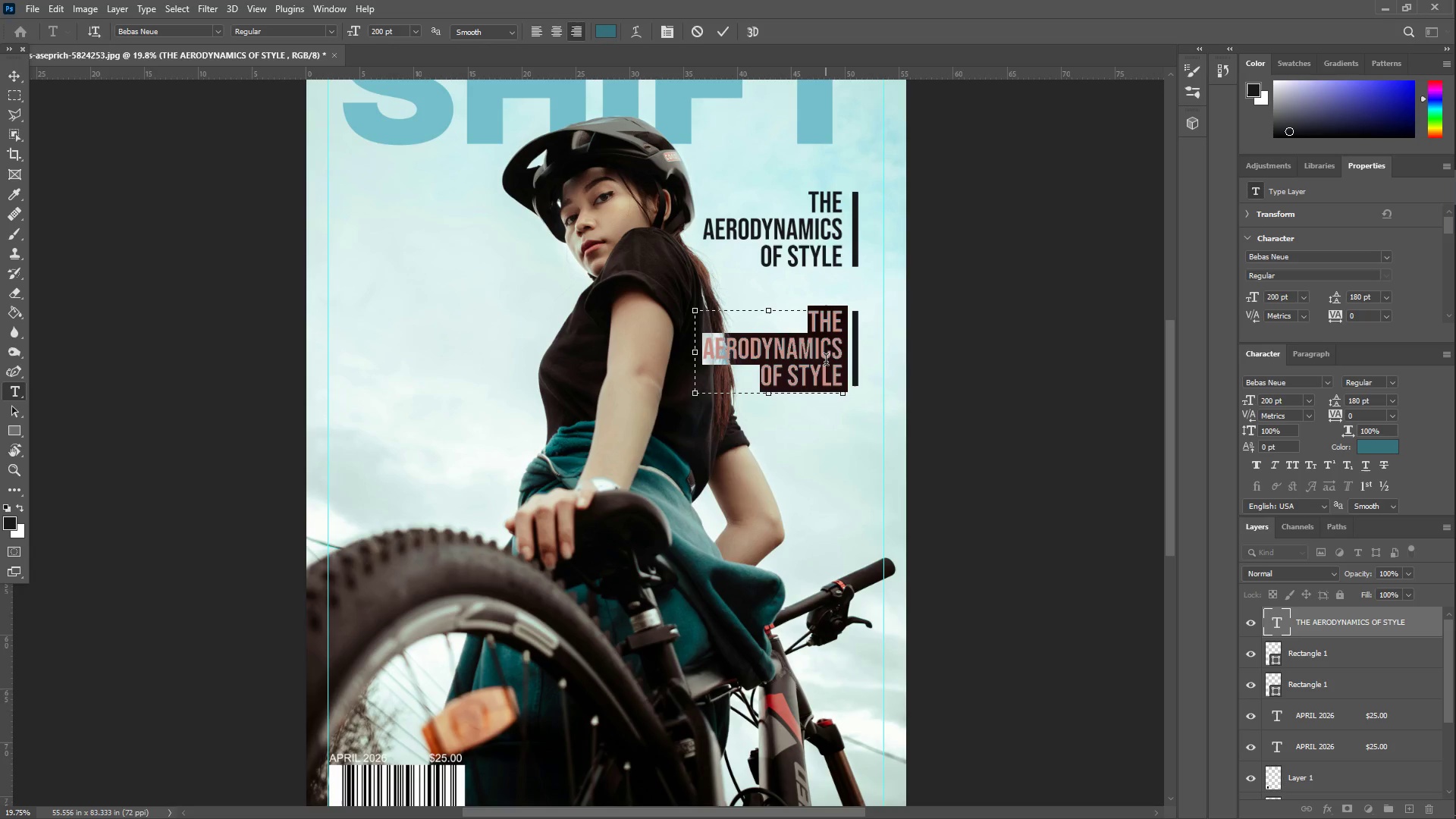 
type(velo & thread)
 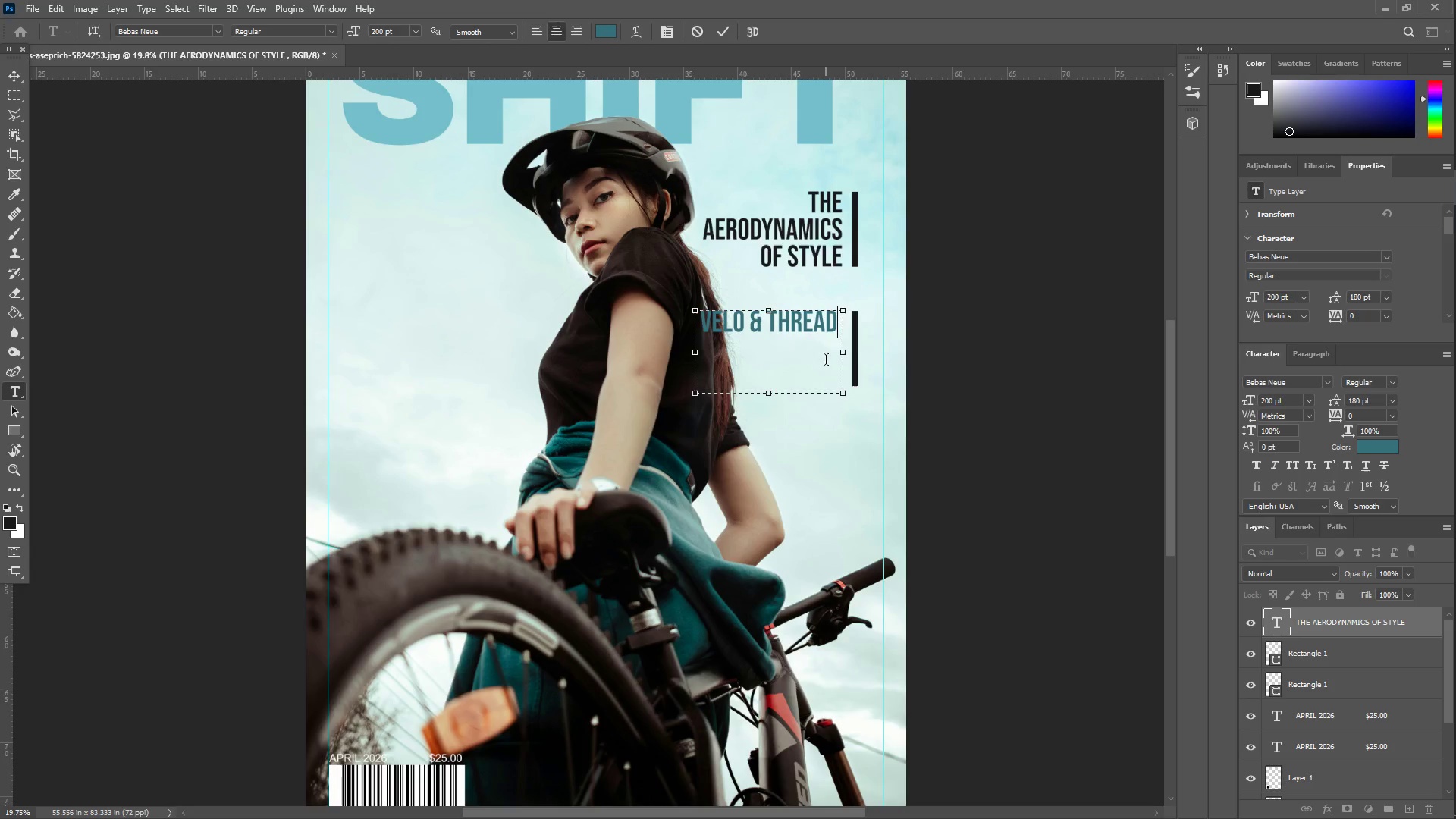 
key(Control+A)
 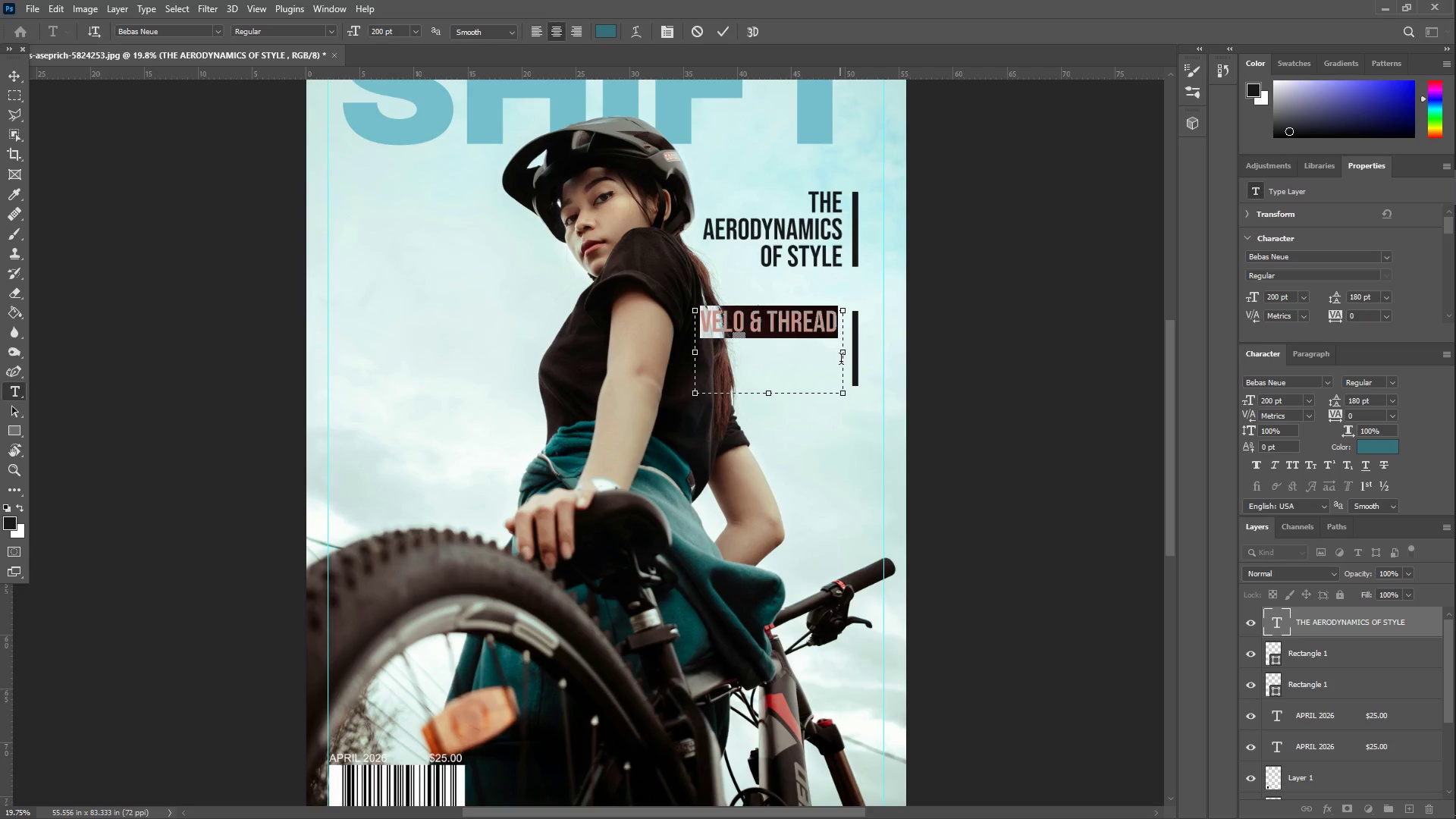 
left_click_drag(start_coordinate=[849, 361], to_coordinate=[855, 362])
 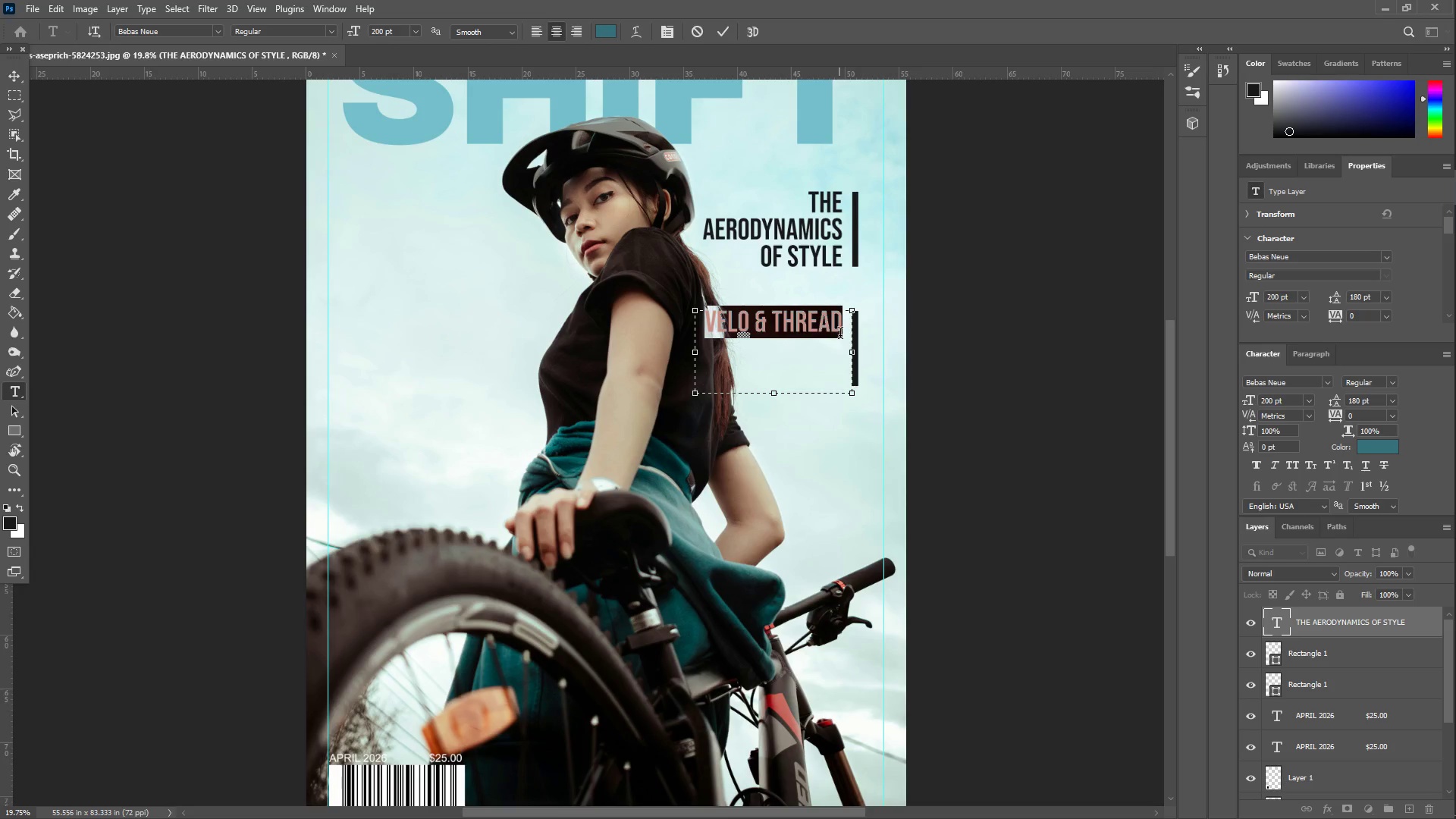 
left_click([843, 330])
 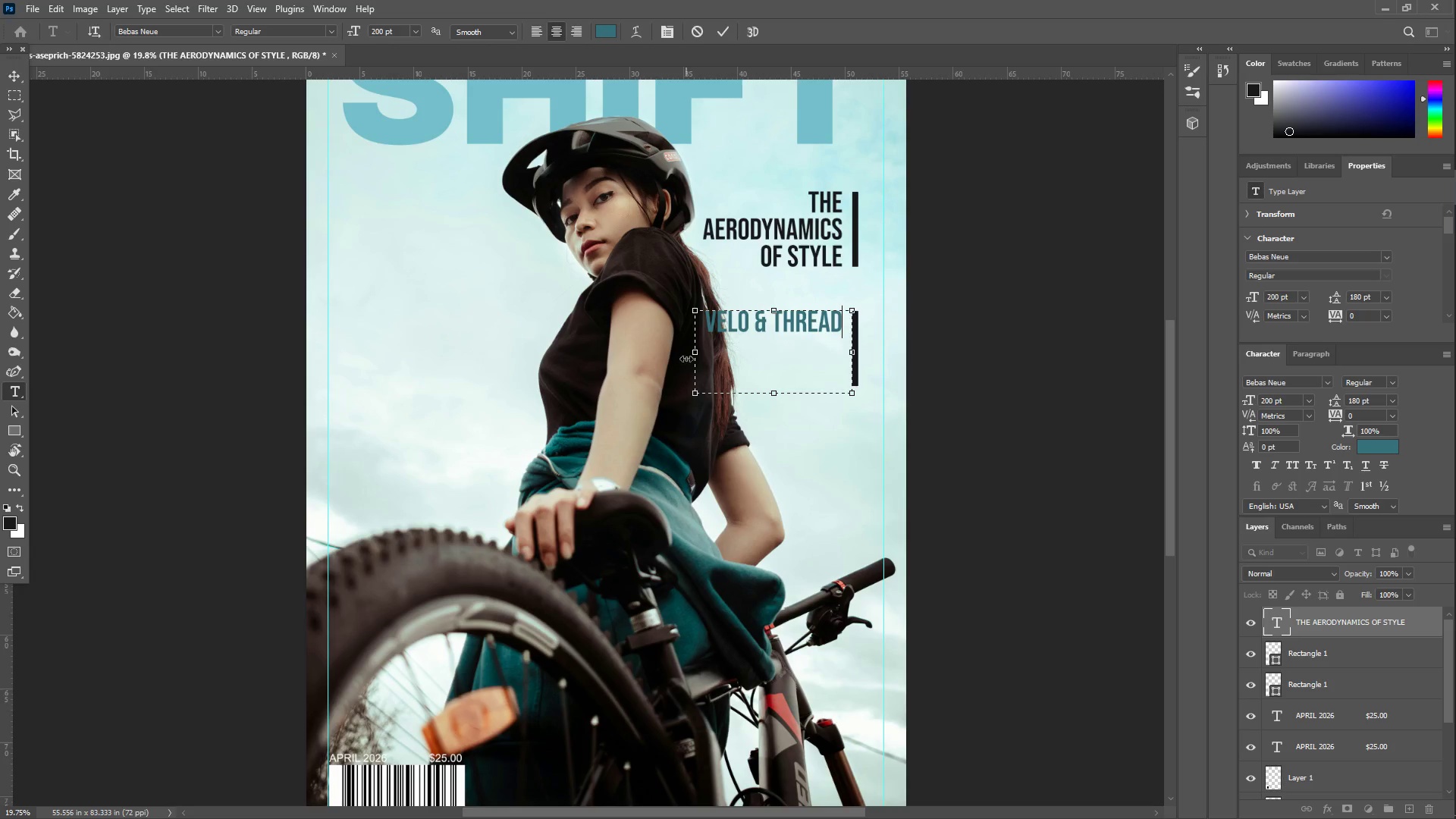 
left_click_drag(start_coordinate=[695, 354], to_coordinate=[643, 354])
 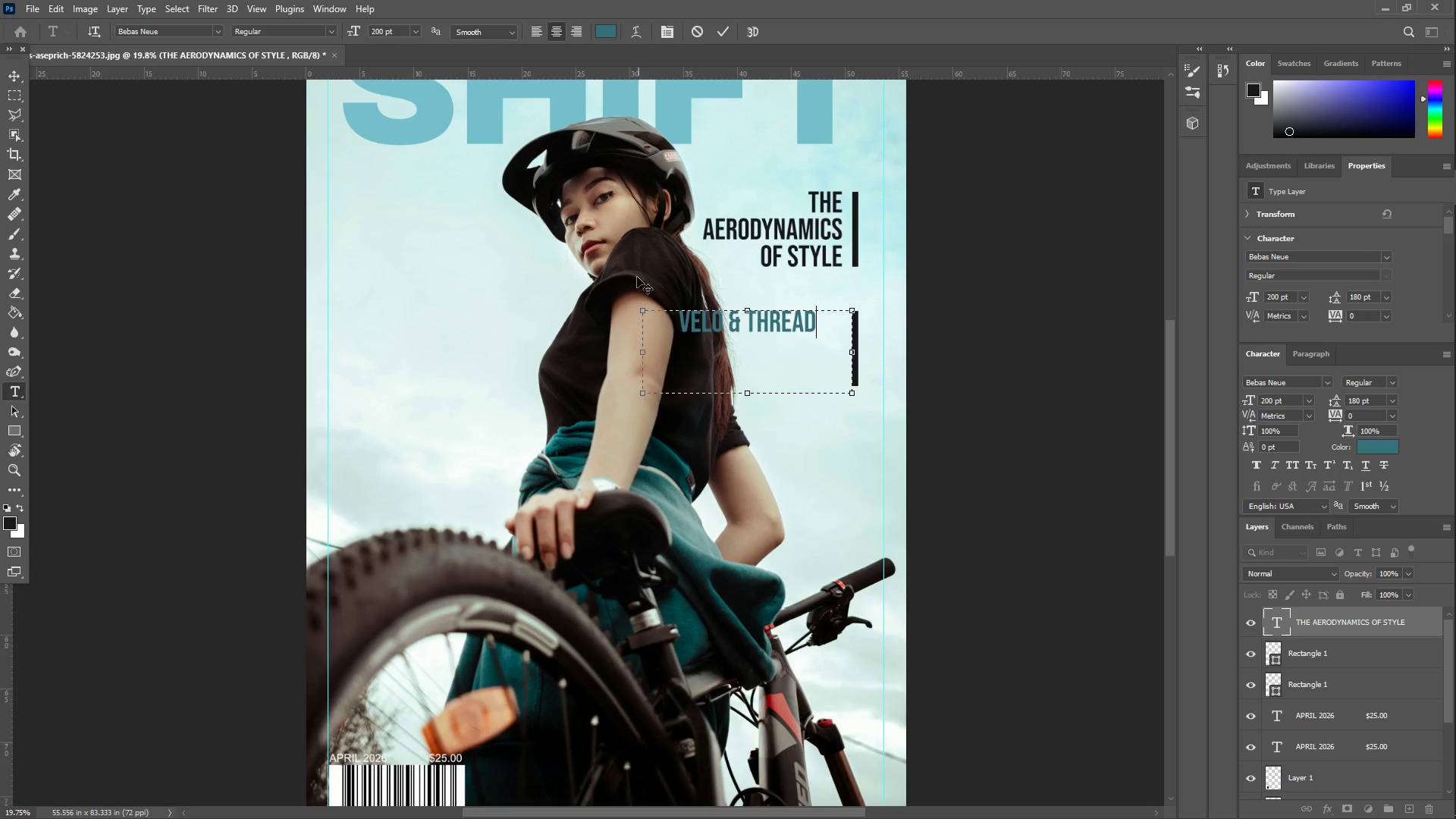 
key(Control+ControlLeft)
 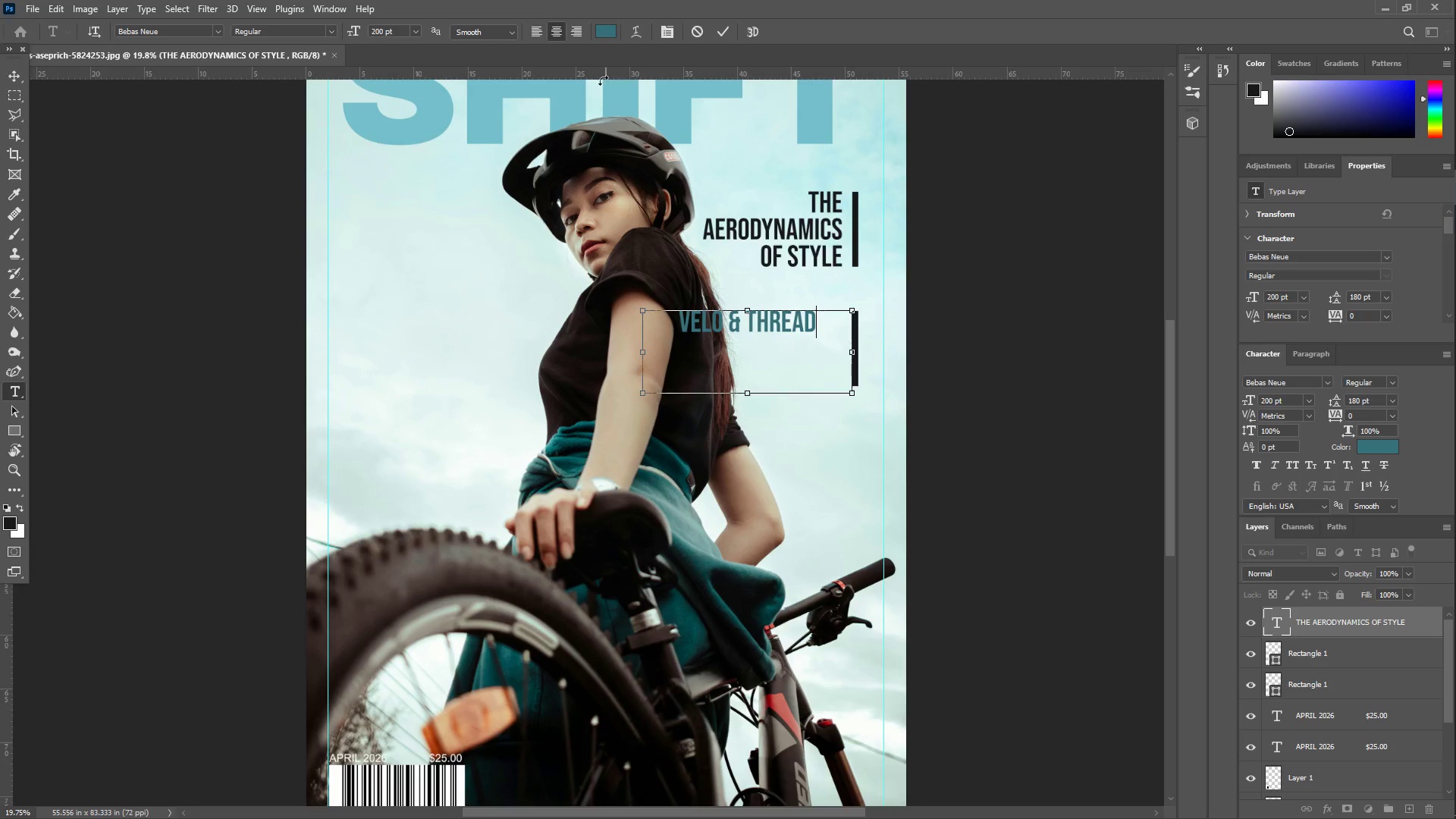 
key(Control+A)
 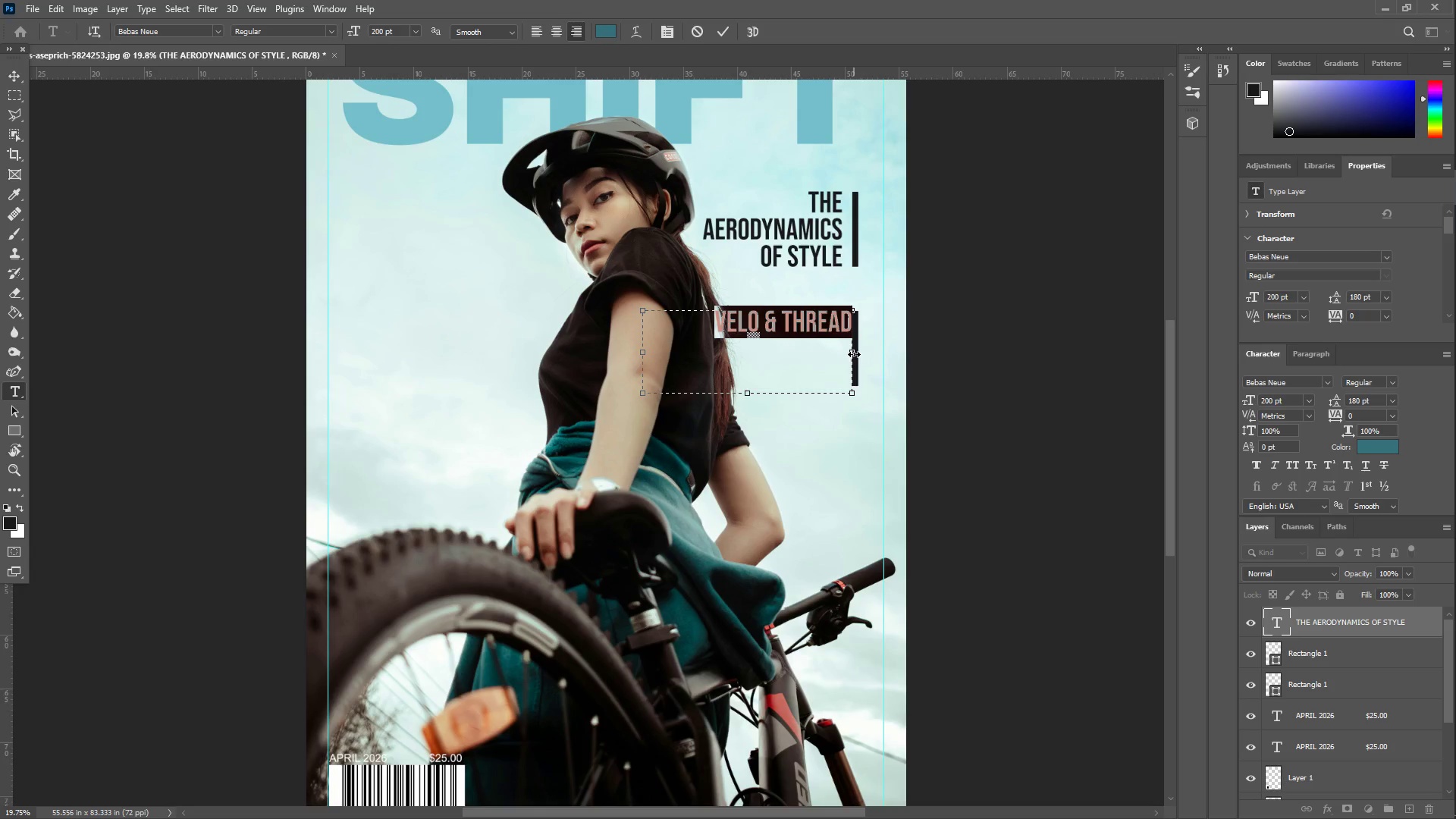 
left_click_drag(start_coordinate=[852, 354], to_coordinate=[846, 354])
 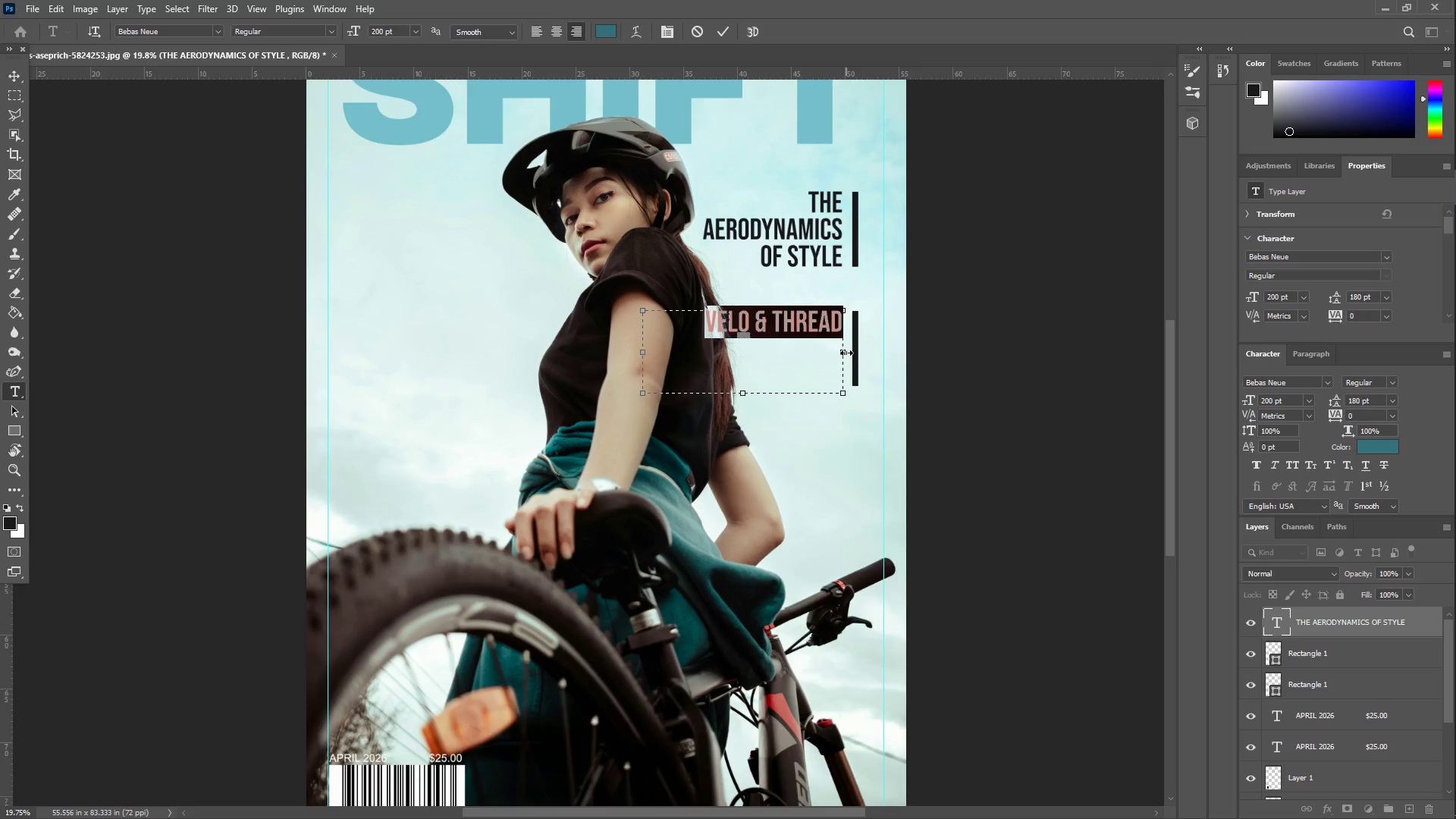 
left_click([817, 365])
 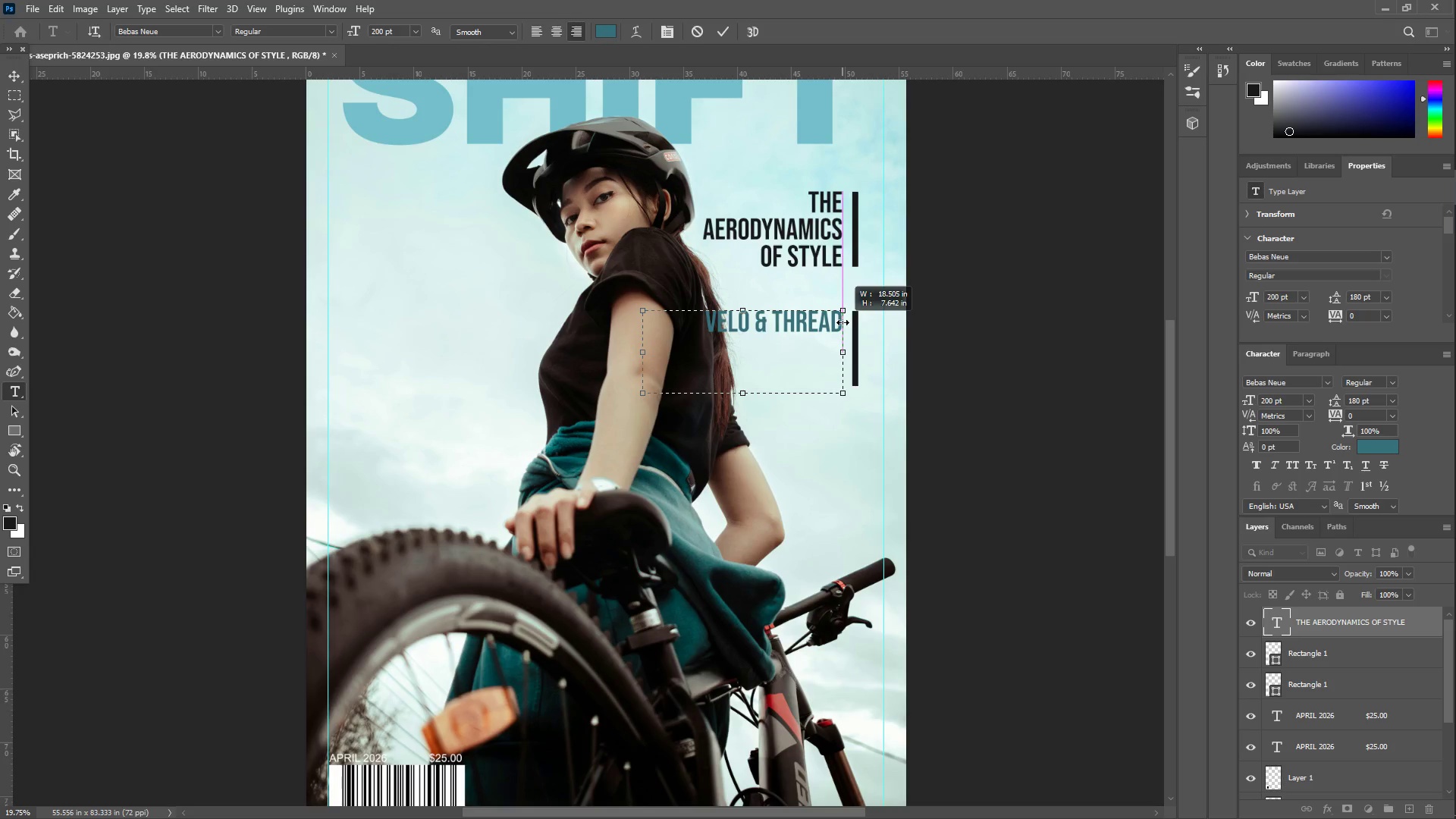 
double_click([839, 325])
 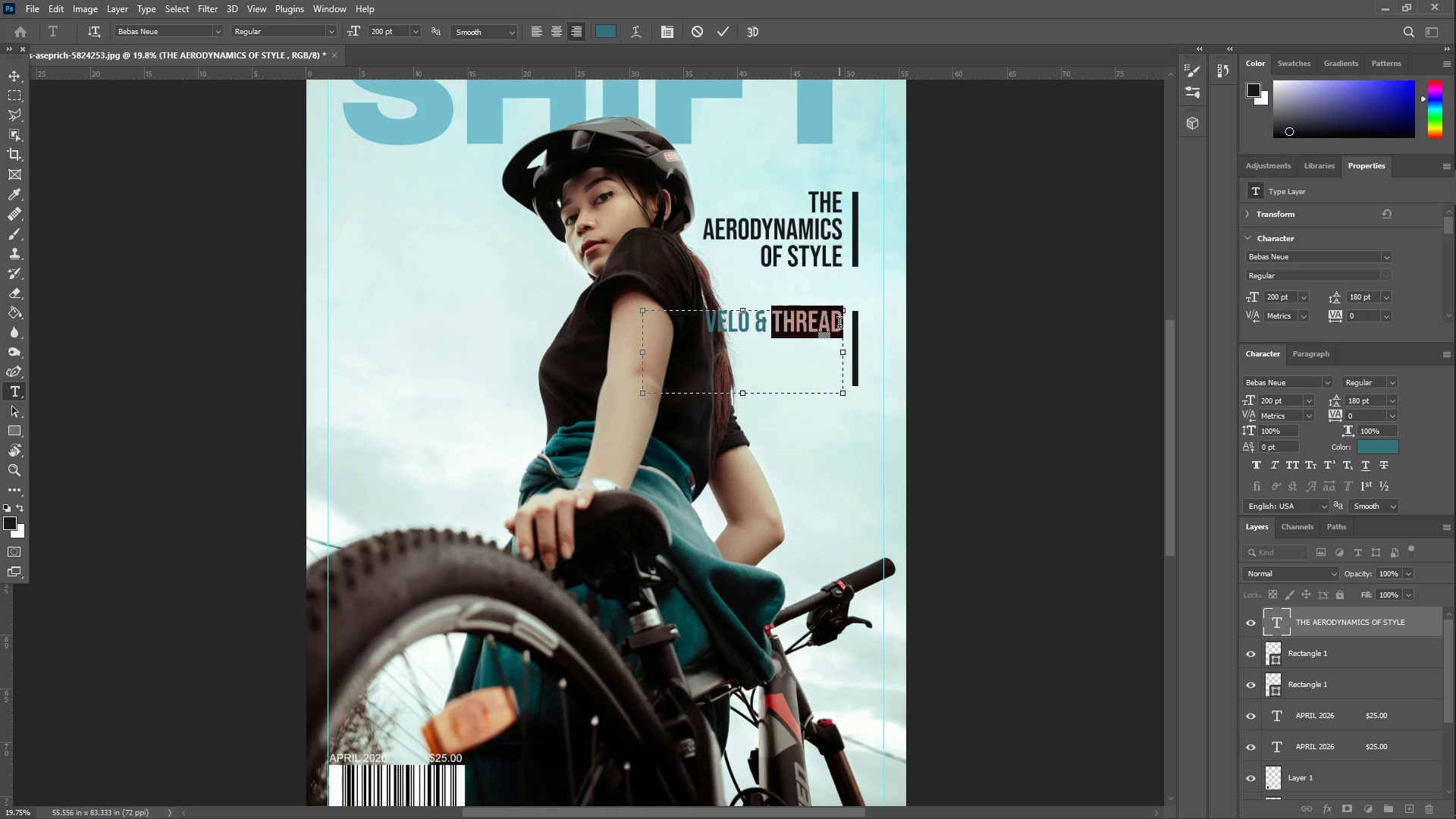 
key(ArrowRight)
 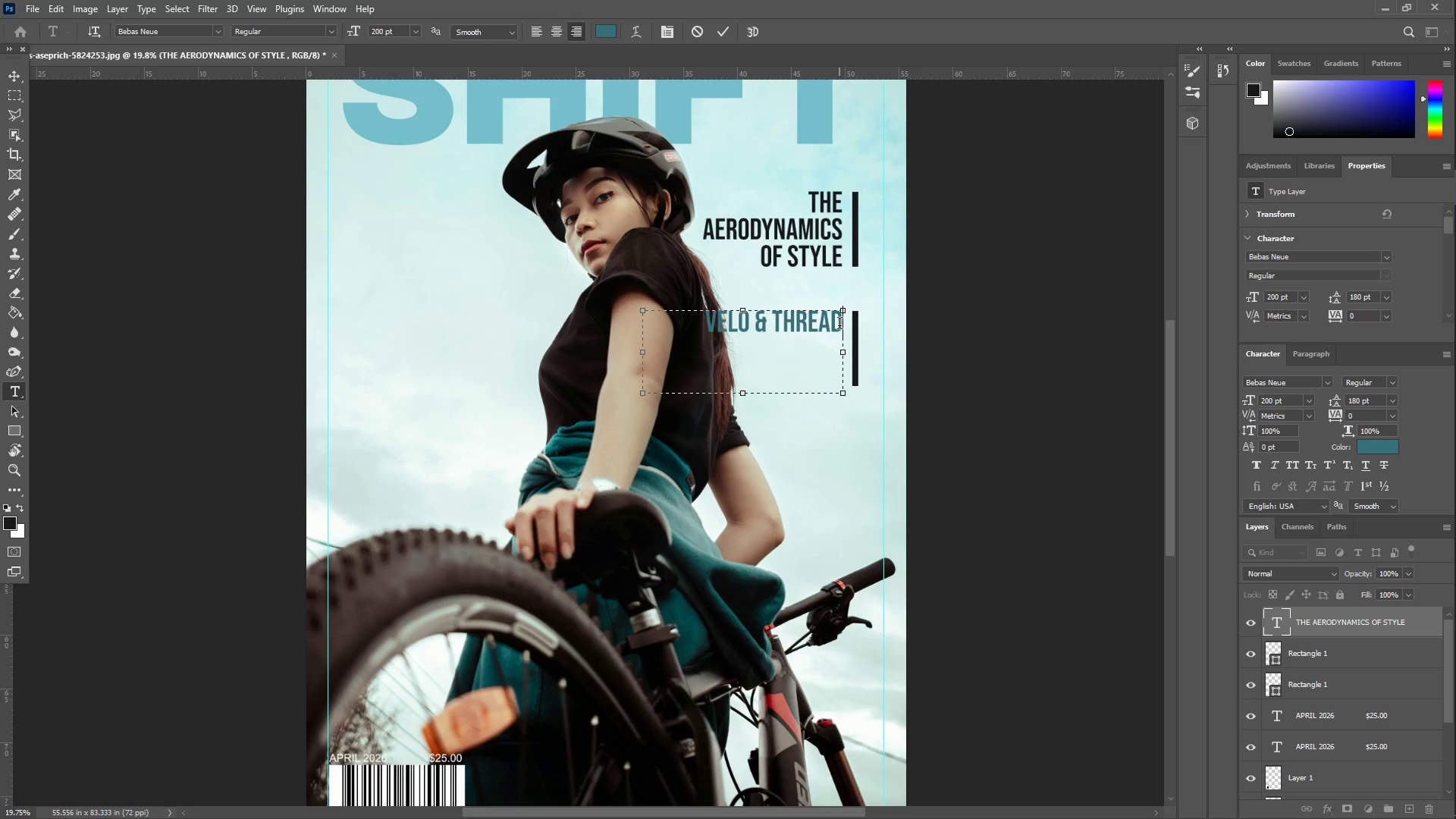 
key(Enter)
 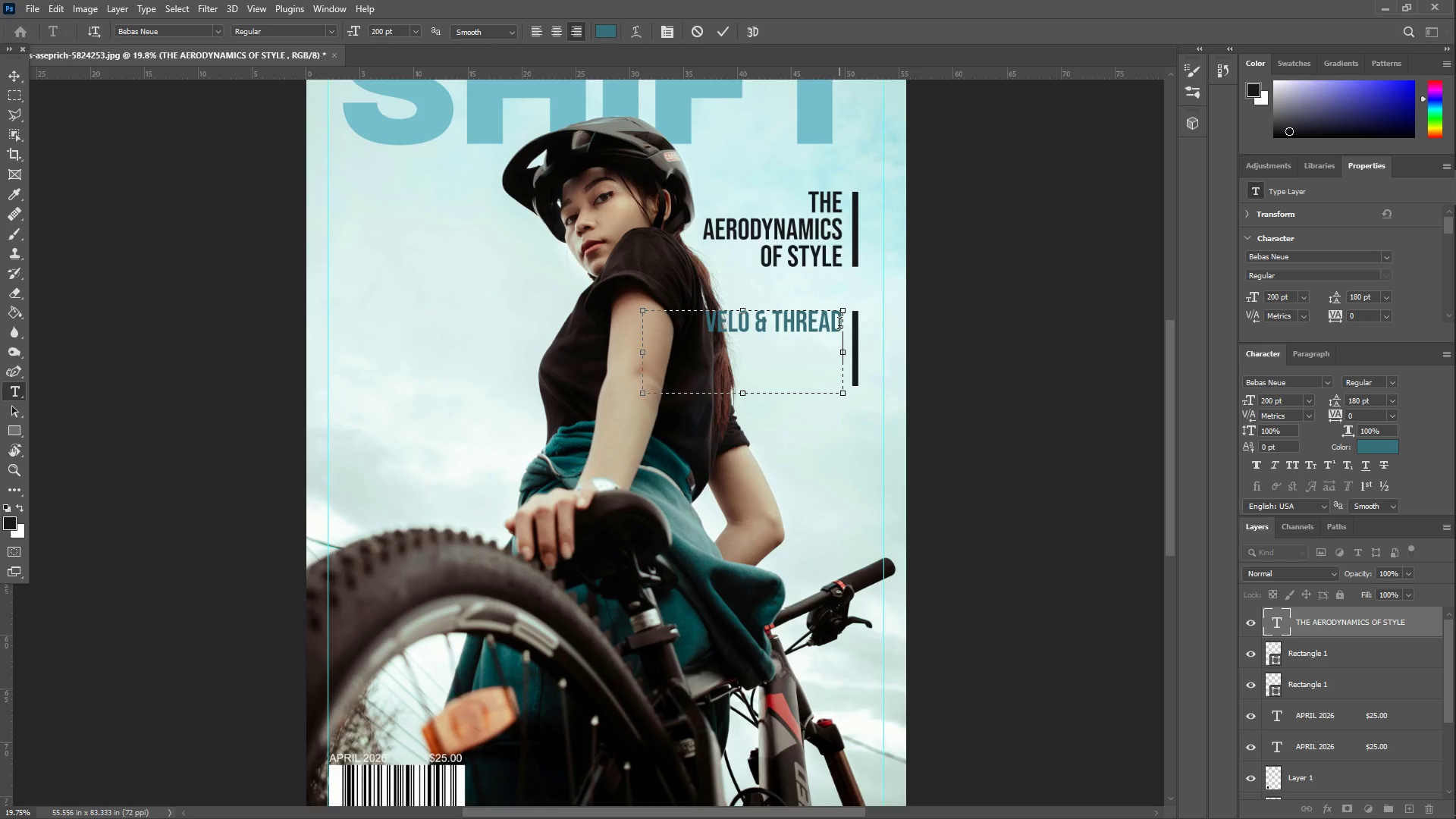 
type(elements)
 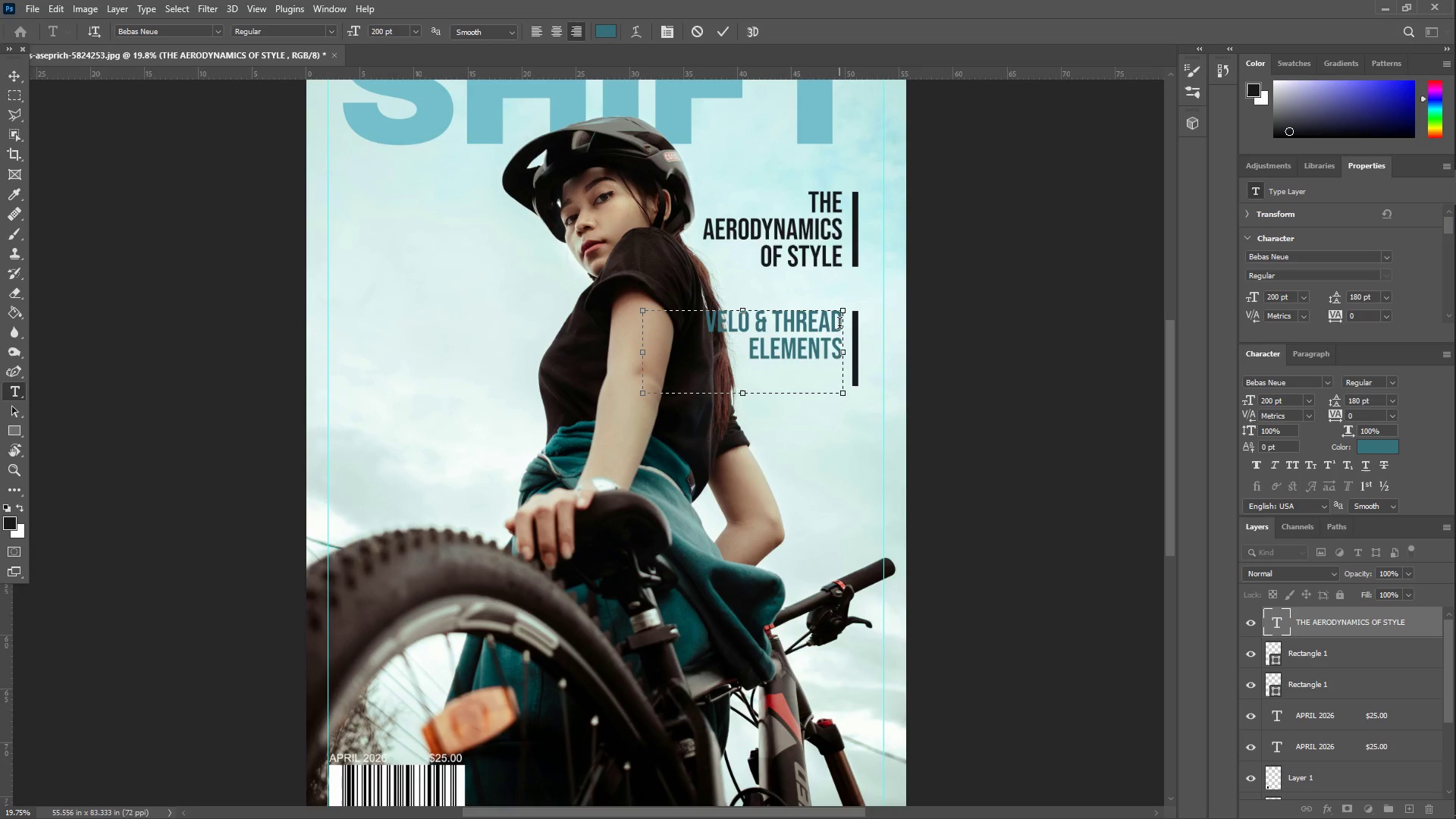 
key(Enter)
 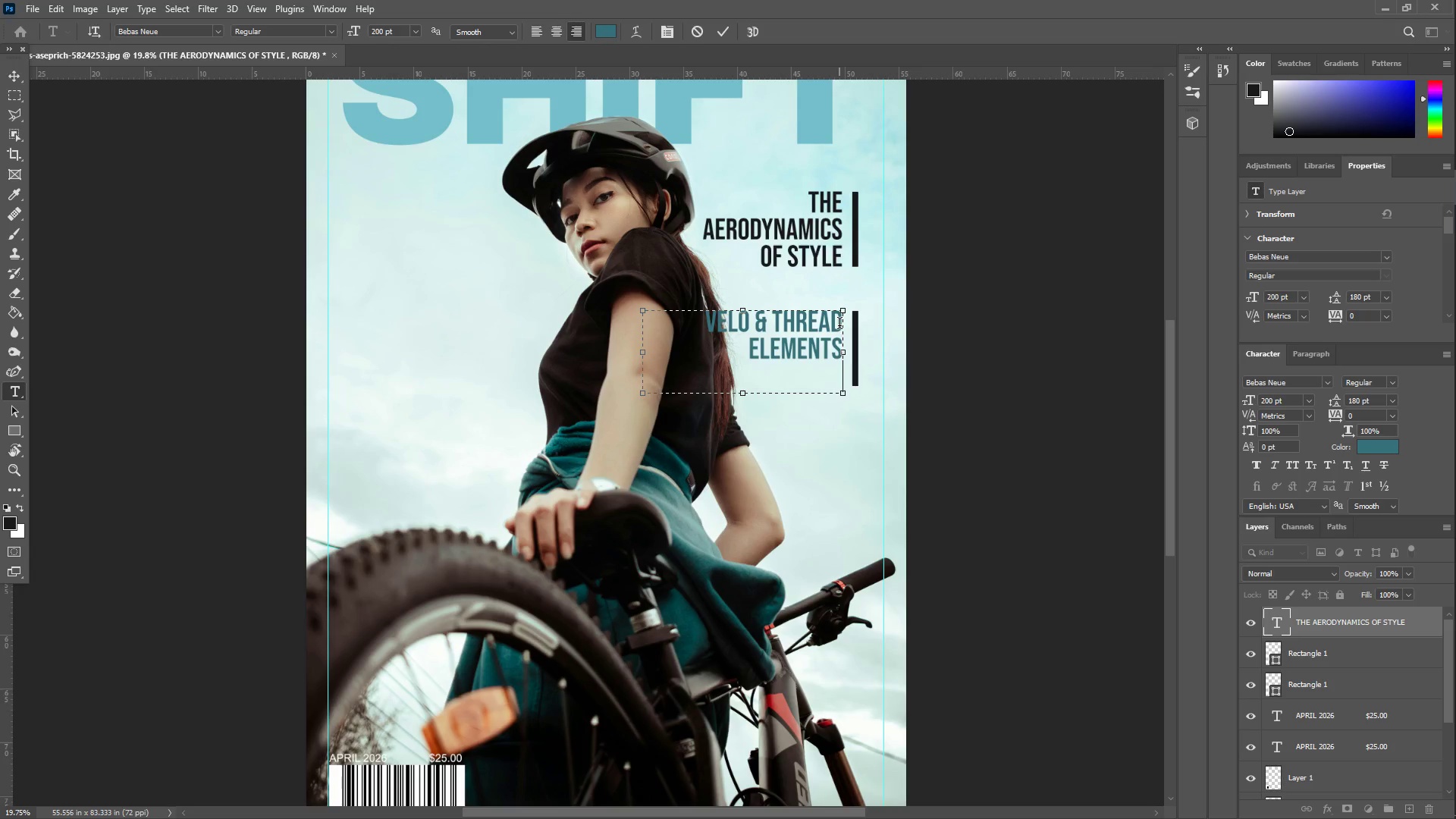 
type(collection)
 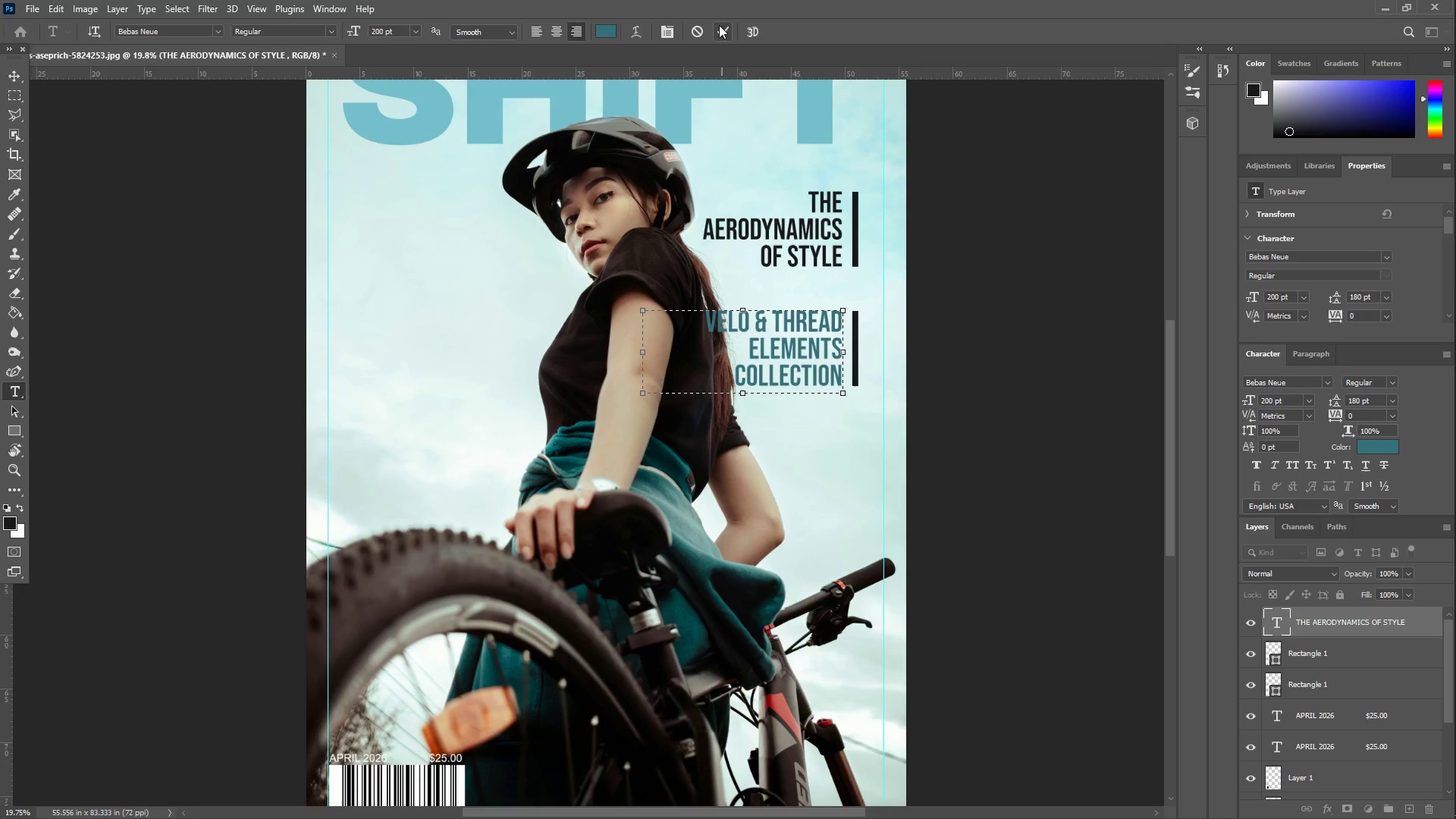 
type(zzzz)
 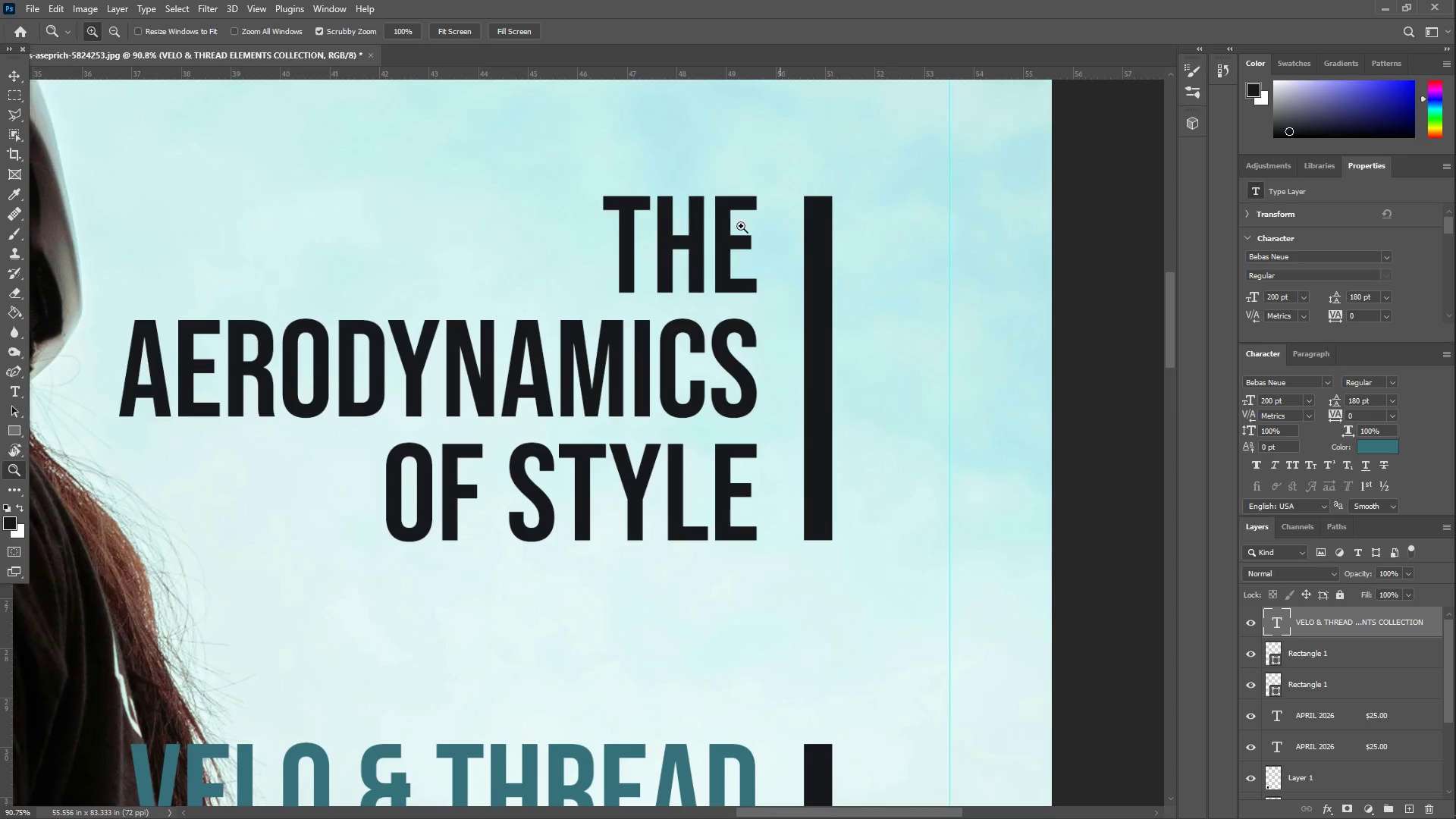 
left_click_drag(start_coordinate=[855, 237], to_coordinate=[915, 200])
 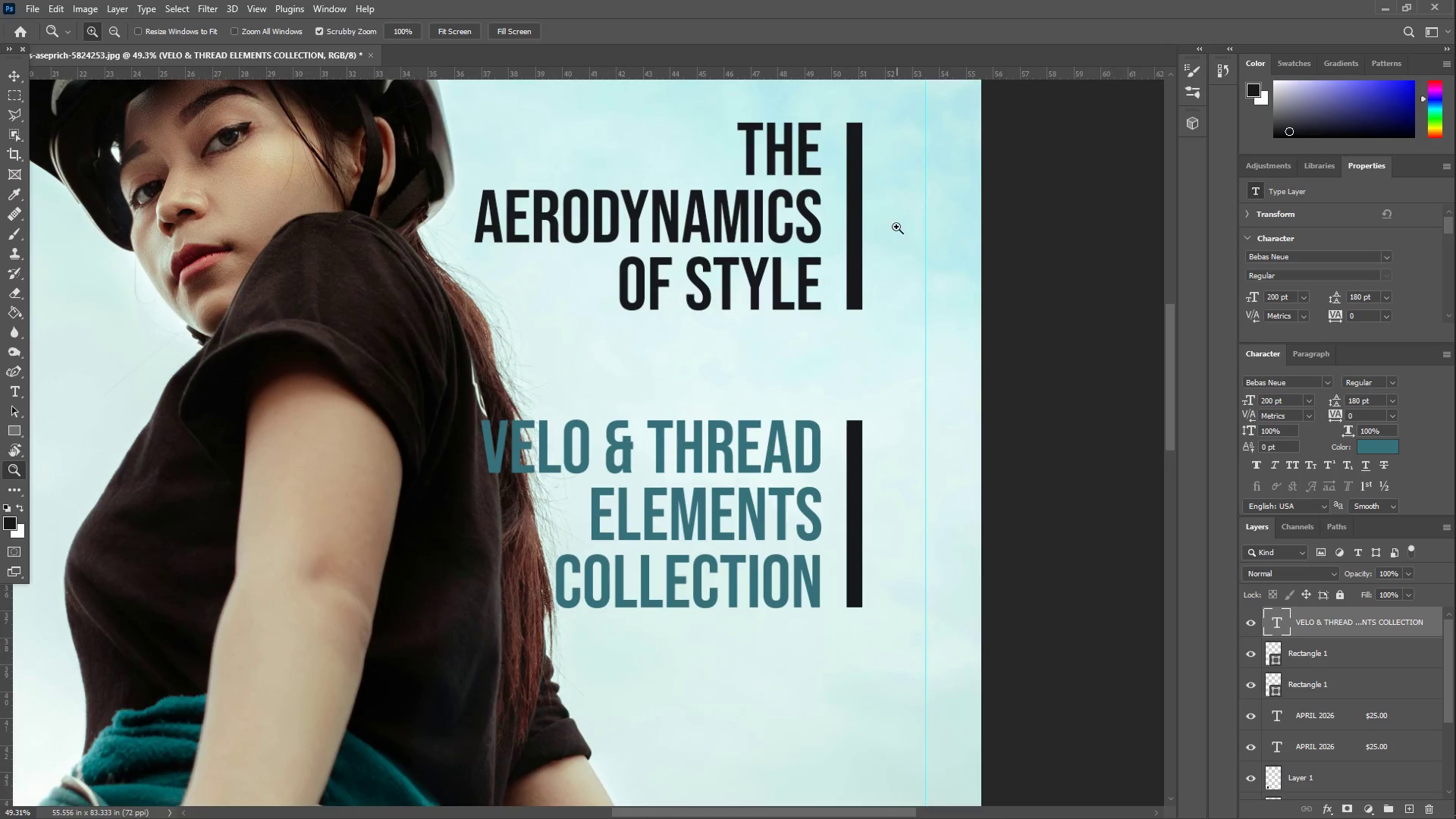 
hold_key(key=Space, duration=0.48)
 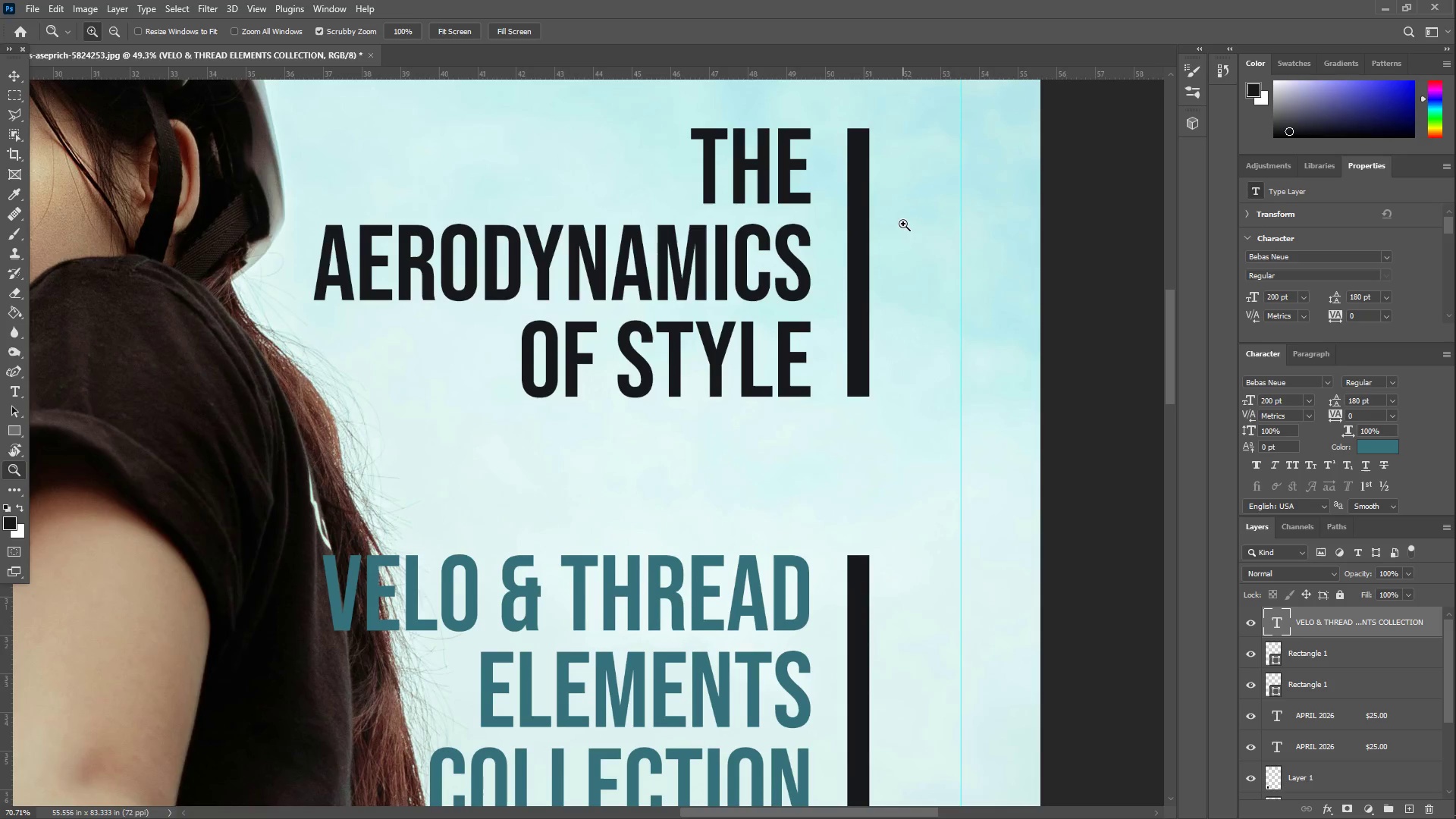 
left_click_drag(start_coordinate=[885, 215], to_coordinate=[893, 252])
 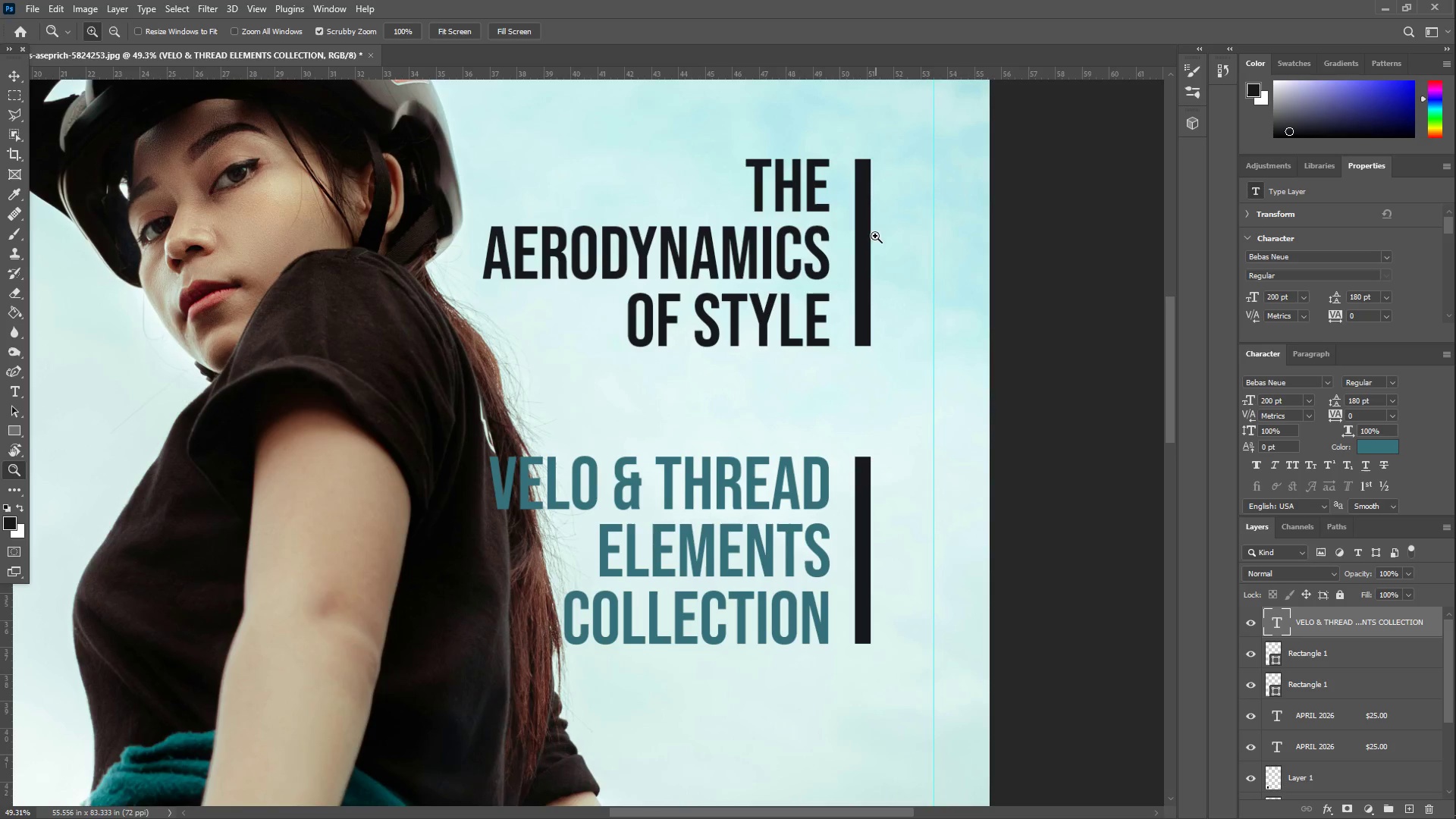 
left_click_drag(start_coordinate=[874, 231], to_coordinate=[903, 224])
 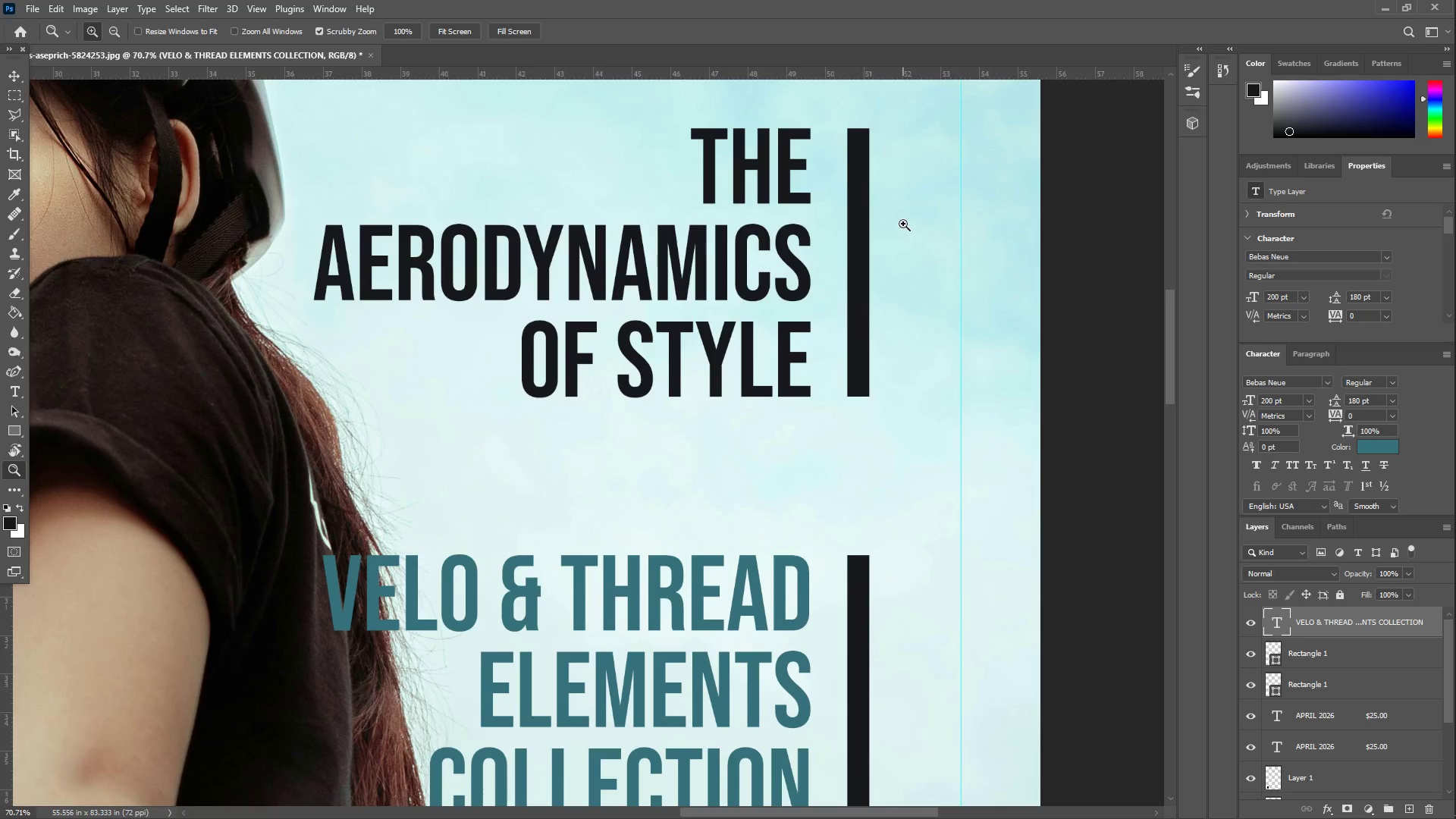 
hold_key(key=Space, duration=0.56)
 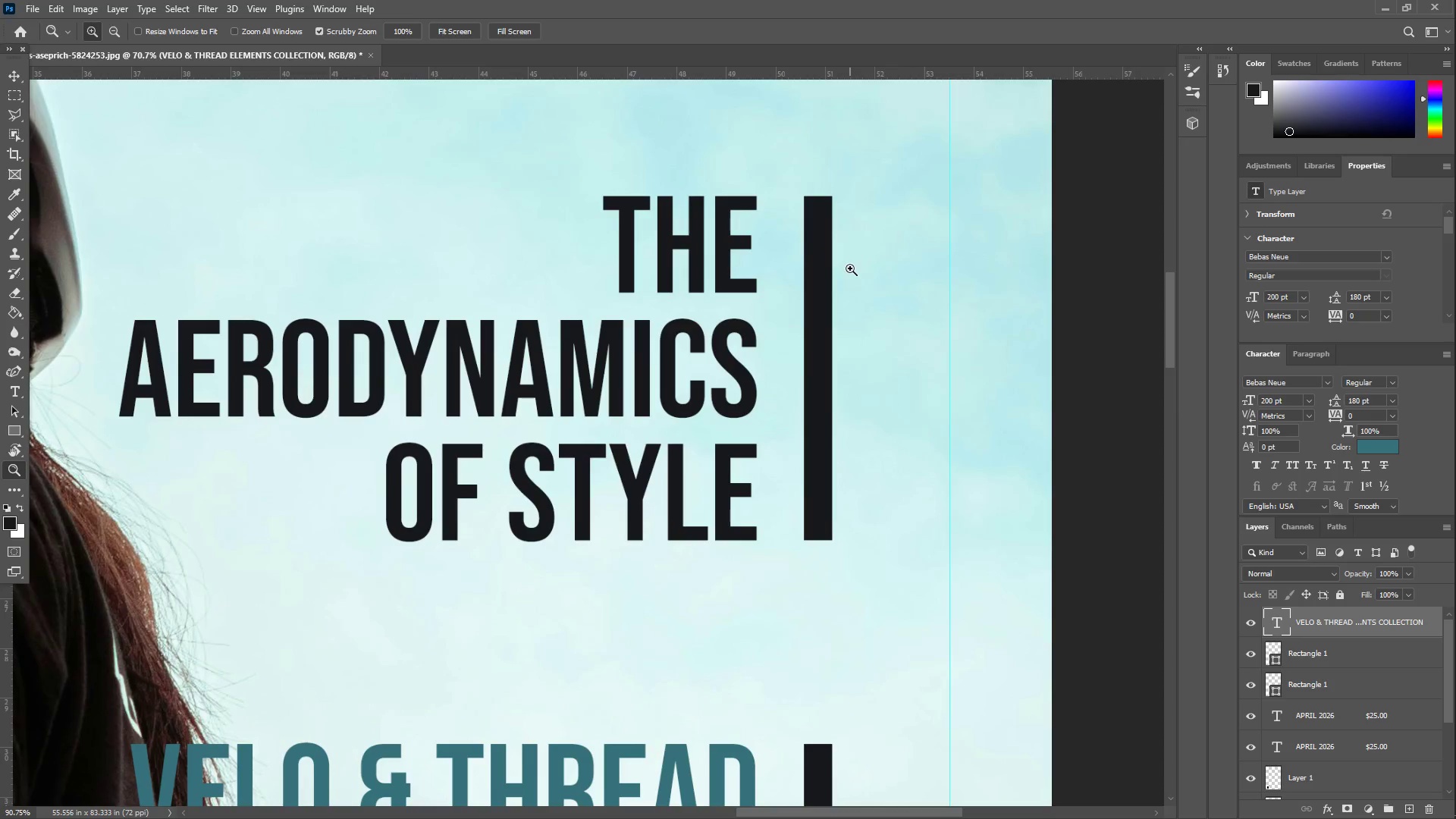 
left_click_drag(start_coordinate=[888, 211], to_coordinate=[867, 292])
 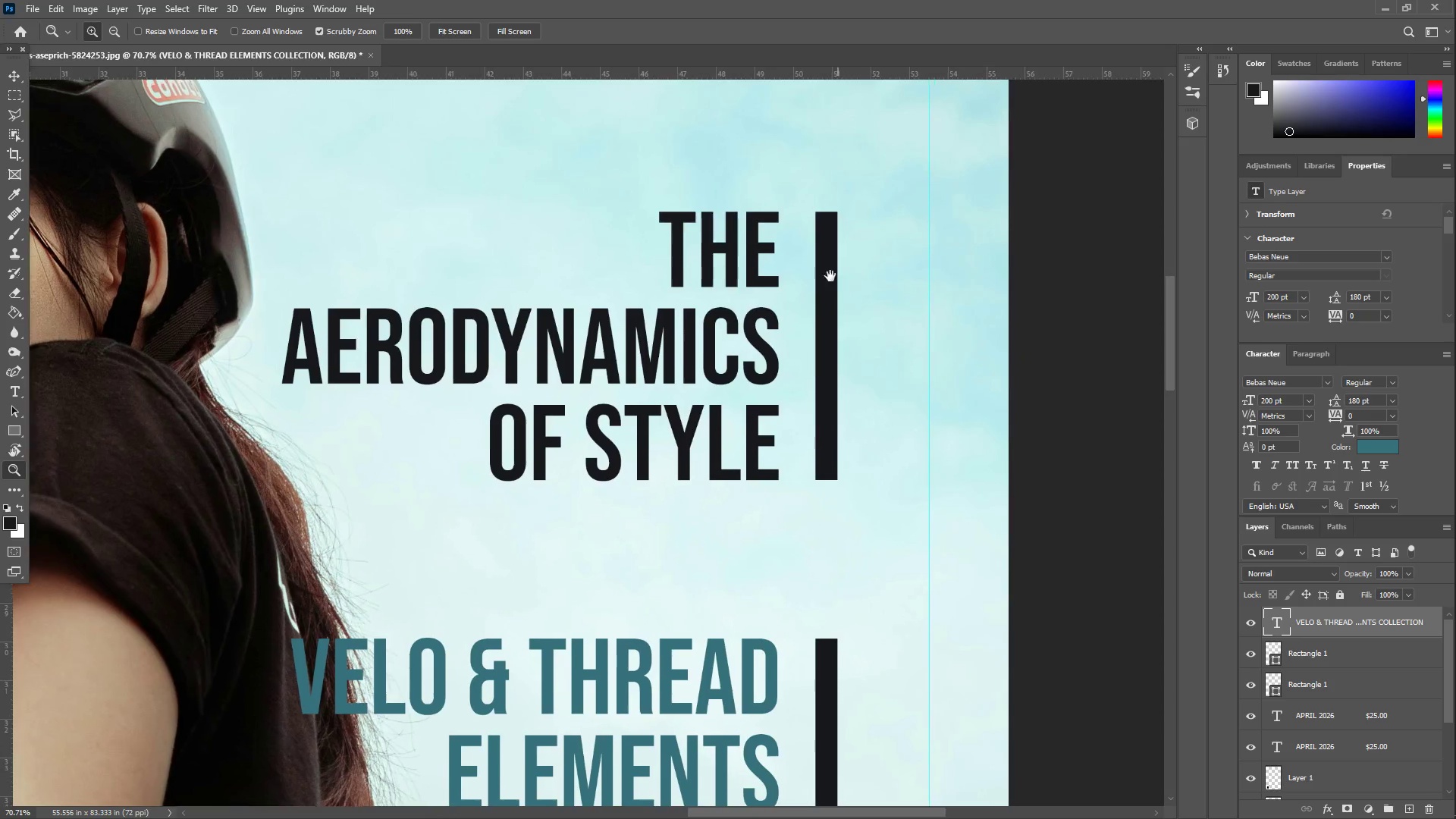 
left_click_drag(start_coordinate=[827, 275], to_coordinate=[850, 268])
 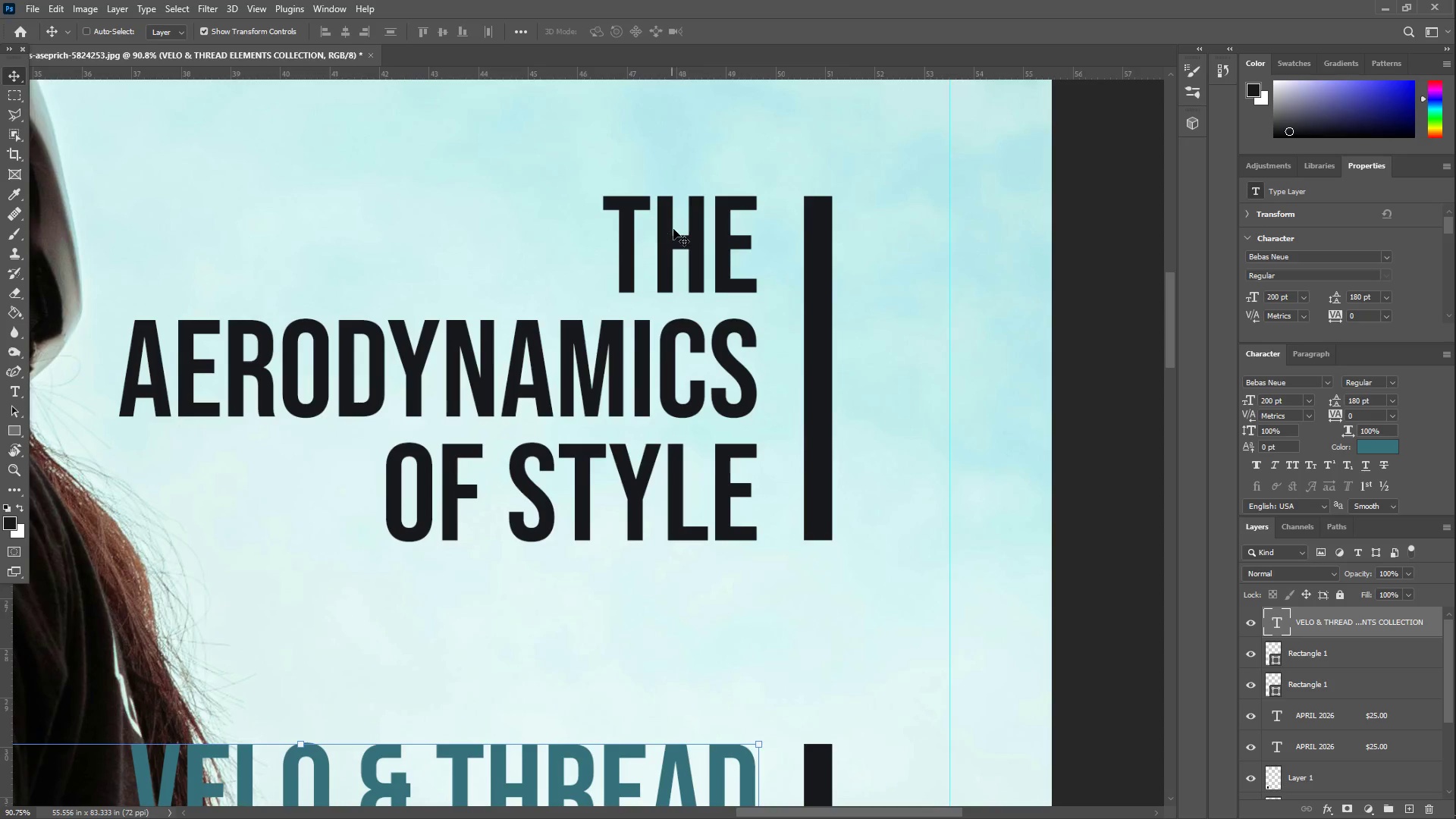 
right_click([811, 232])
 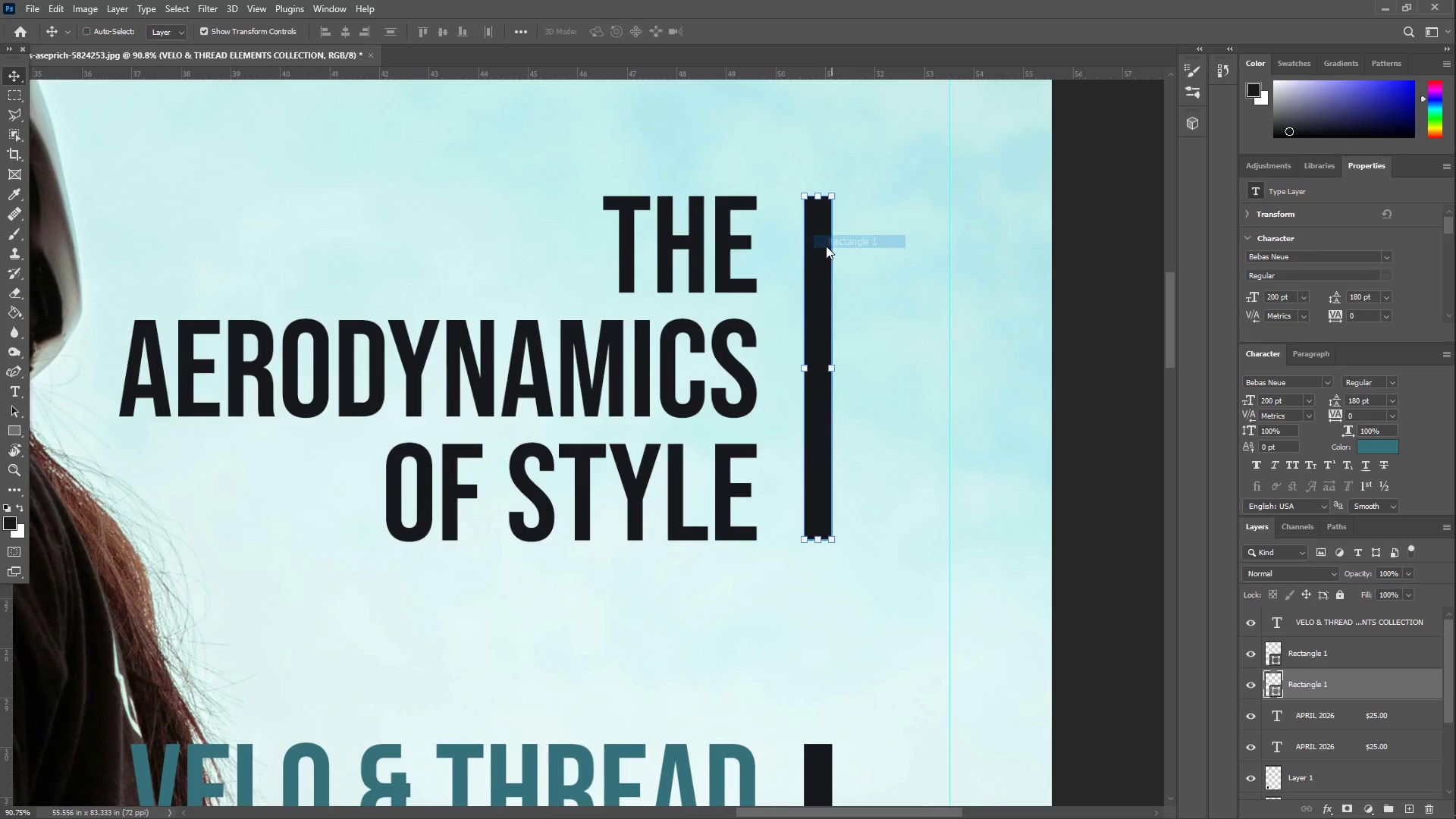 
hold_key(key=ShiftLeft, duration=1.5)
left_click_drag(start_coordinate=[816, 198], to_coordinate=[817, 193])
 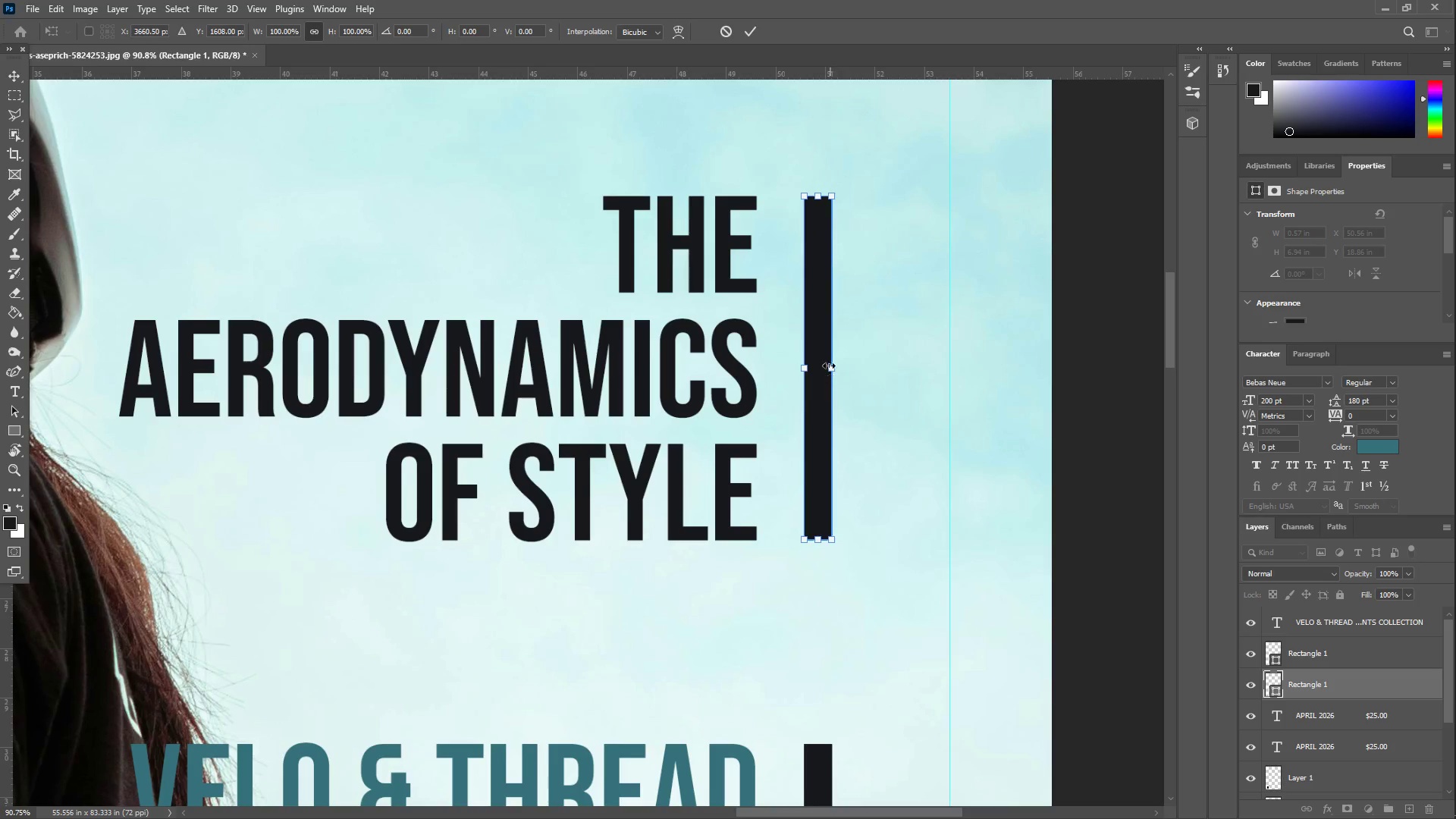 
hold_key(key=ShiftLeft, duration=1.51)
 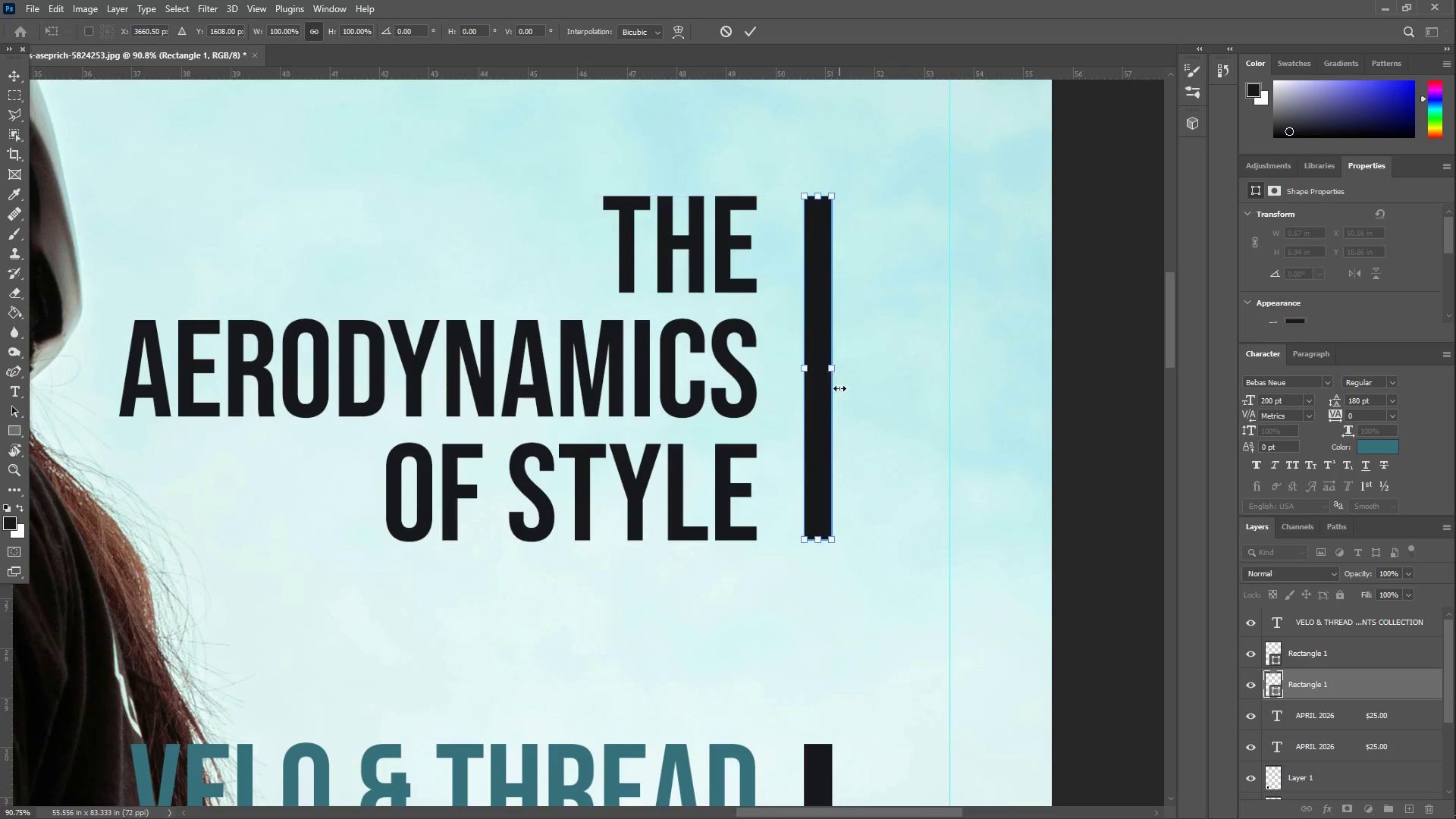 
hold_key(key=ShiftLeft, duration=1.52)
left_click([829, 360])
 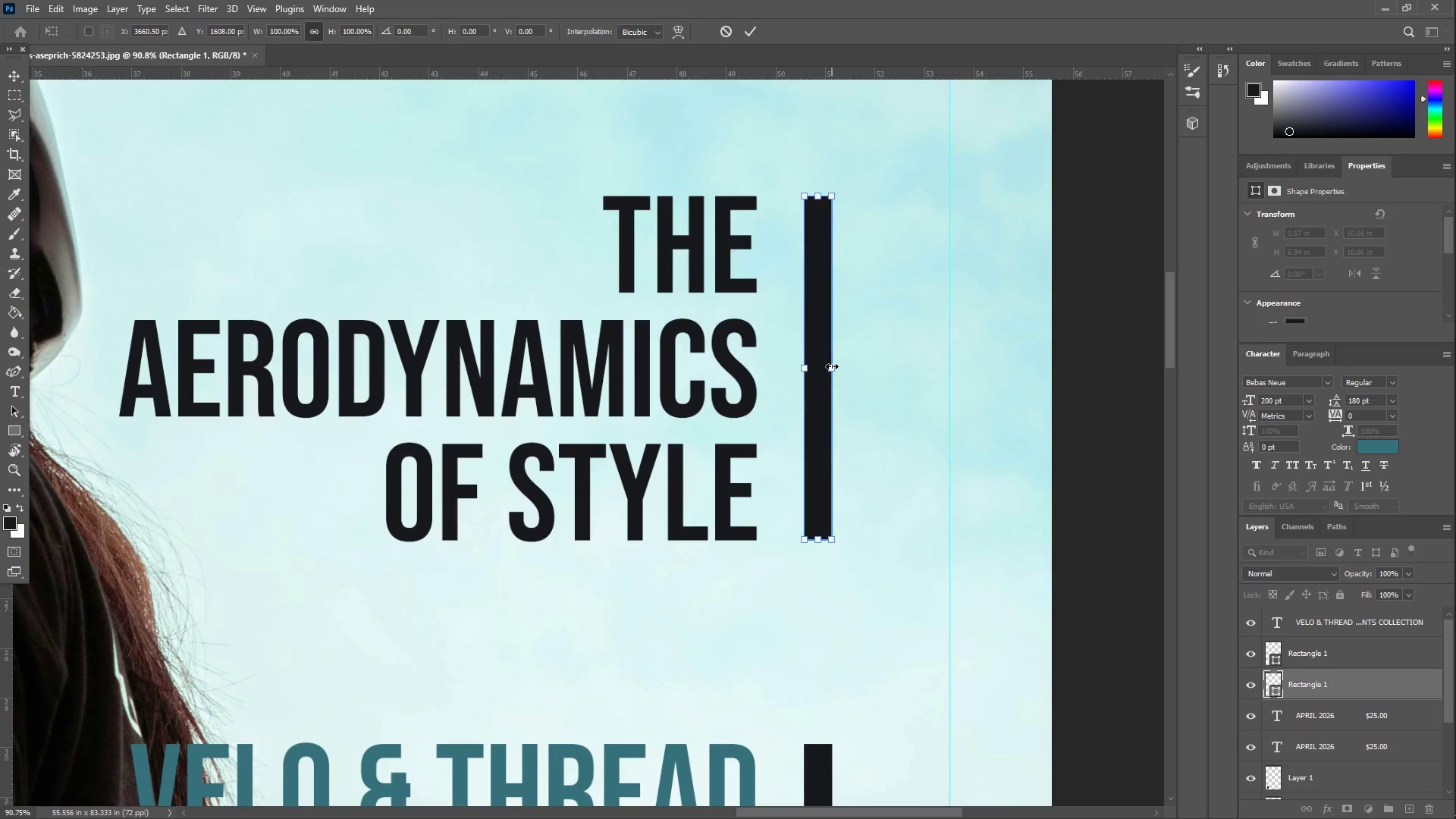 
left_click_drag(start_coordinate=[833, 366], to_coordinate=[824, 366])
 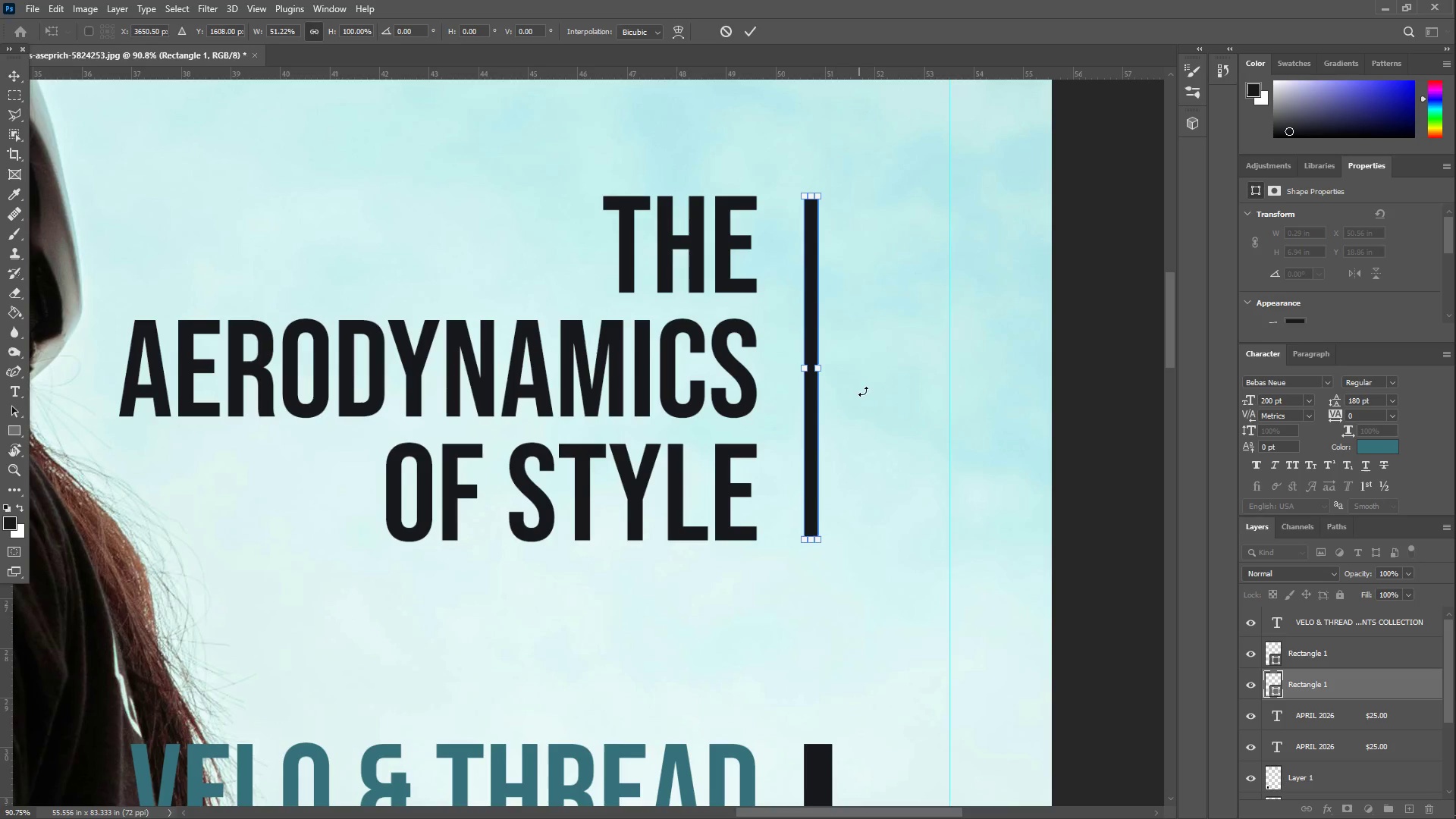 
hold_key(key=ShiftLeft, duration=1.39)
 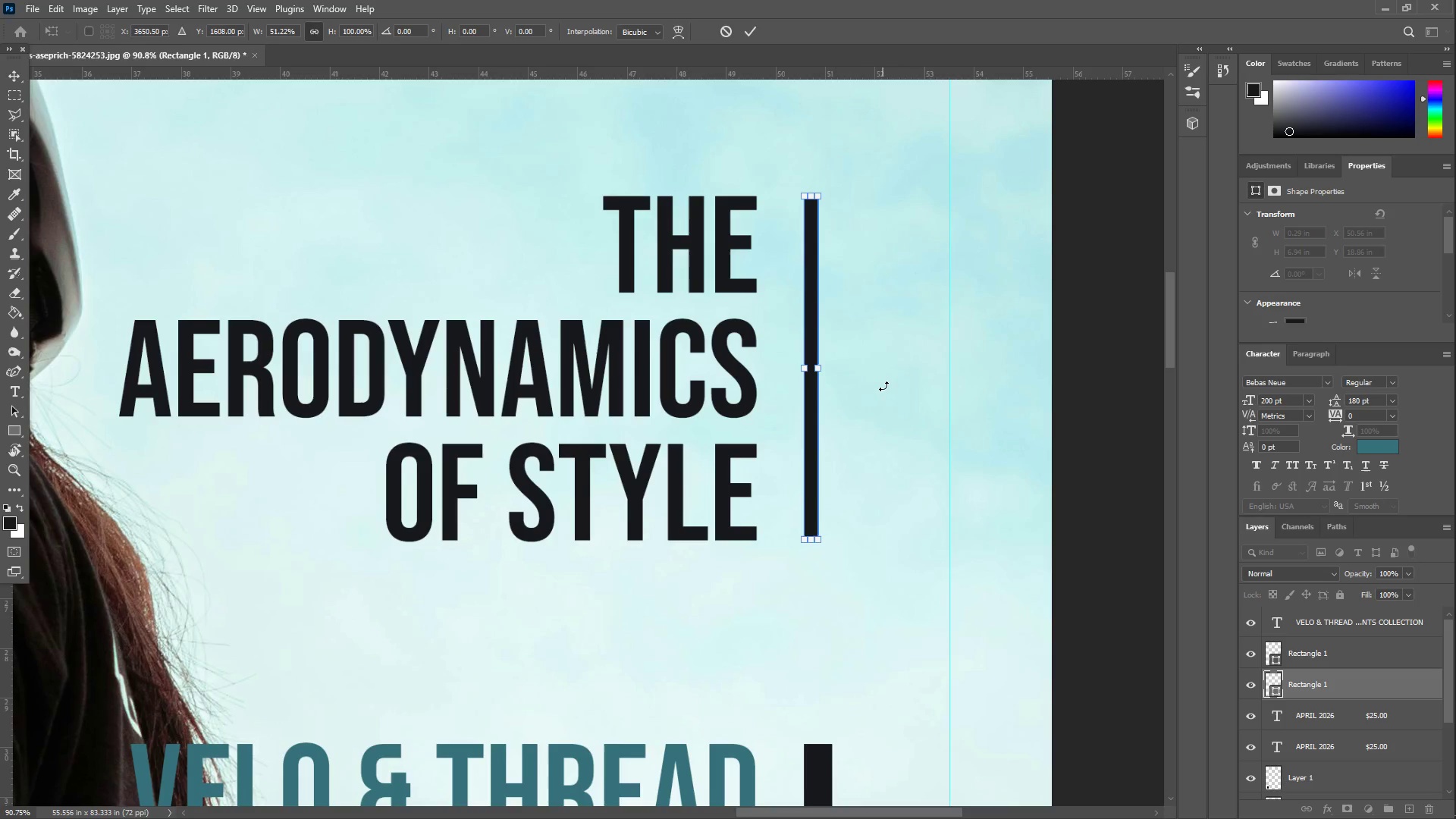 
key(Enter)
 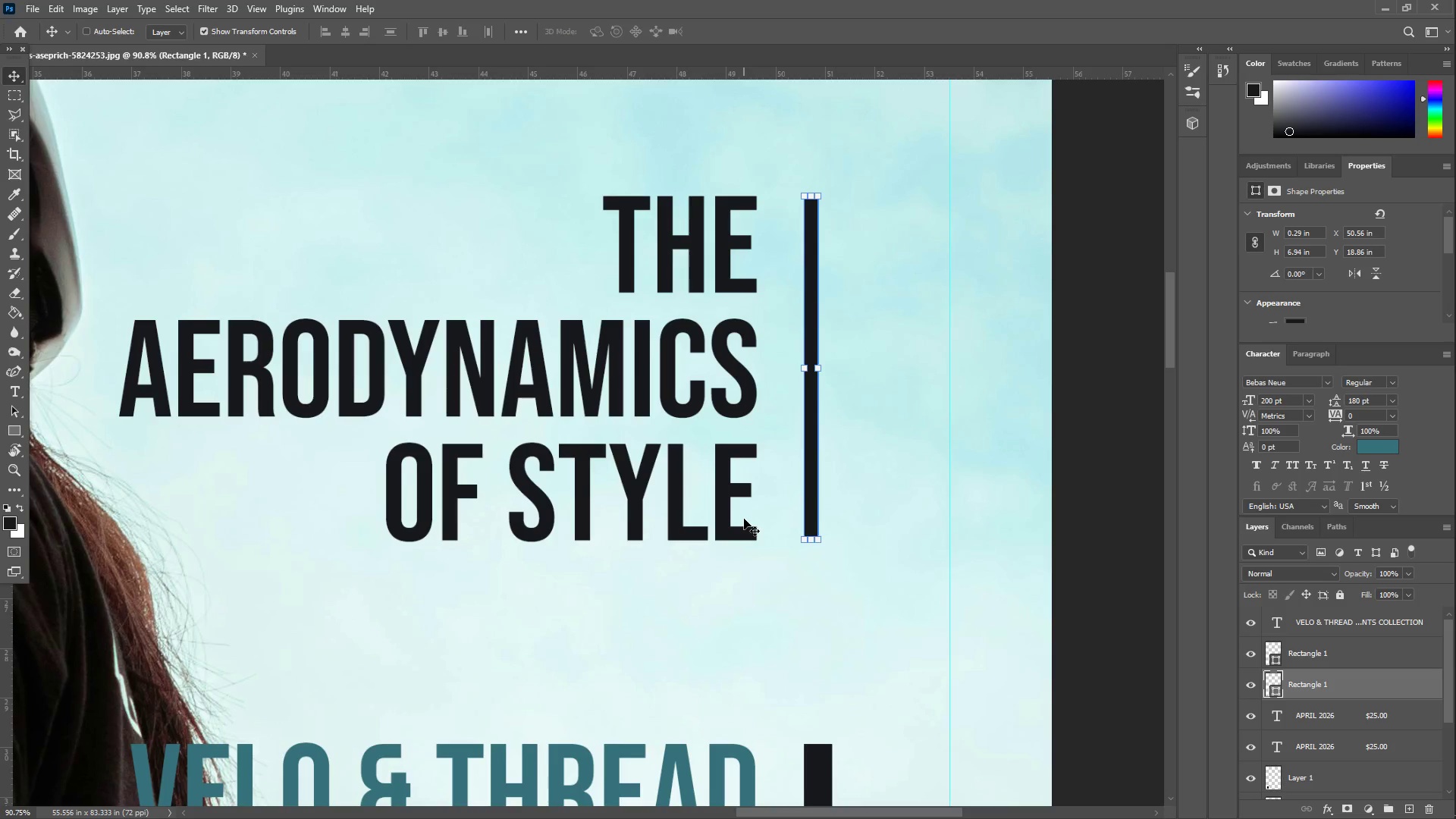 
scroll: coordinate [816, 717], scroll_direction: down, amount: 4.0
 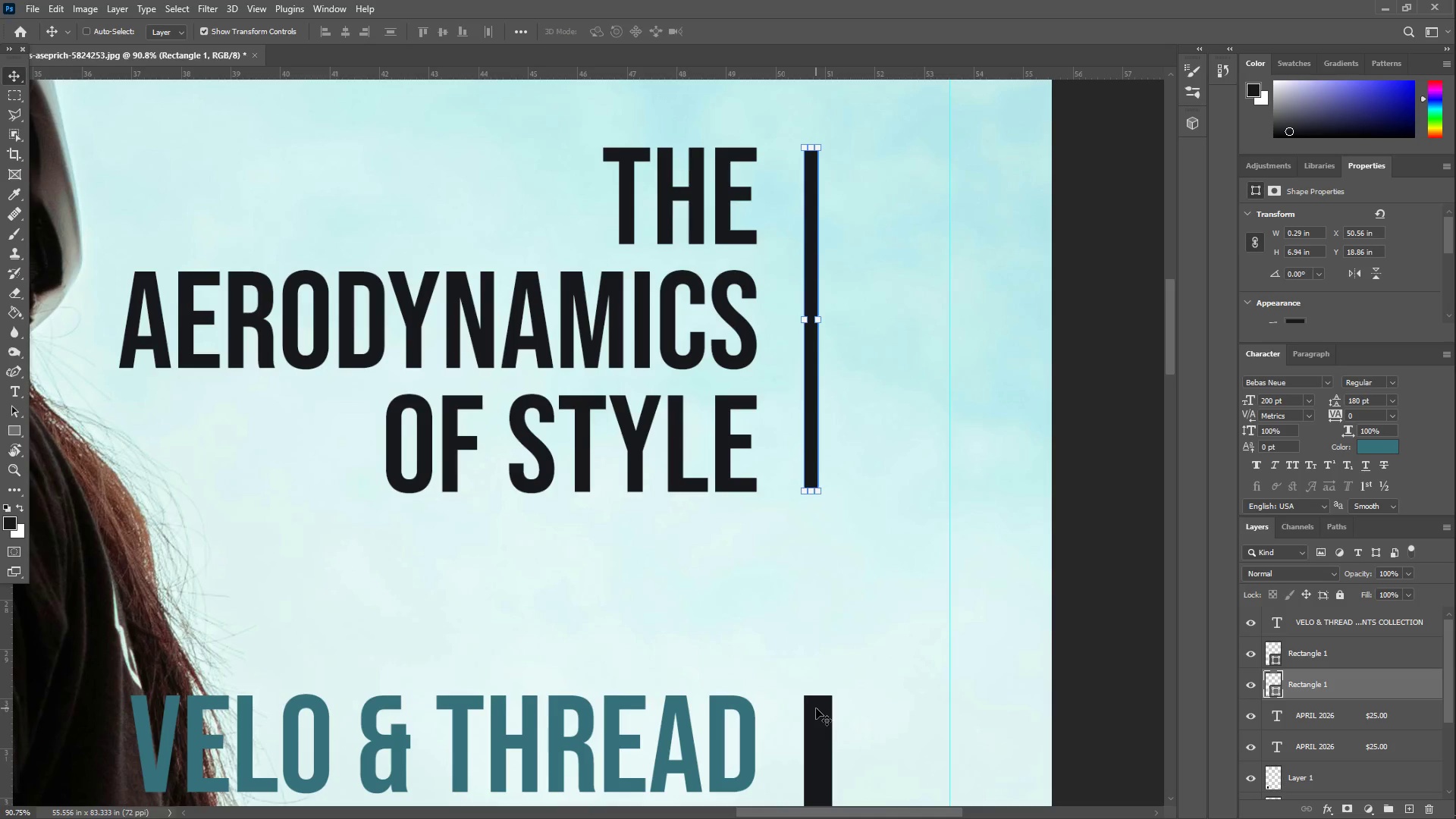 
right_click([816, 708])
 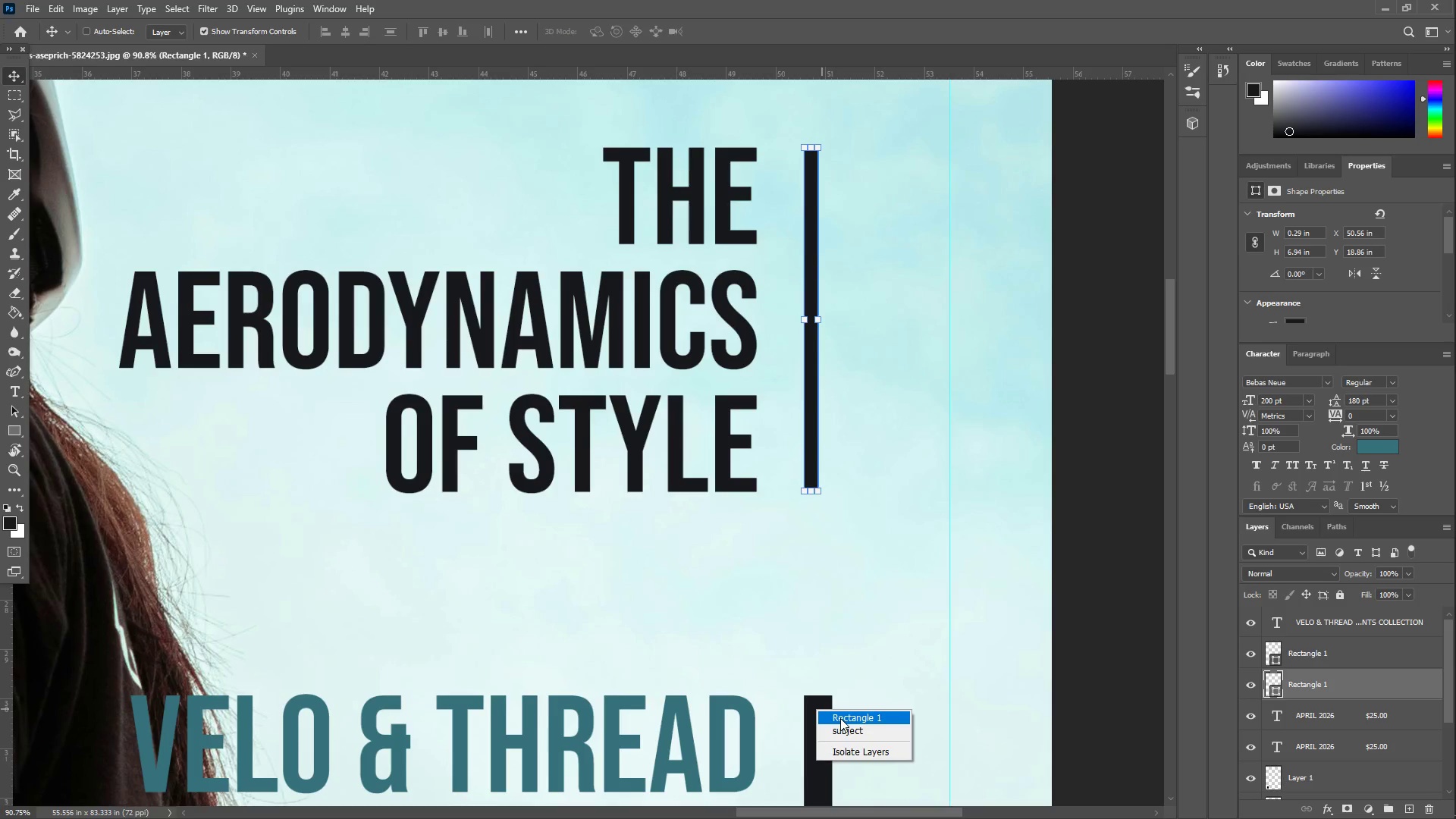 
left_click([840, 718])
 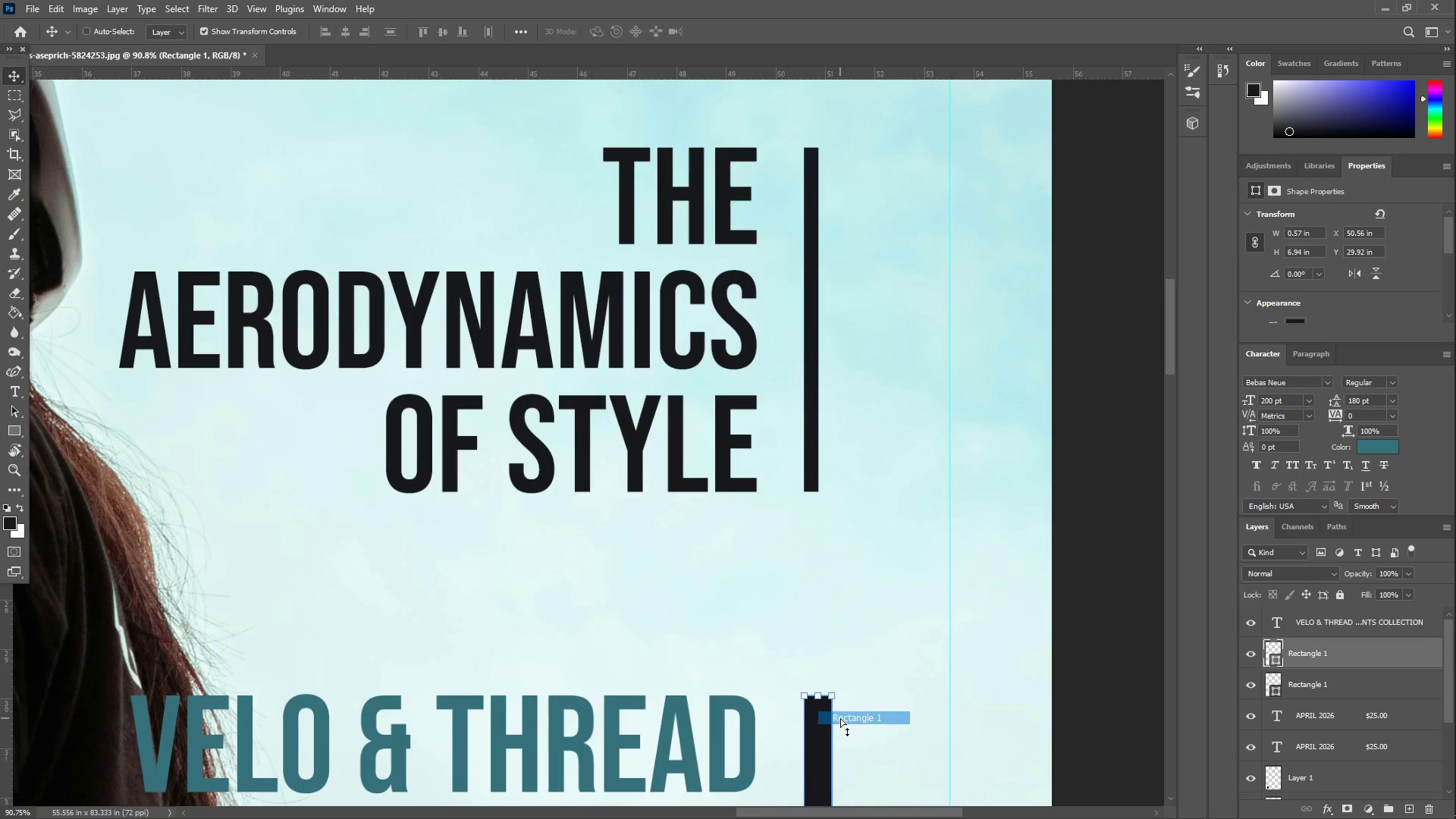 
key(Control+T)
 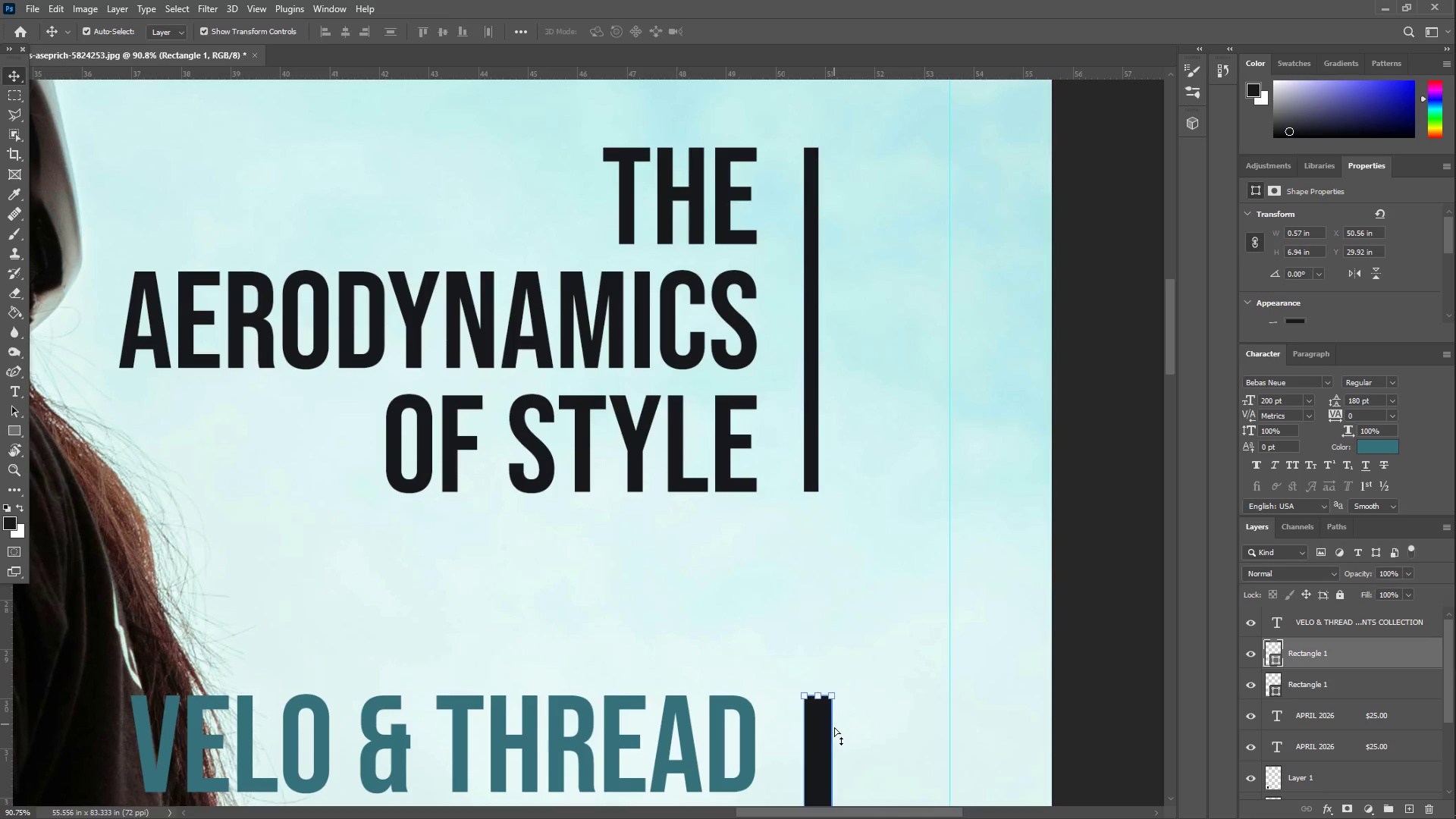 
hold_key(key=ShiftLeft, duration=1.5)
left_click_drag(start_coordinate=[834, 748], to_coordinate=[819, 745])
 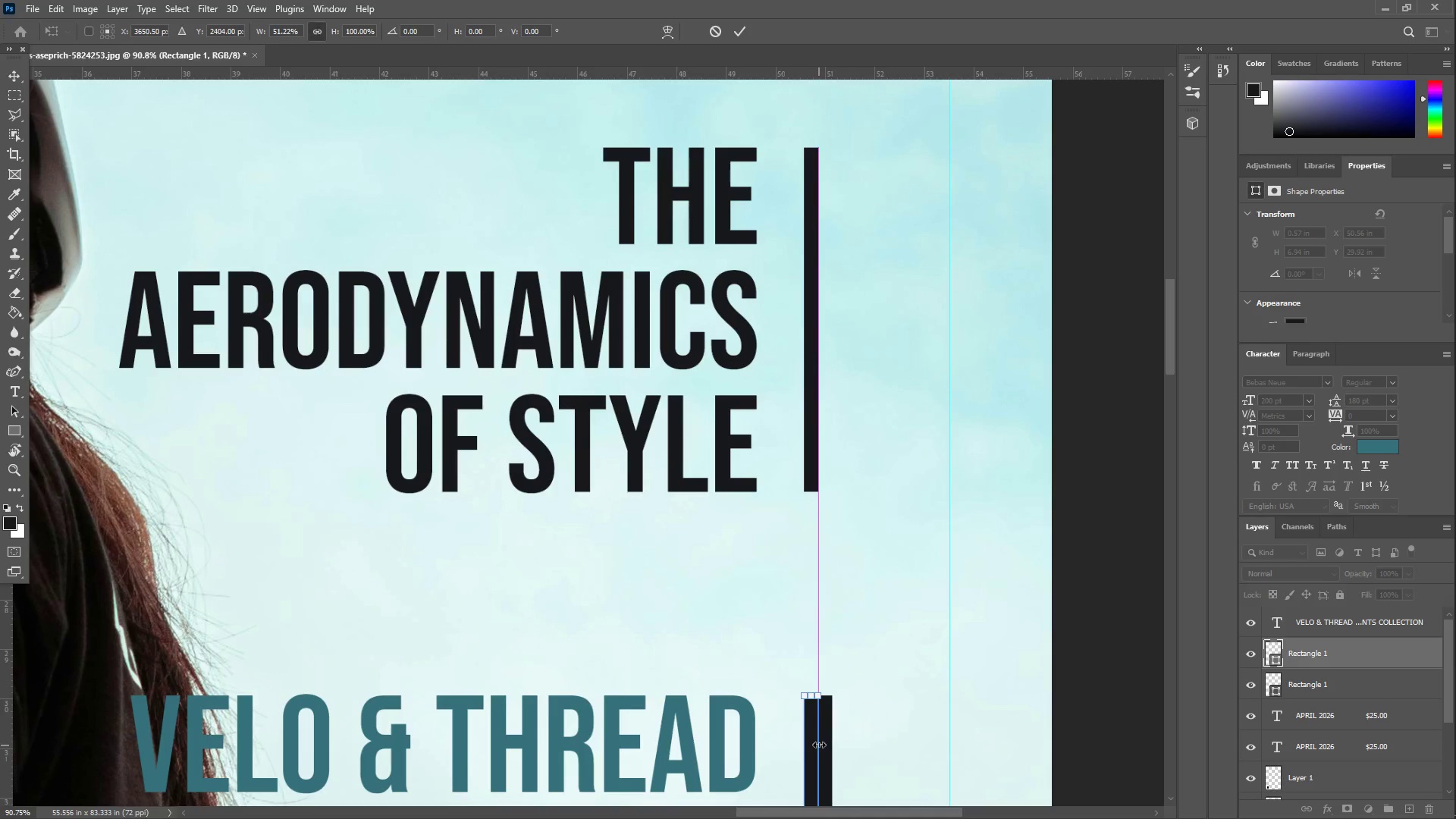 
key(Shift+ShiftLeft)
 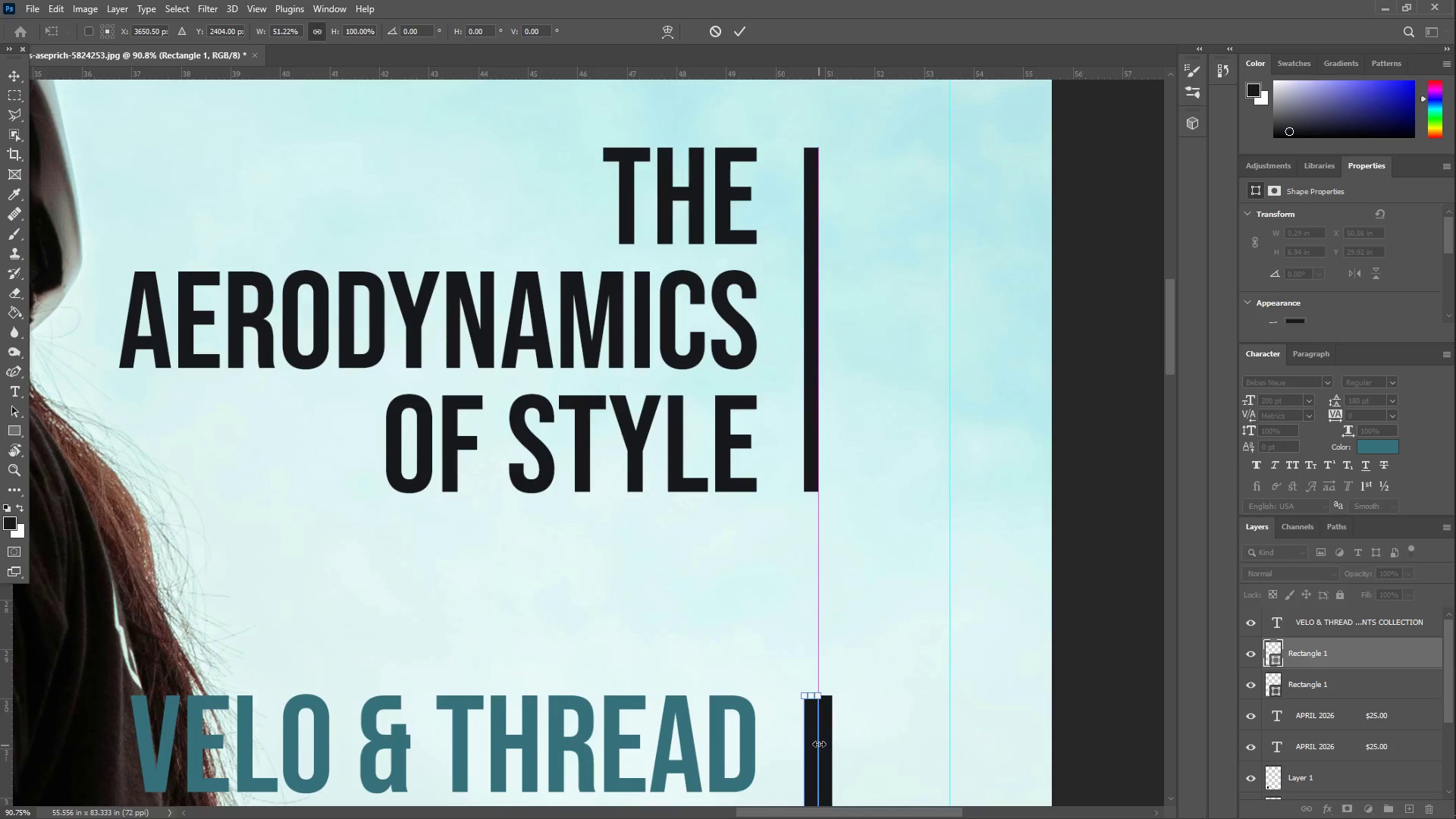 
key(Shift+ShiftLeft)
 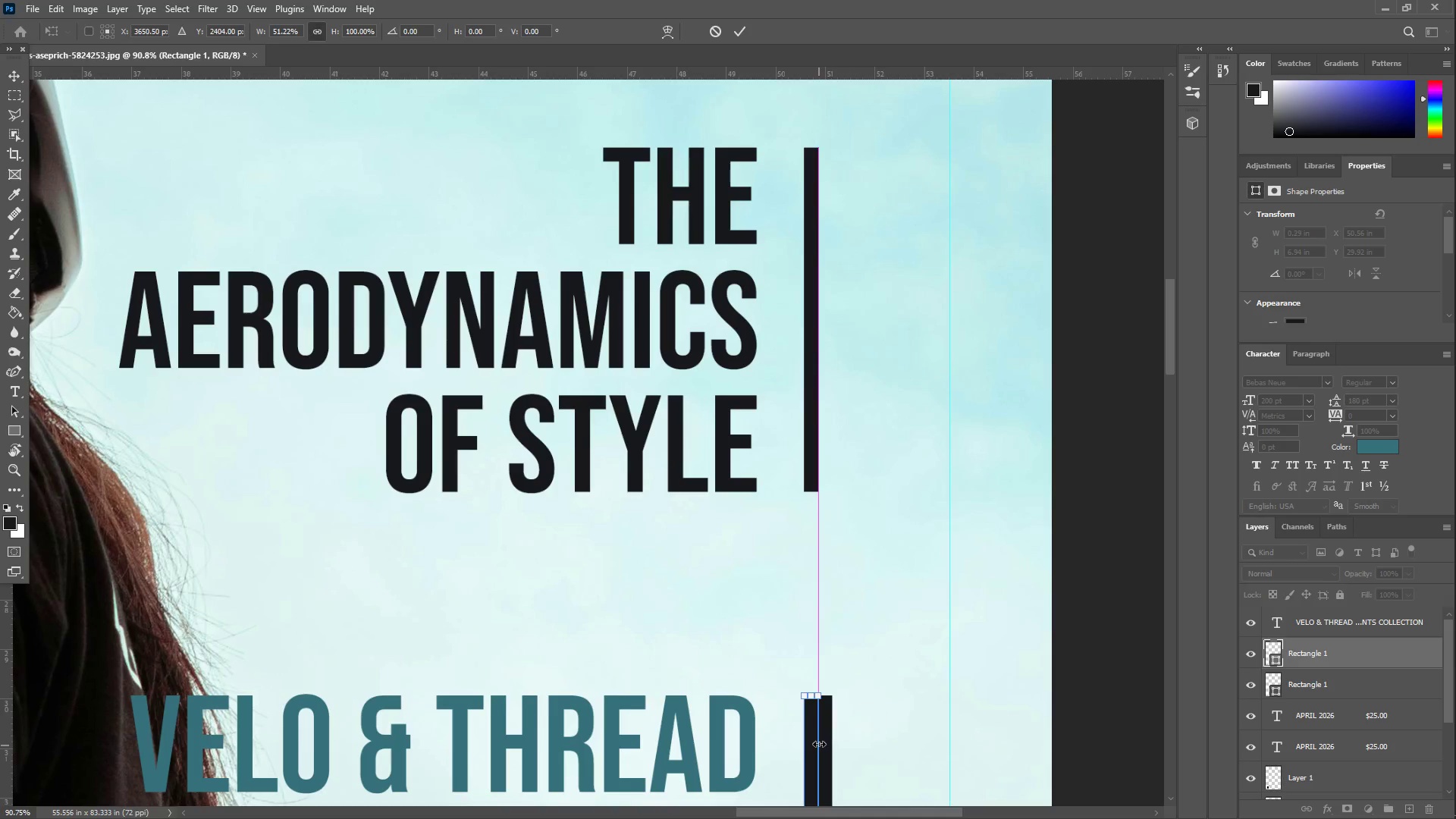 
key(Shift+ShiftLeft)
 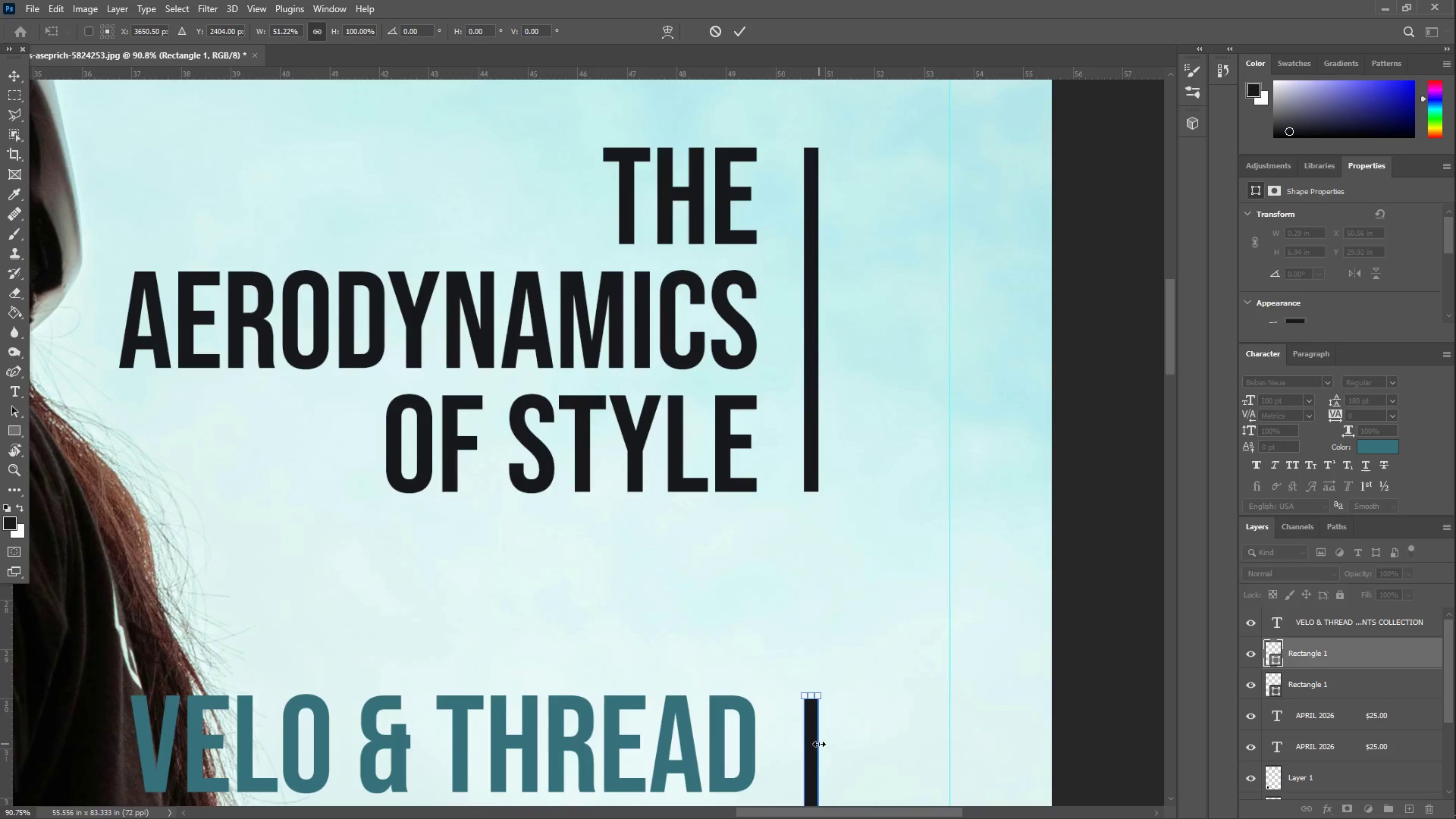 
key(Shift+ShiftLeft)
 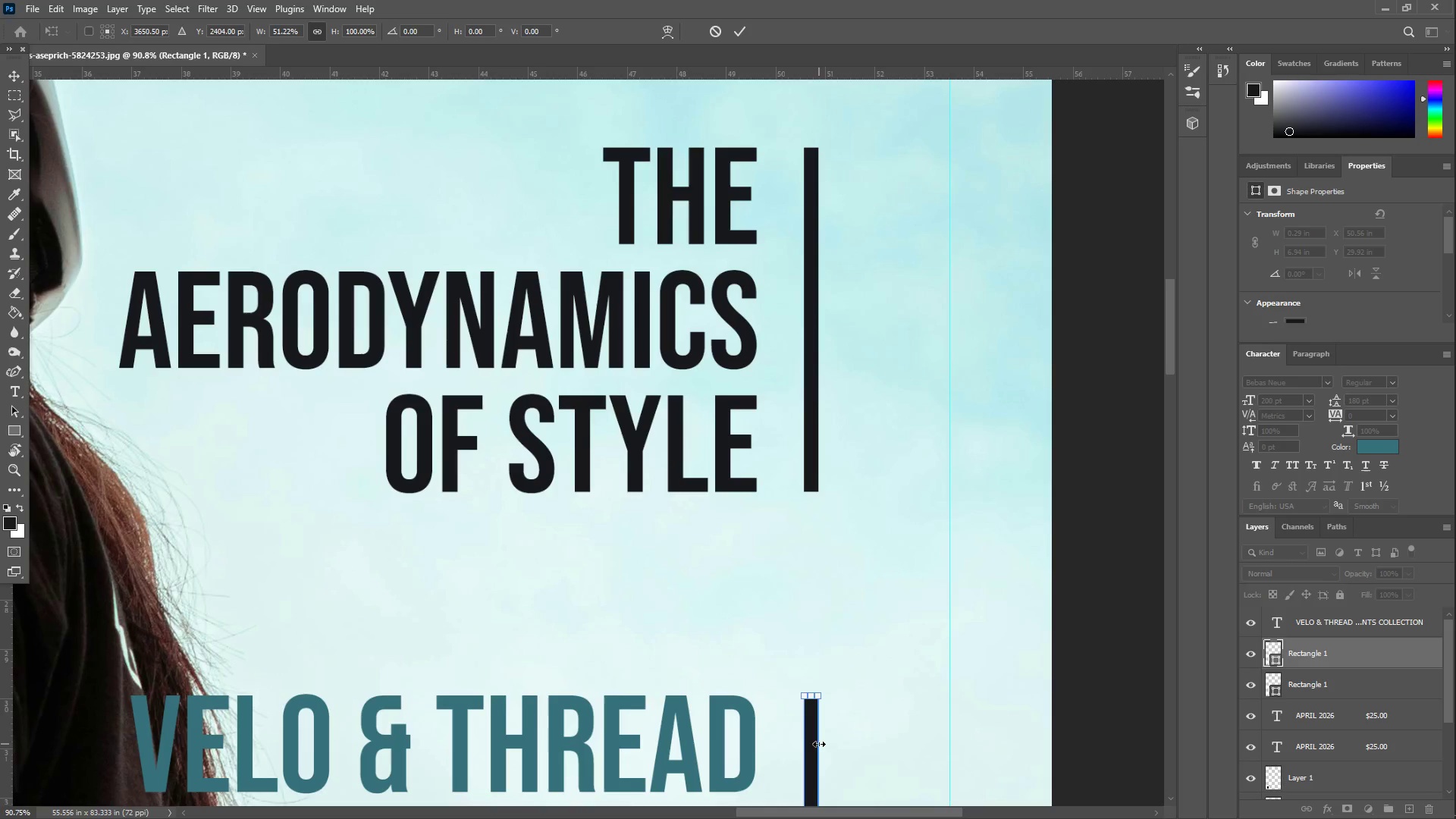 
key(Shift+ShiftLeft)
 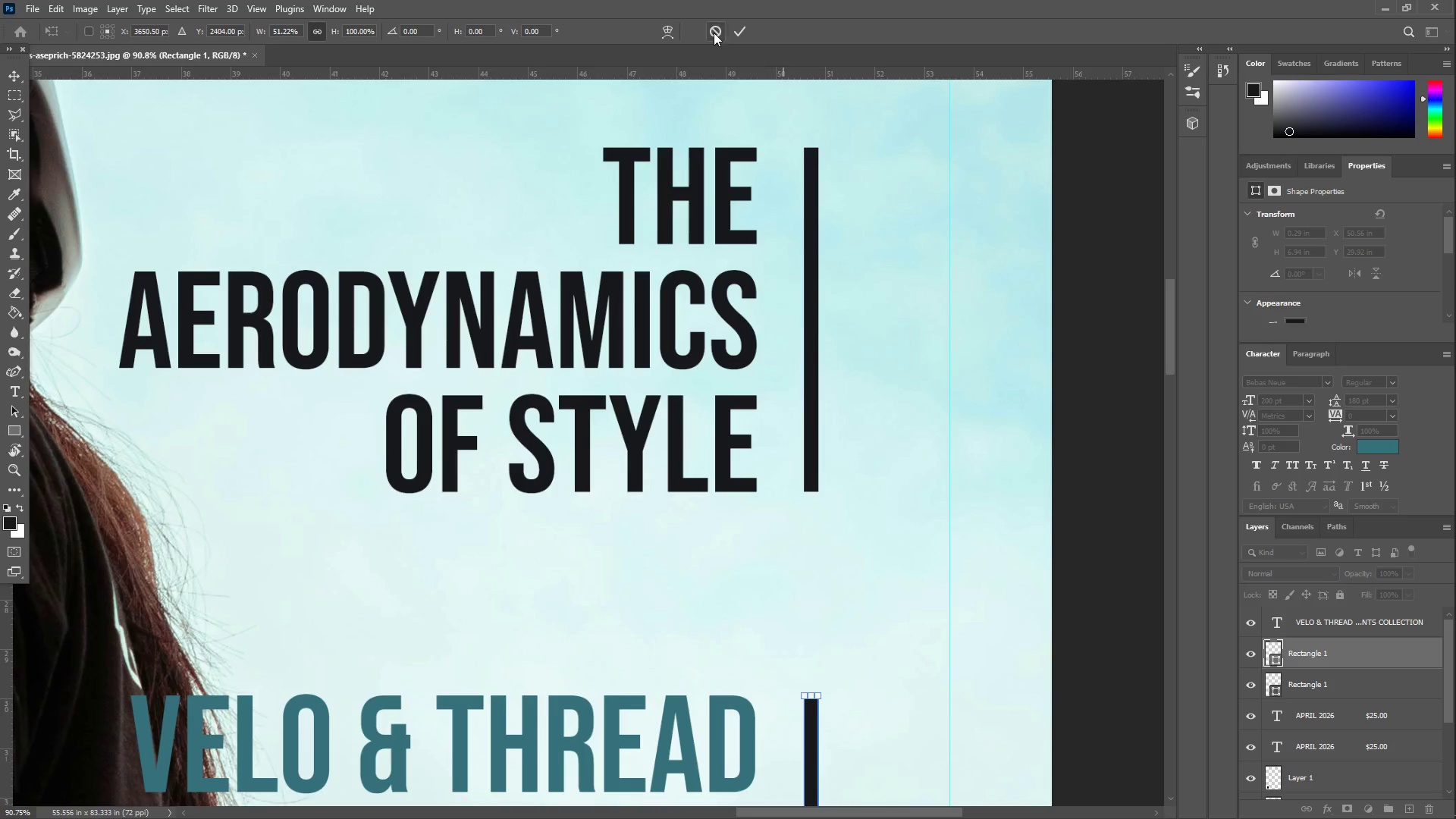 
left_click([740, 29])
 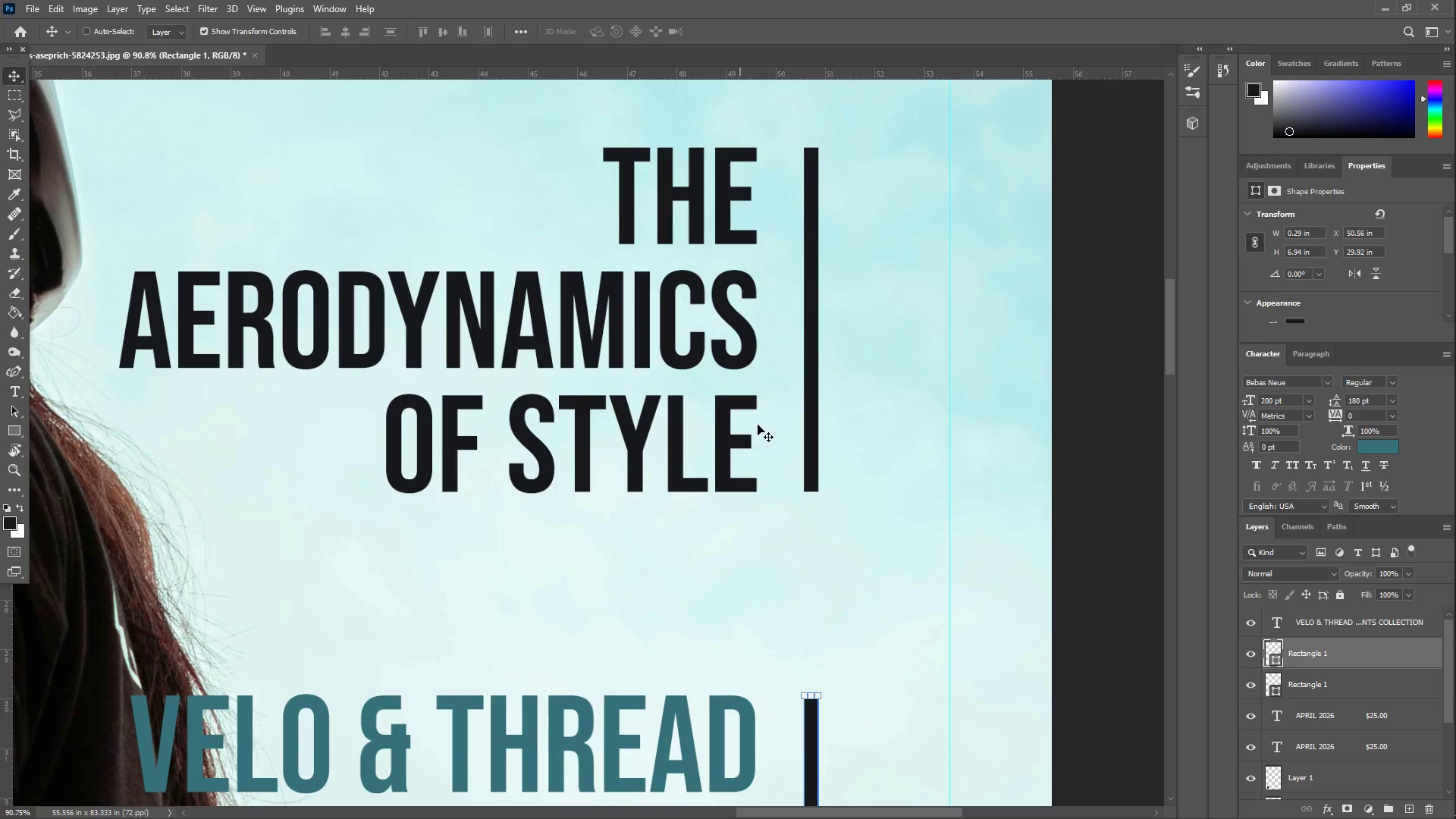 
type(zz)
 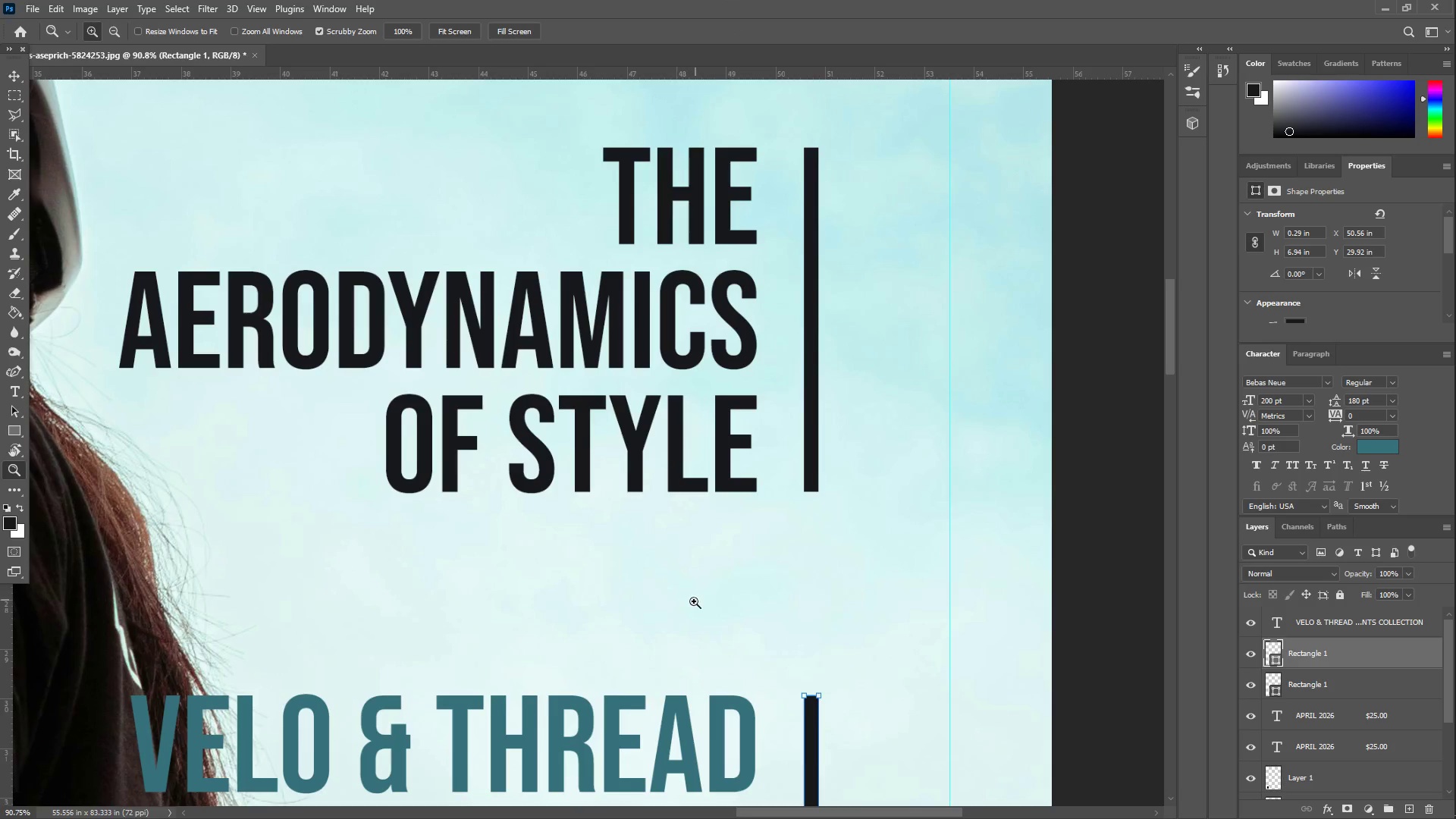 
left_click_drag(start_coordinate=[693, 601], to_coordinate=[639, 606])
 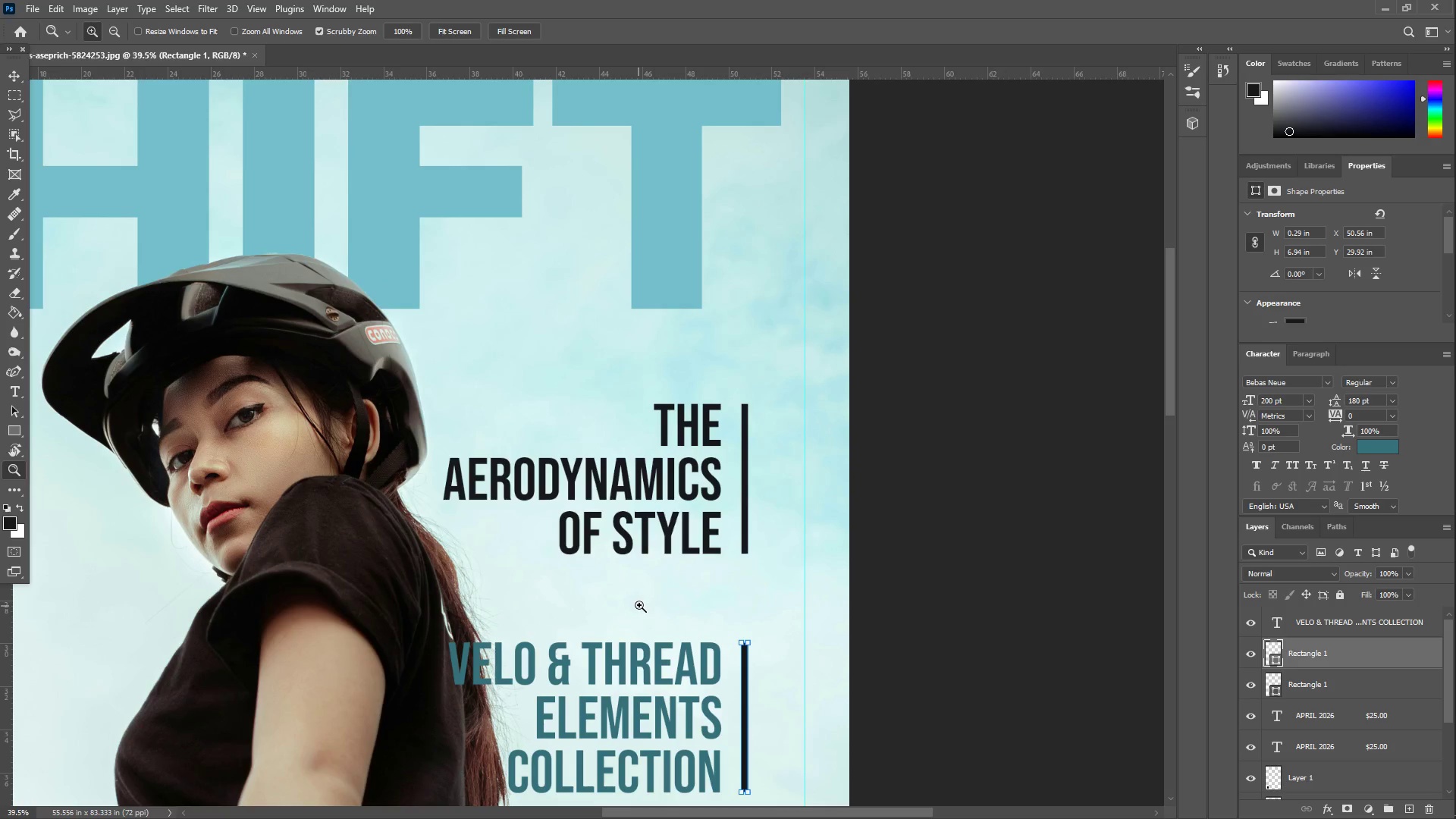 
left_click_drag(start_coordinate=[648, 604], to_coordinate=[684, 578])
 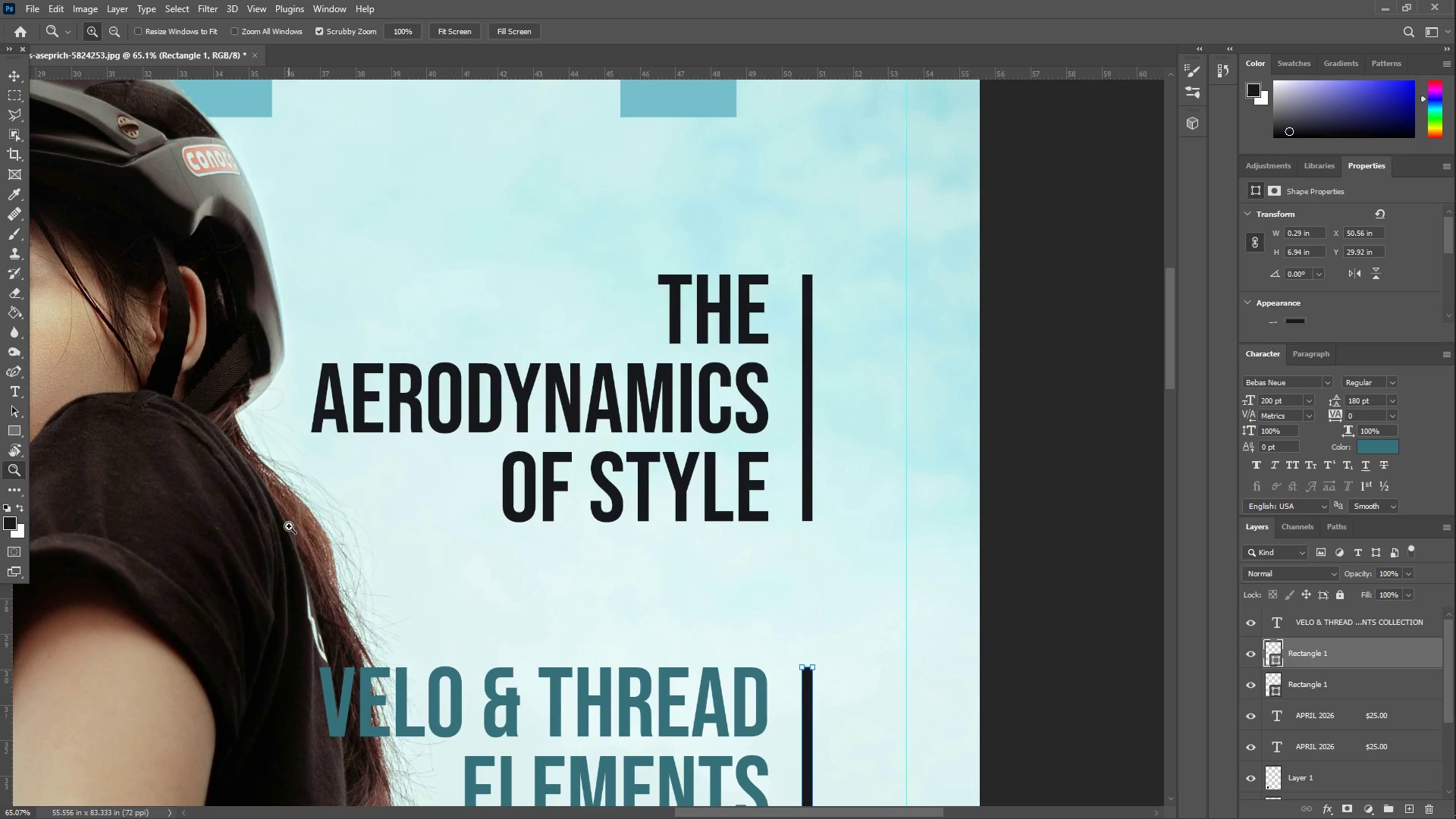 
hold_key(key=ShiftLeft, duration=1.5)
left_click_drag(start_coordinate=[8, 608], to_coordinate=[771, 715])
 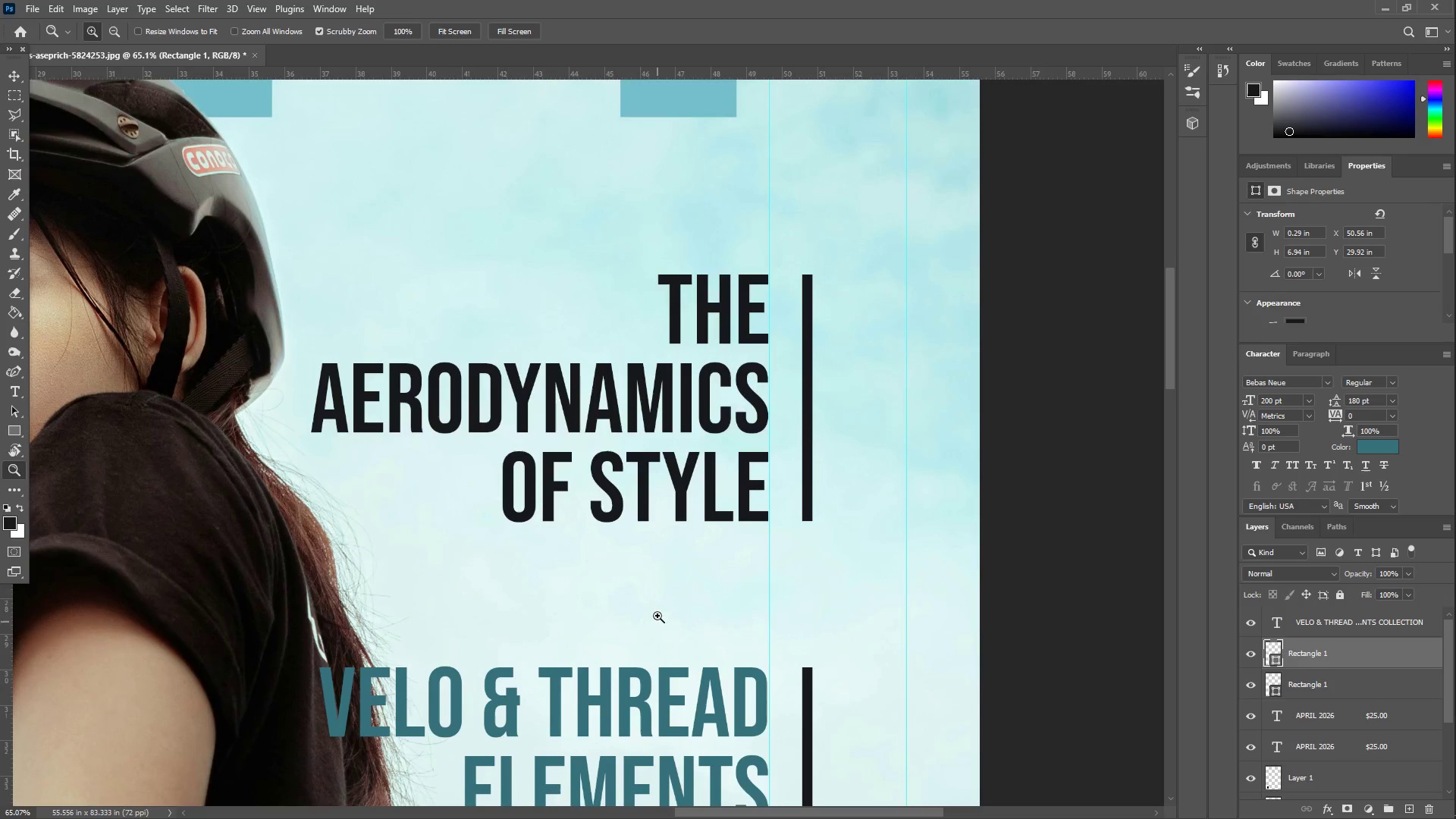 
hold_key(key=ShiftLeft, duration=1.52)
 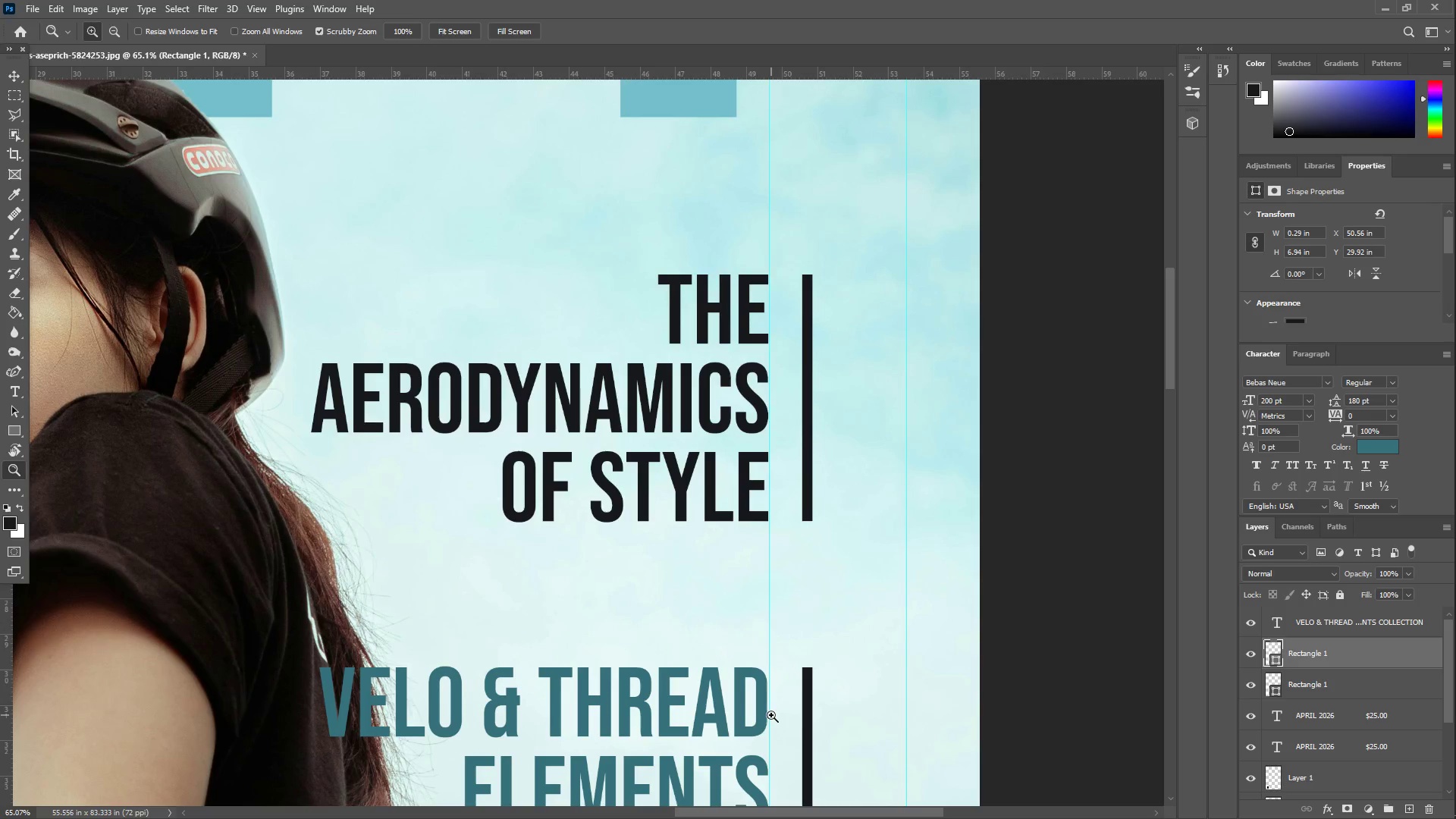 
hold_key(key=ShiftLeft, duration=0.75)
 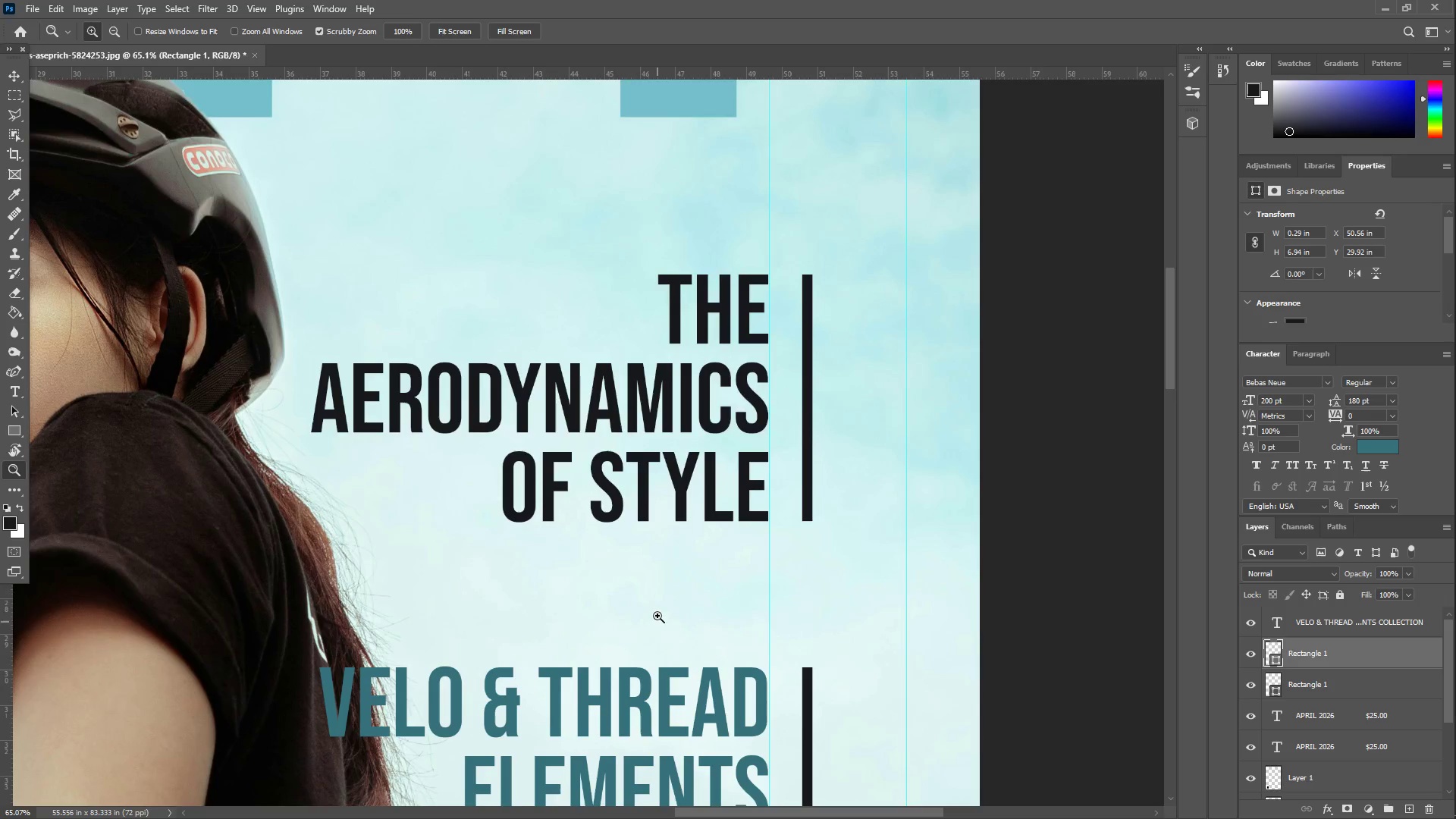 
scroll: coordinate [657, 611], scroll_direction: down, amount: 18.0
 